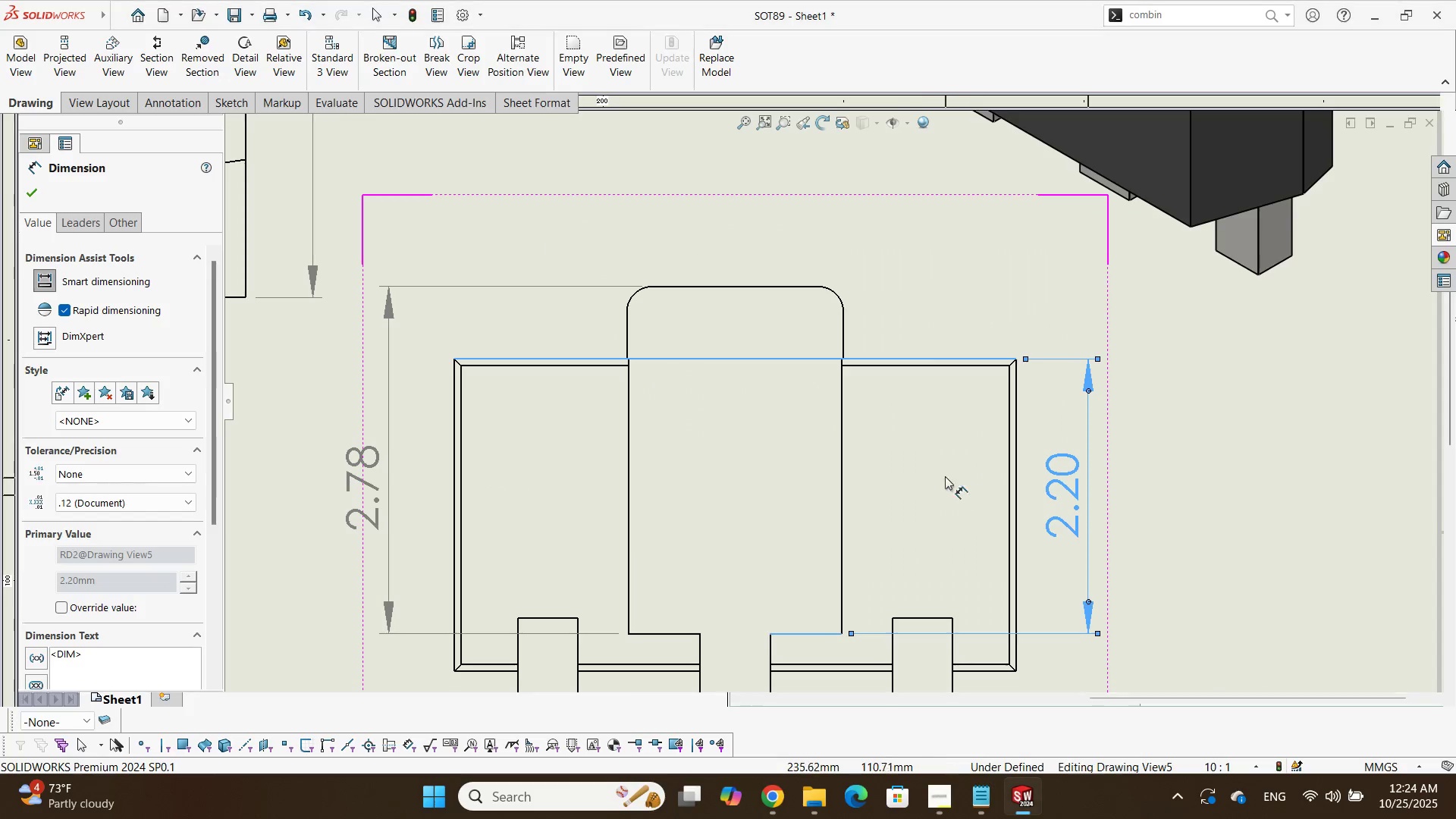 
key(Alt+AltLeft)
 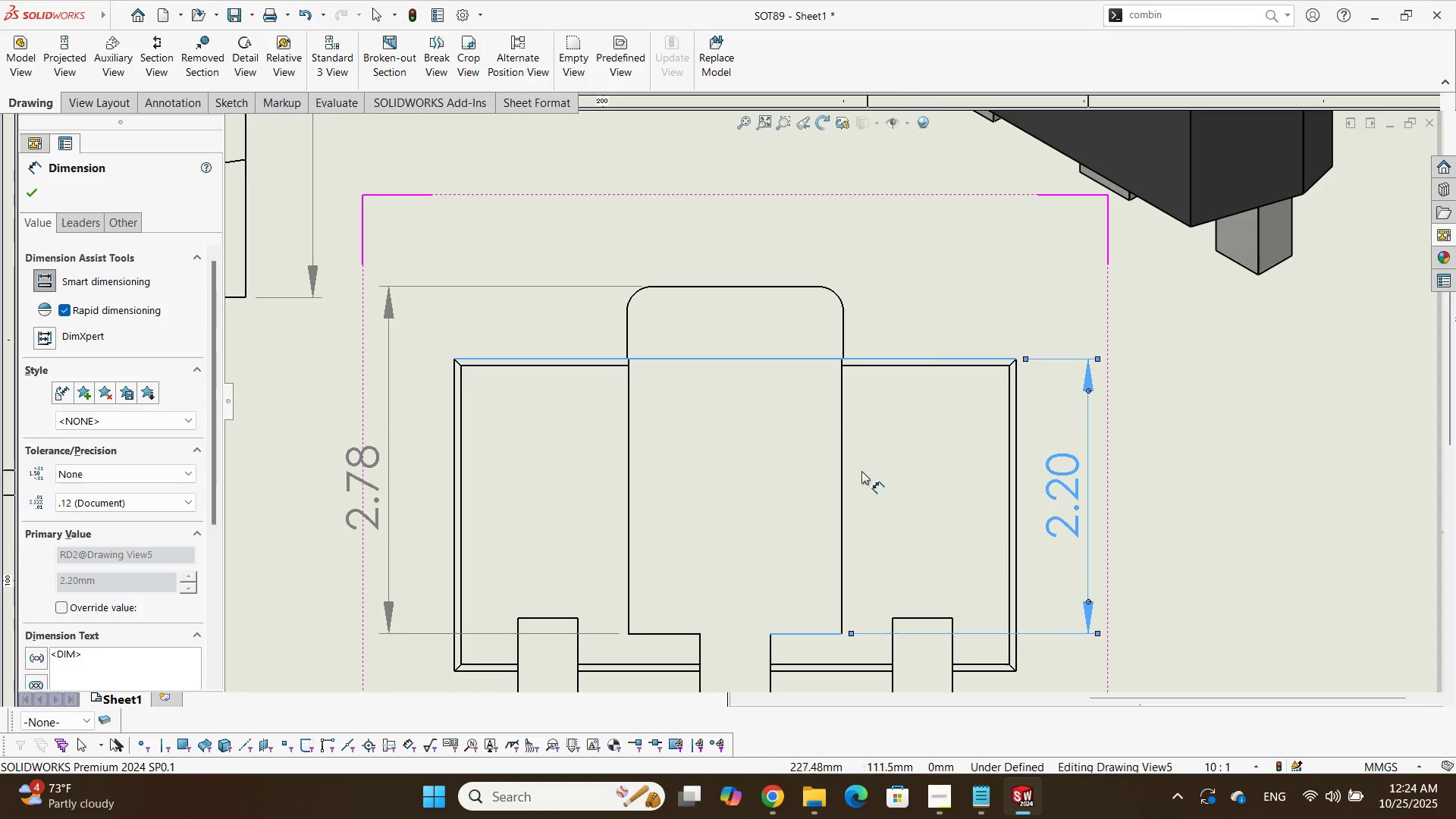 
key(Alt+Tab)
 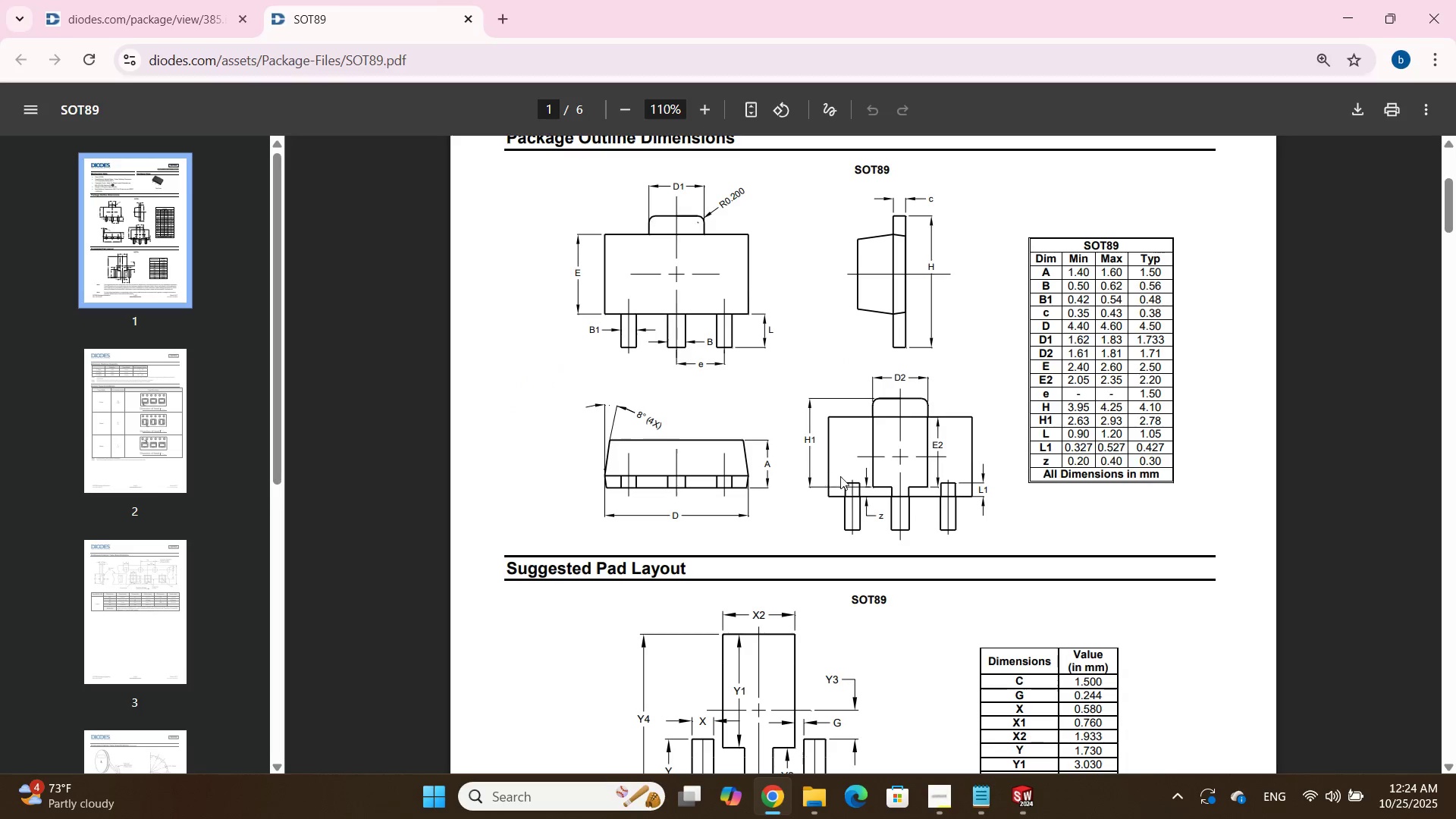 
key(Alt+Tab)
 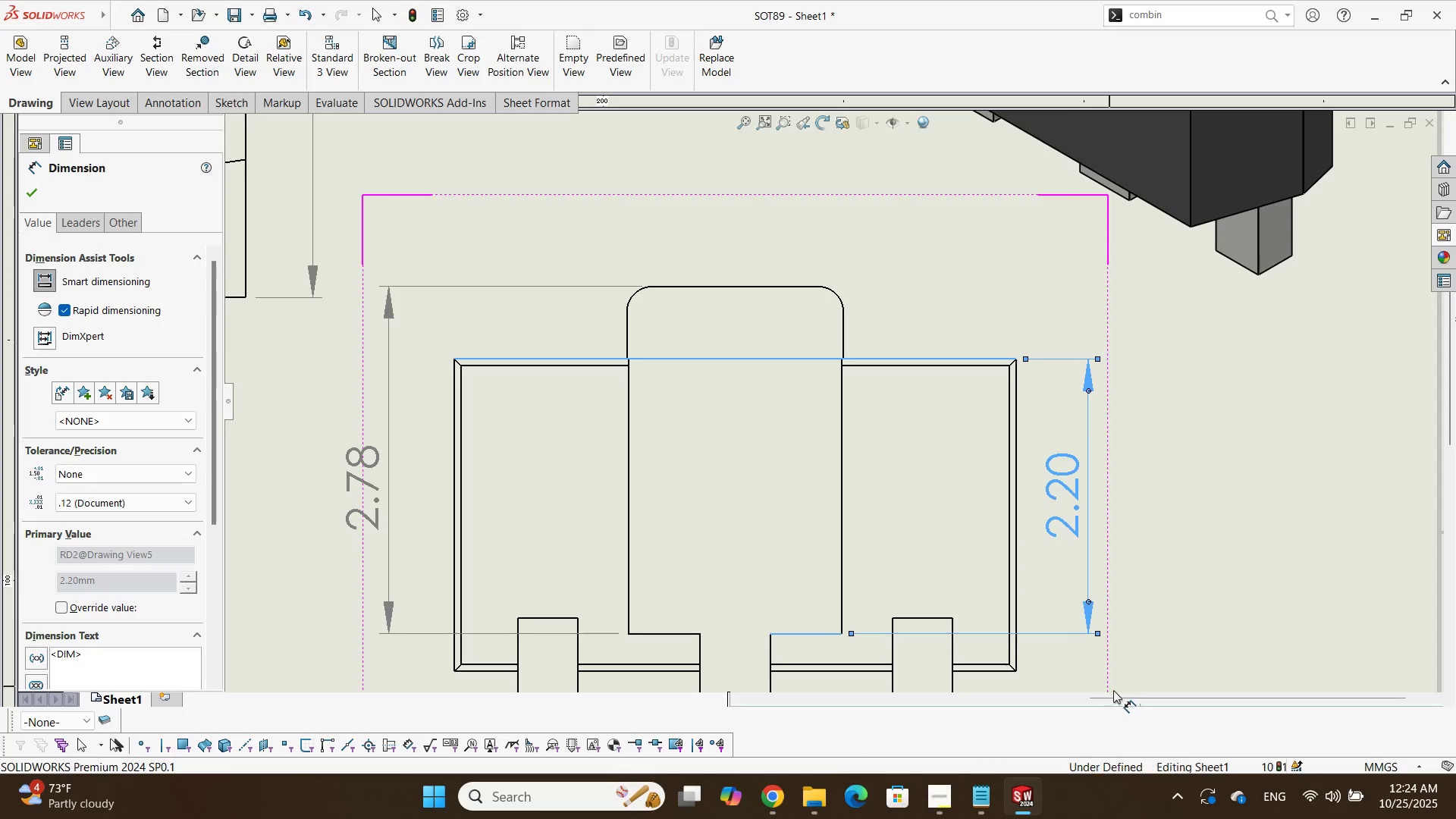 
left_click([1106, 657])
 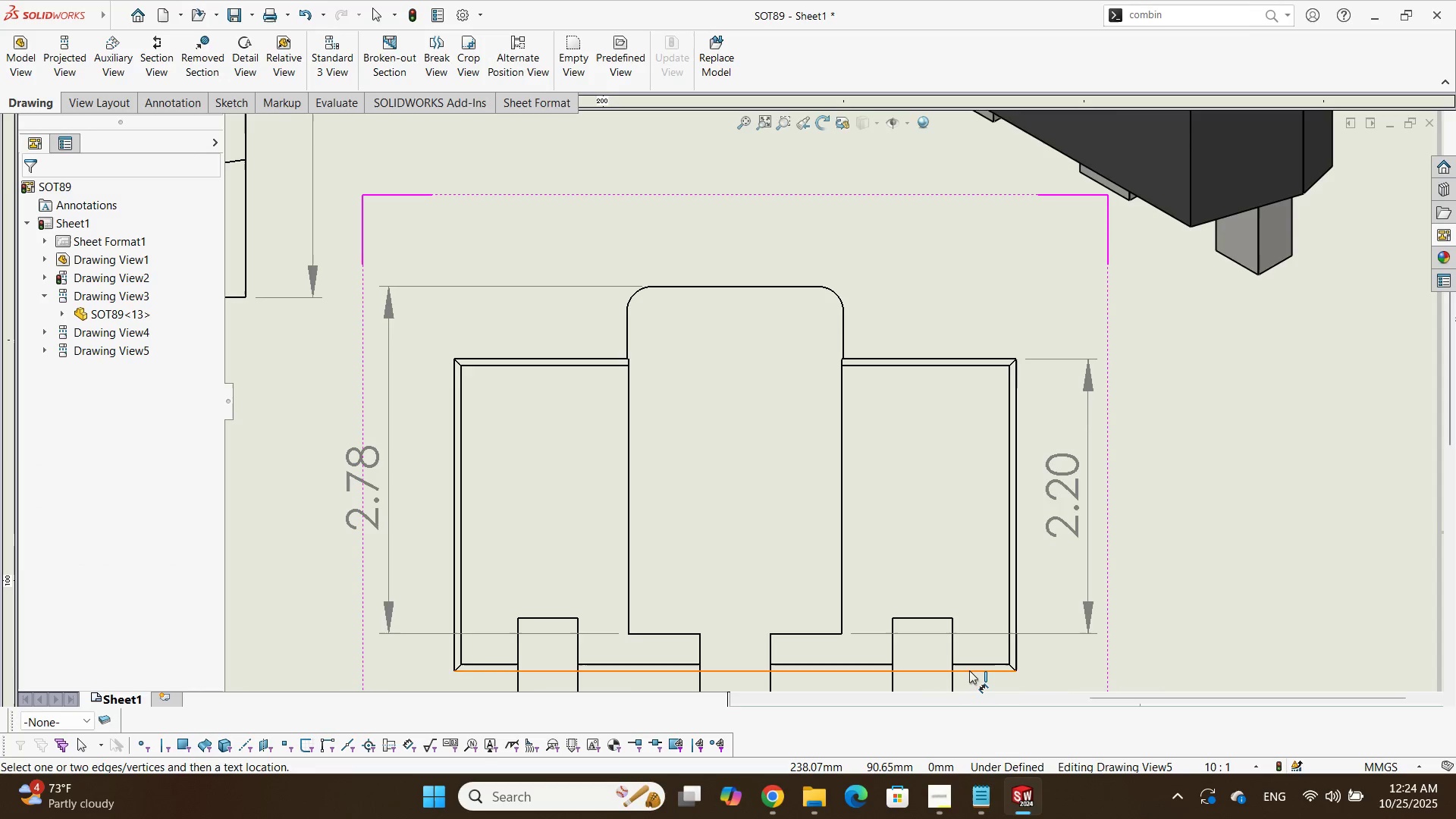 
left_click([968, 669])
 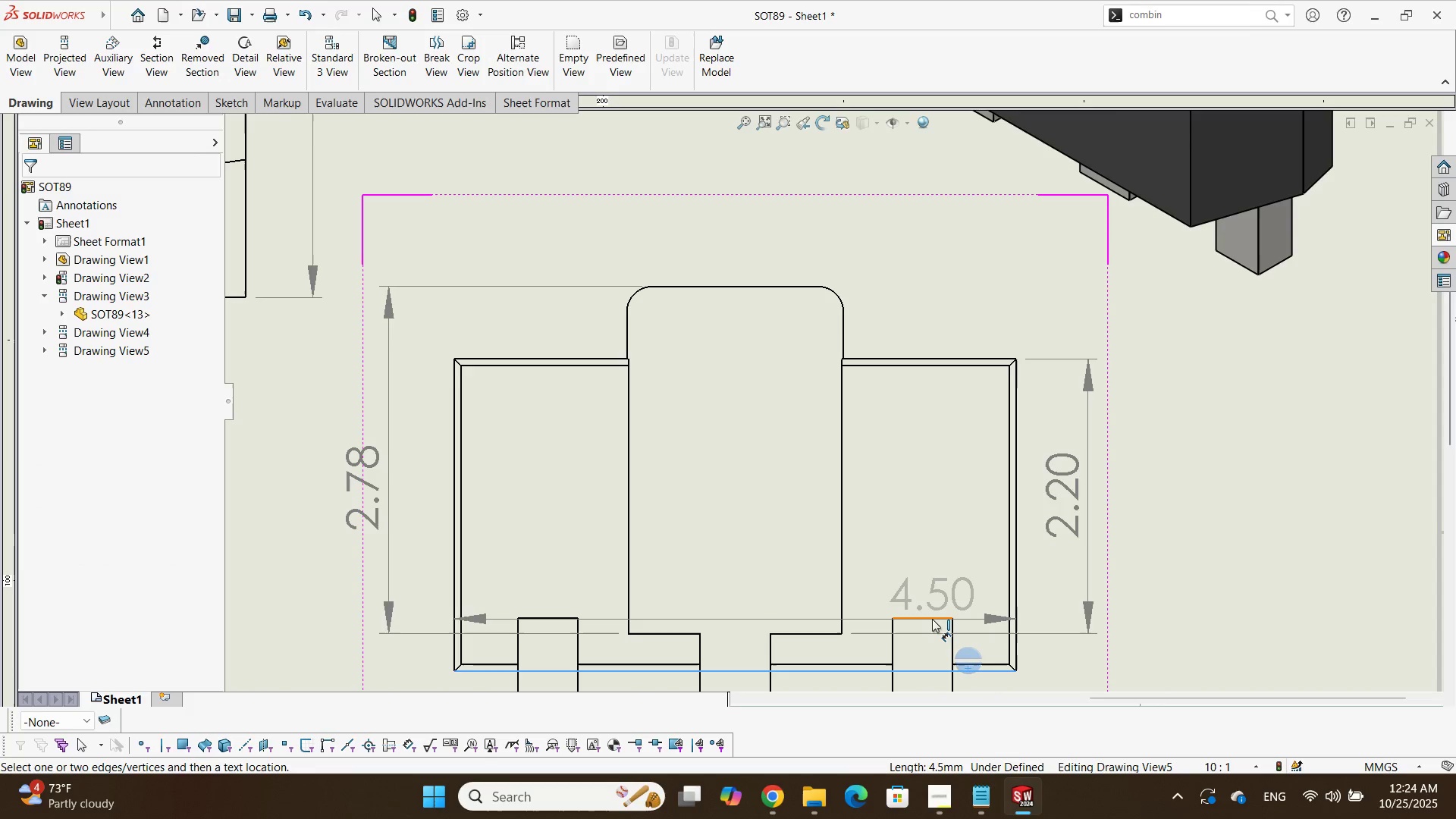 
left_click([932, 619])
 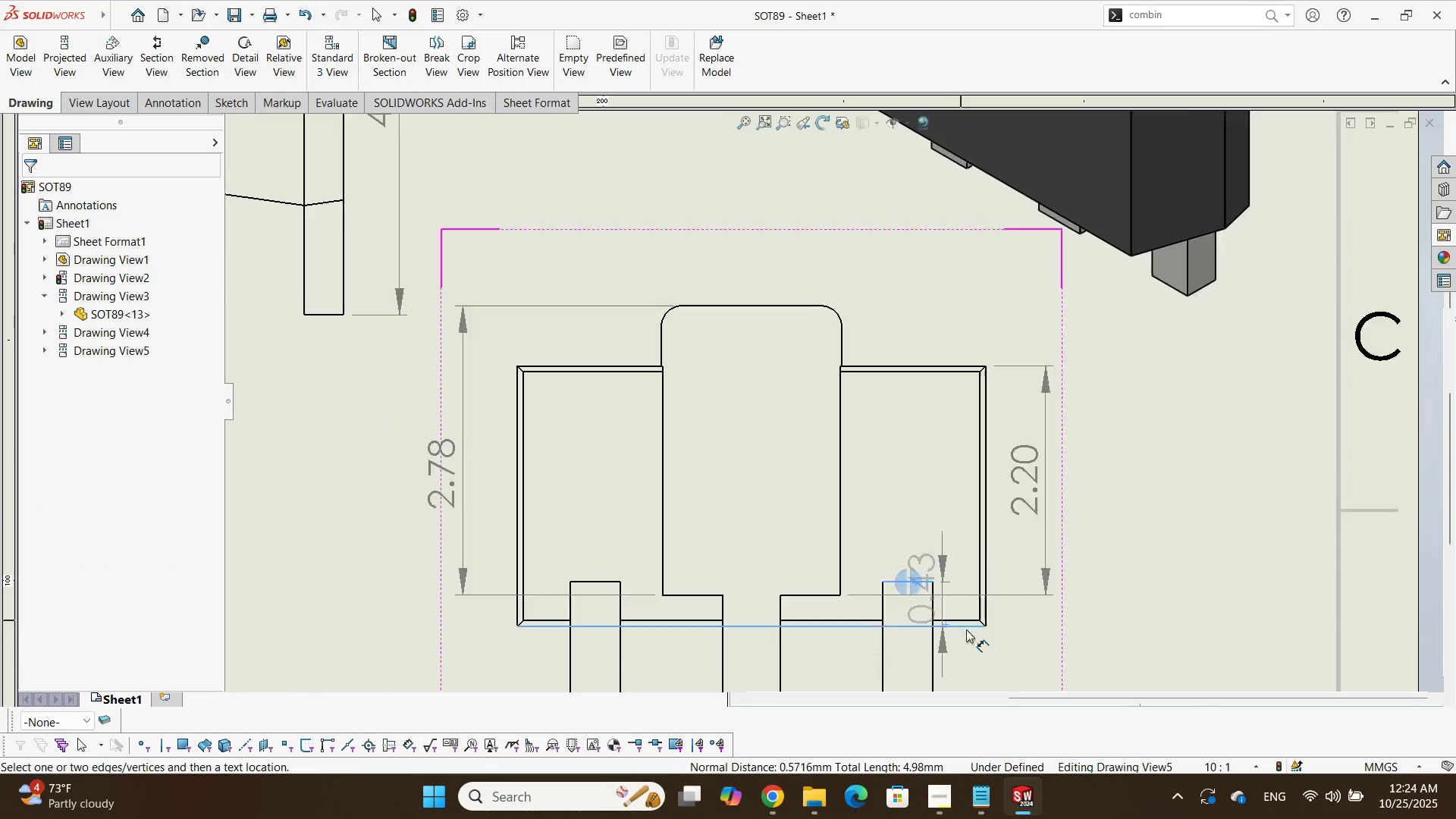 
scroll: coordinate [987, 645], scroll_direction: up, amount: 1.0
 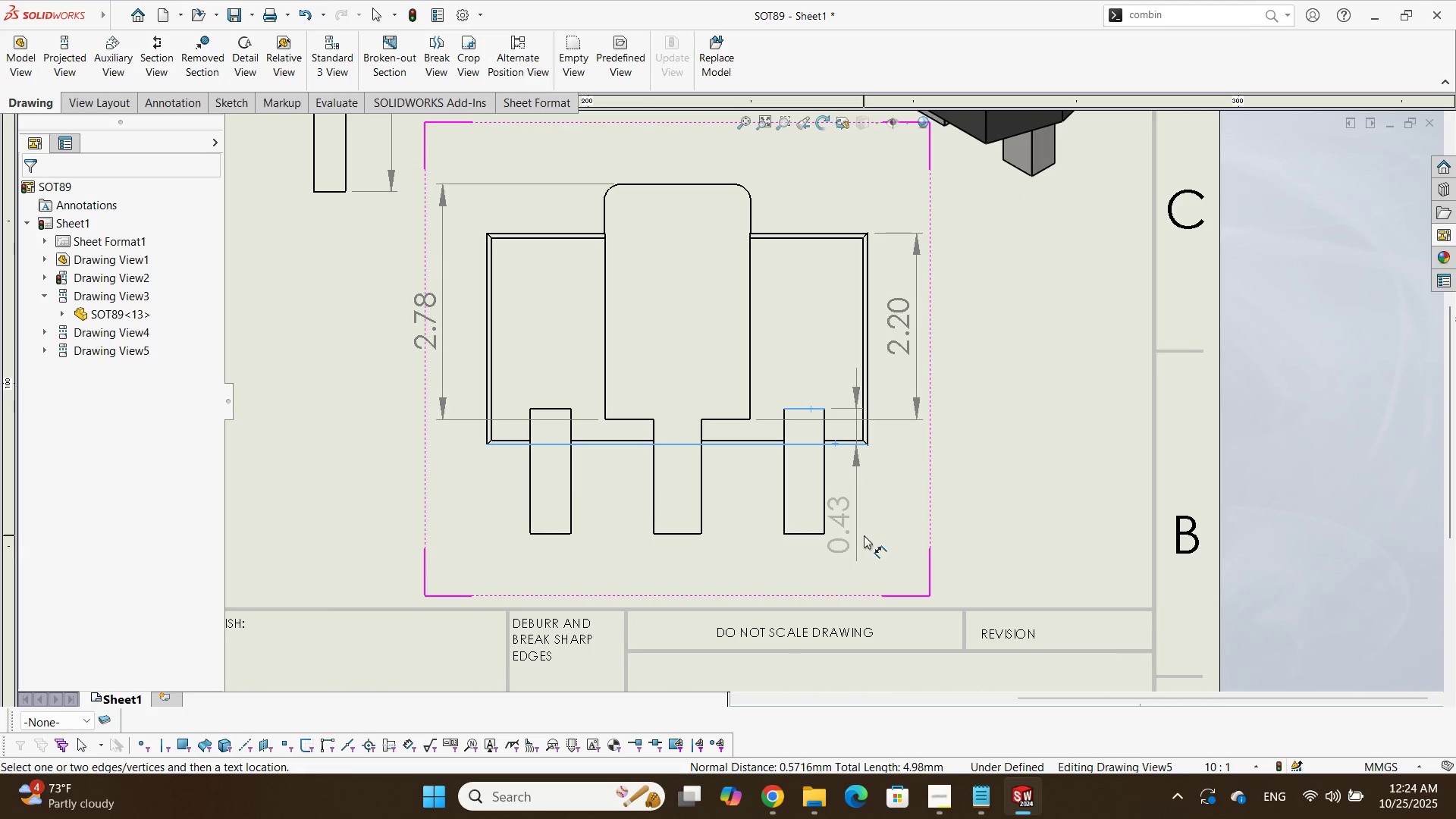 
left_click([862, 535])
 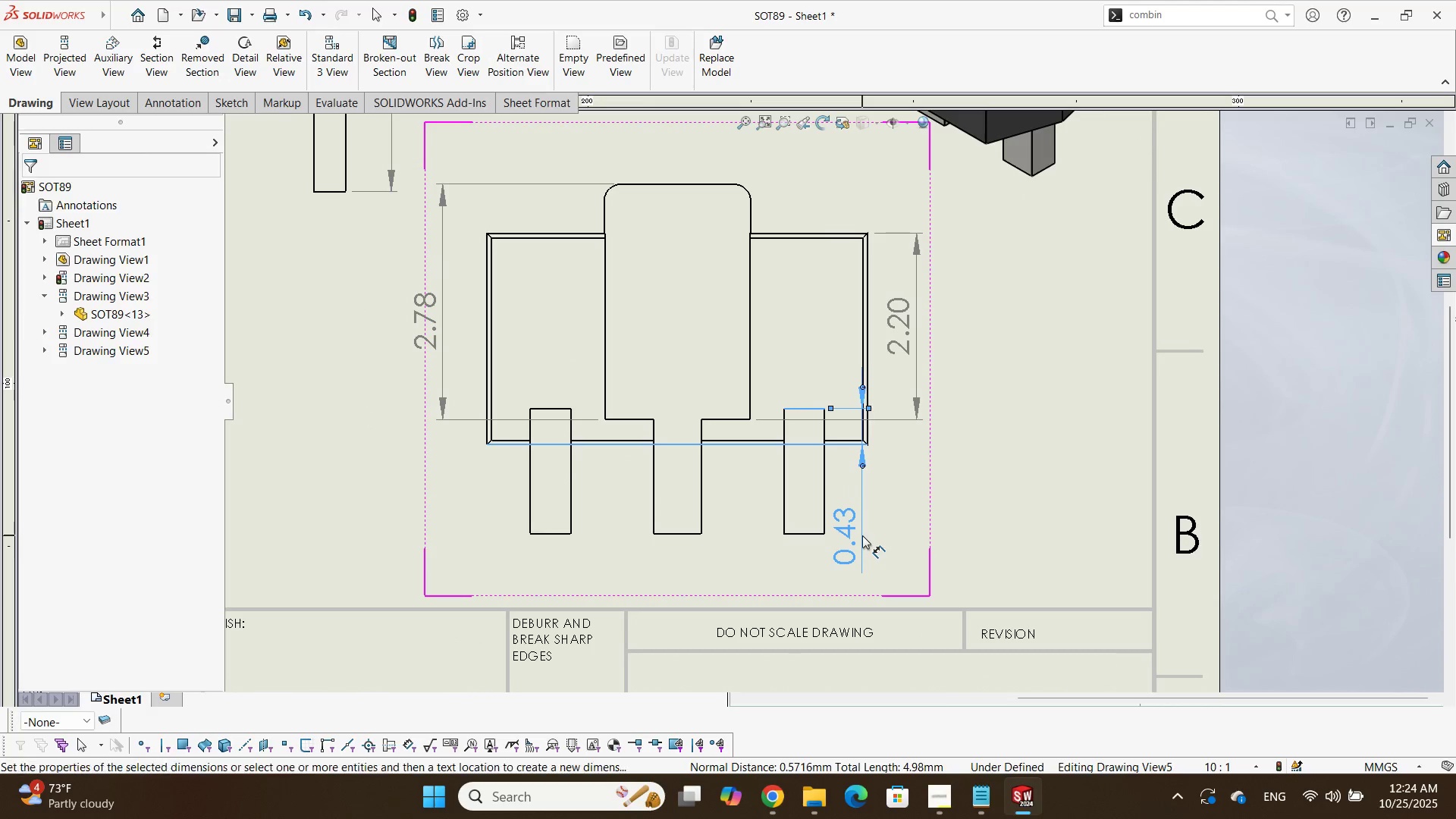 
key(Alt+AltLeft)
 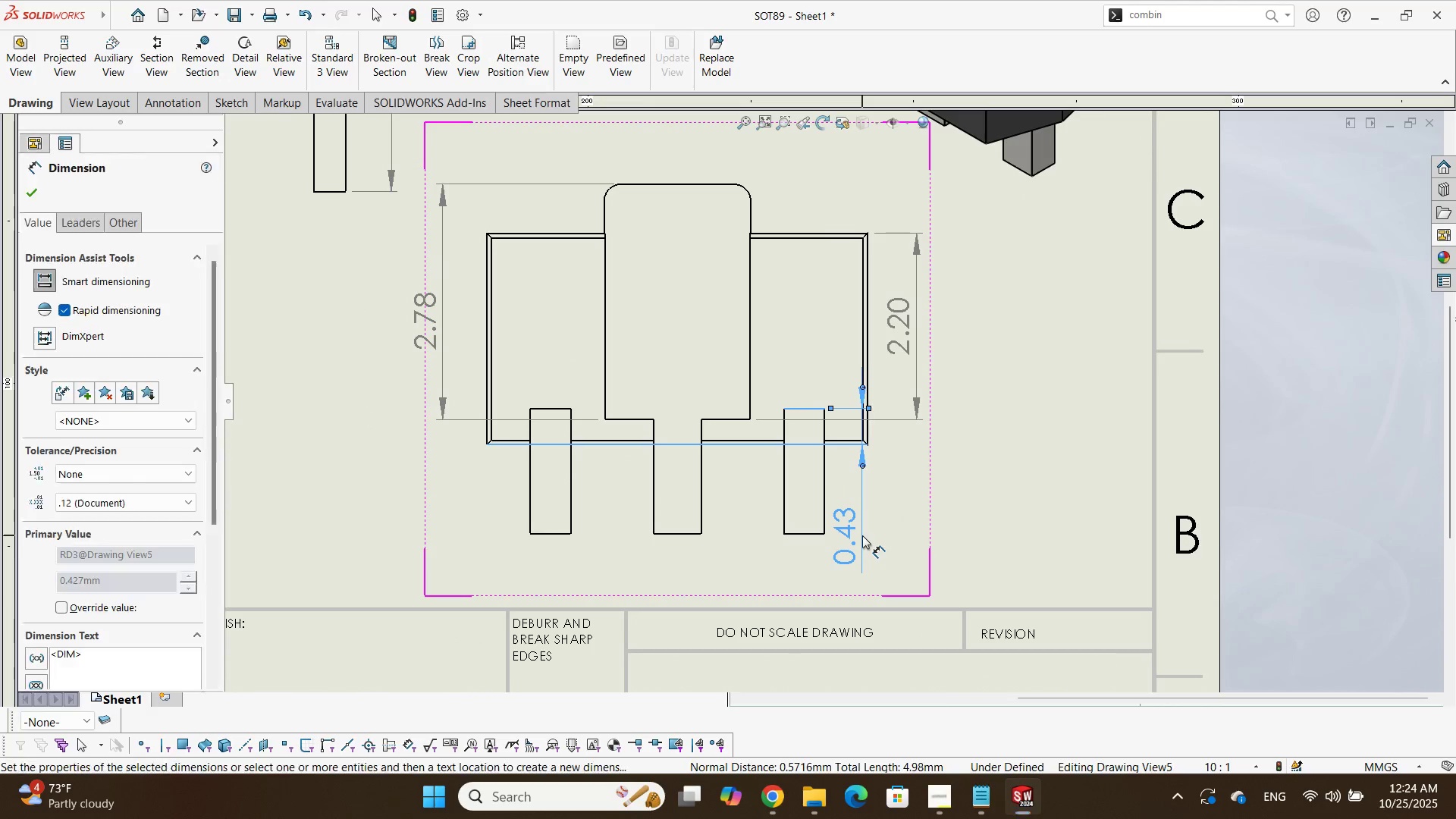 
key(Alt+Tab)
 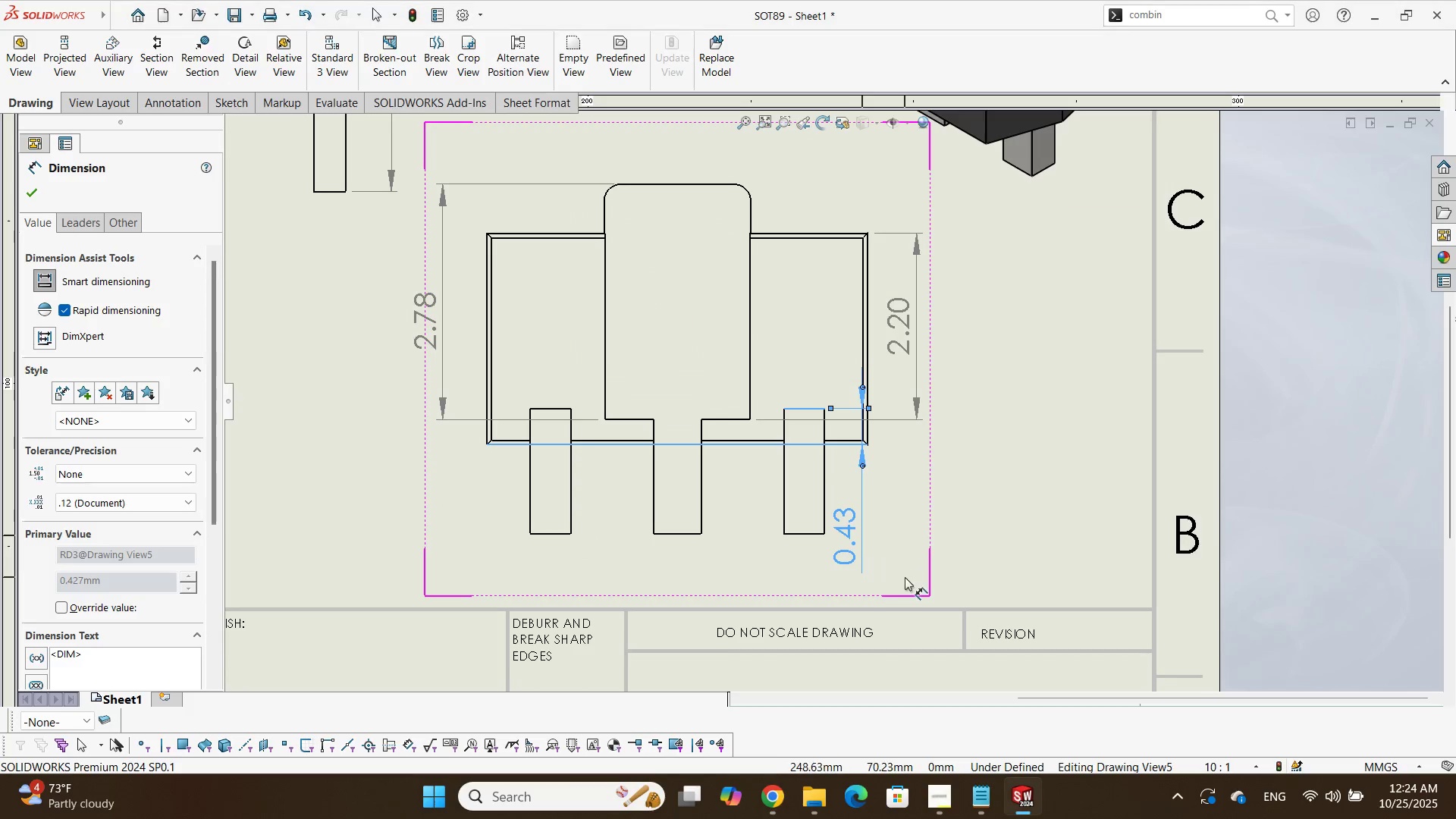 
key(Alt+AltLeft)
 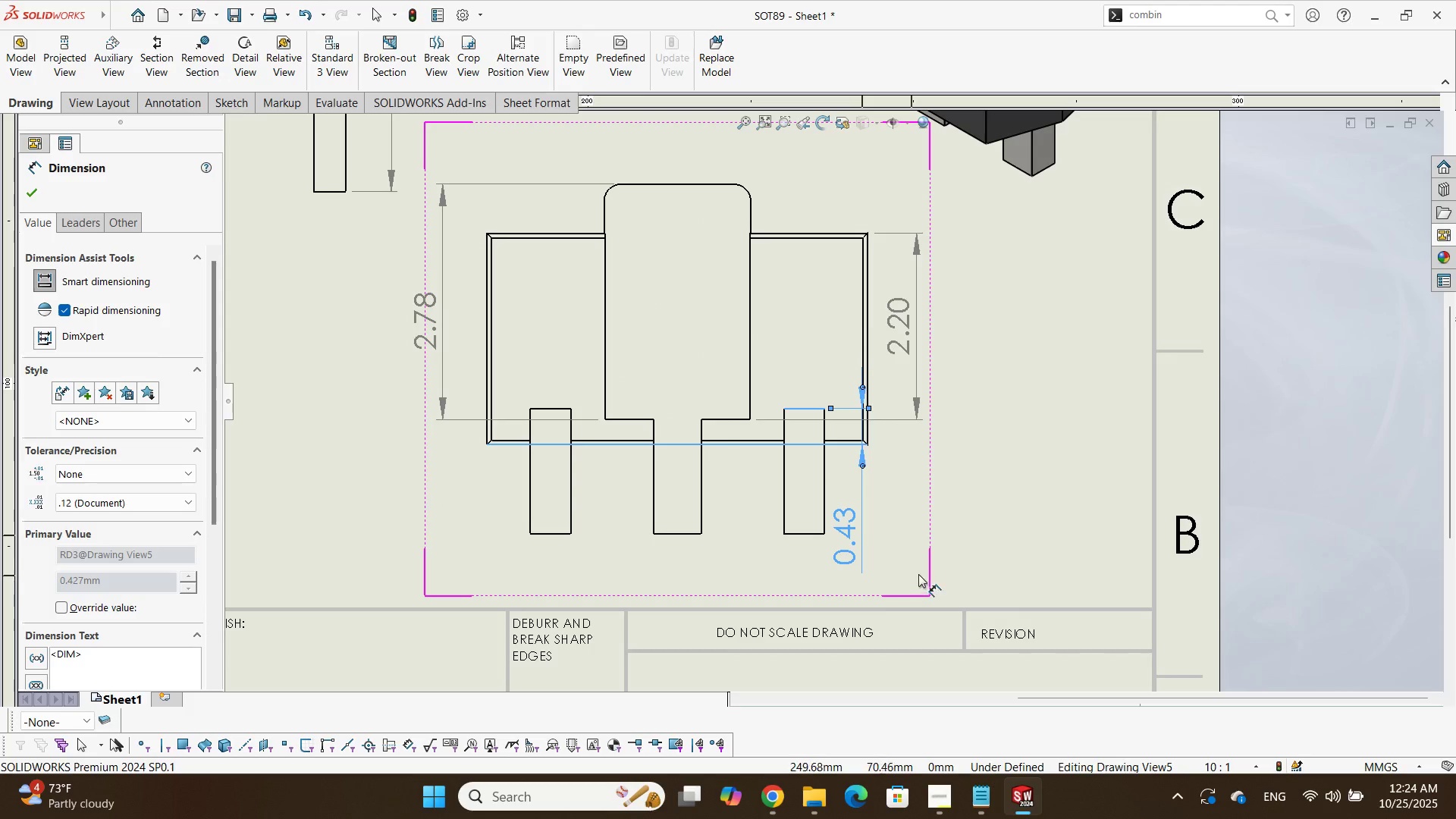 
key(Alt+Tab)
 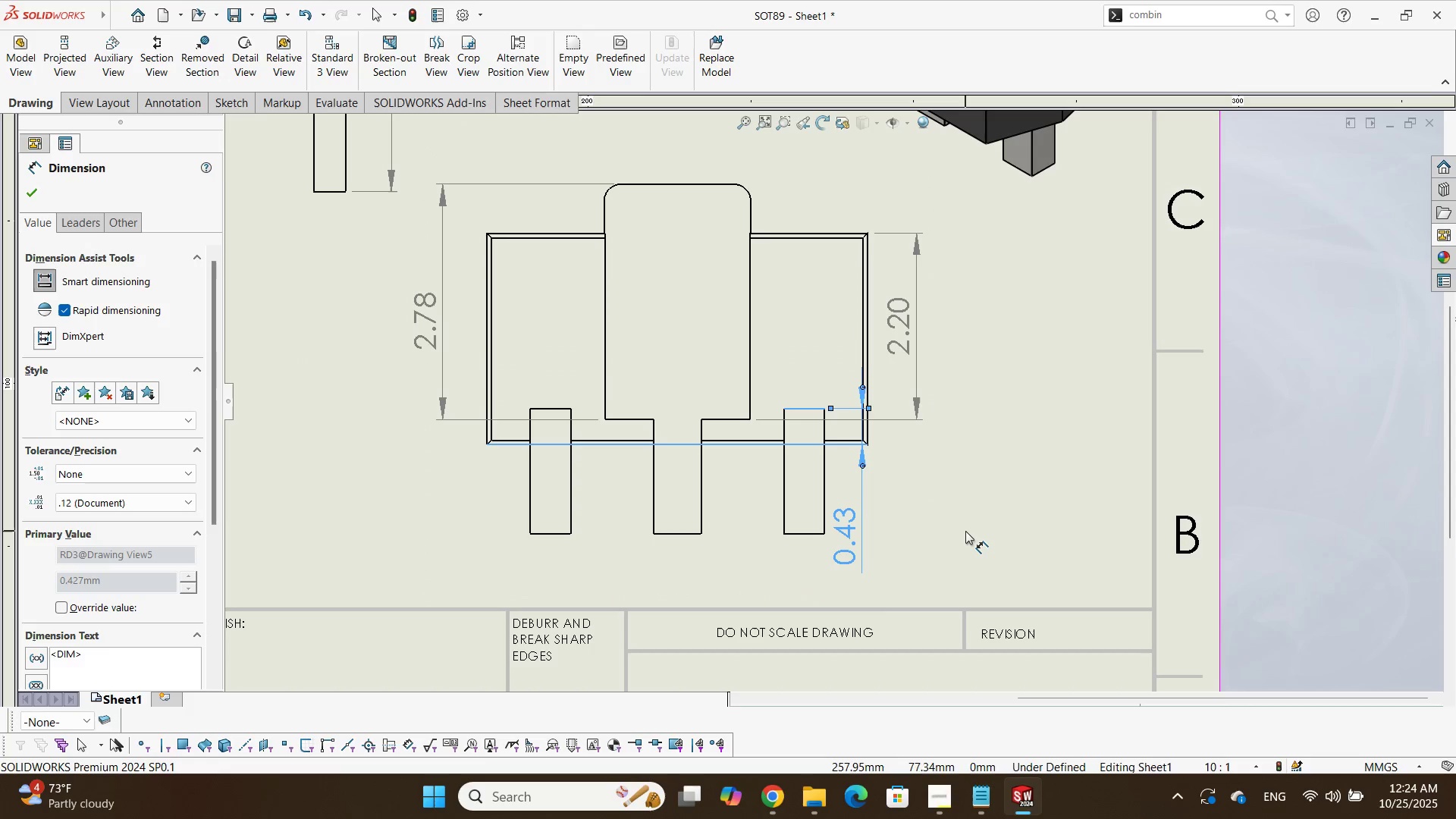 
key(Alt+AltLeft)
 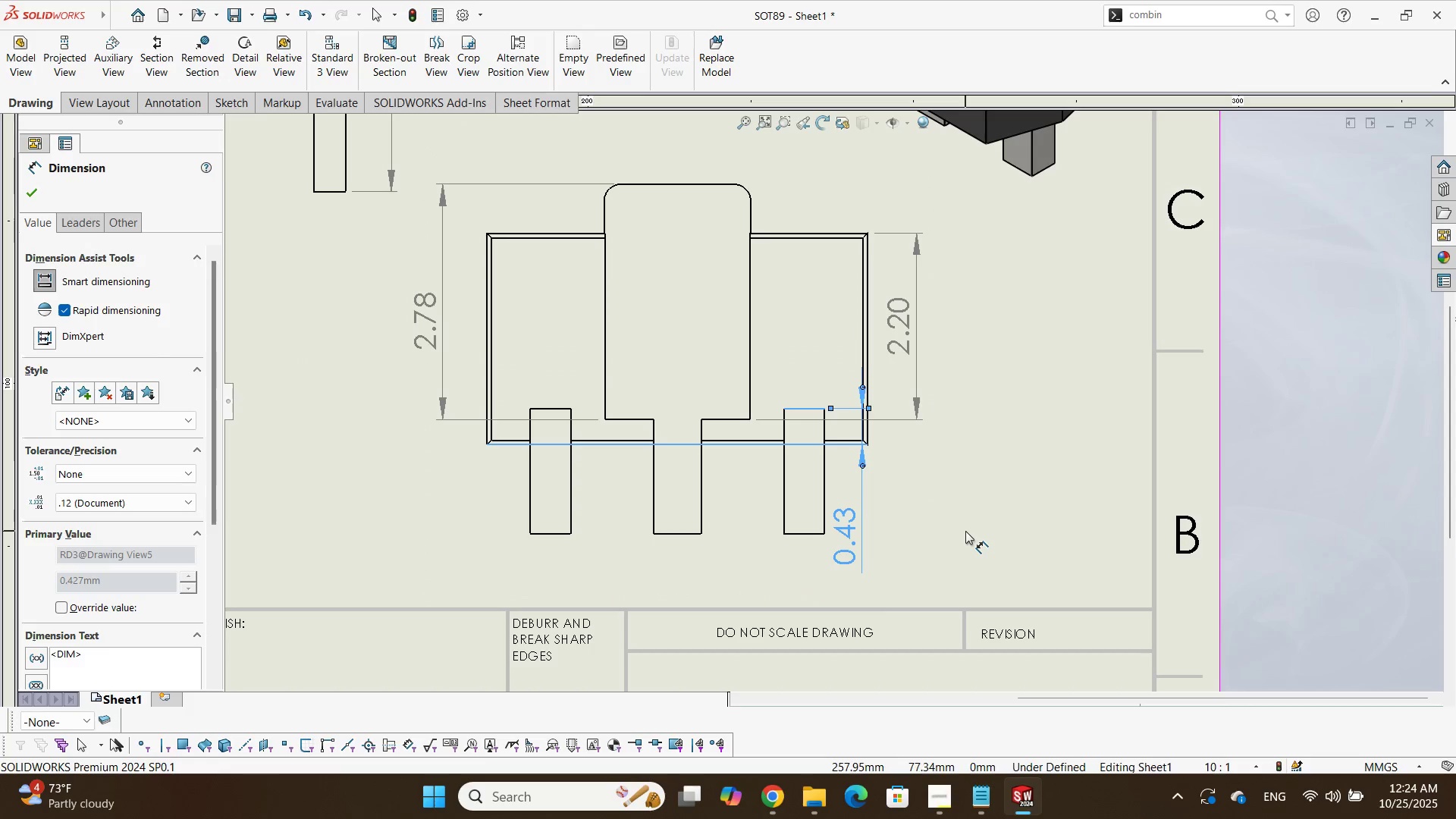 
key(Alt+Tab)
 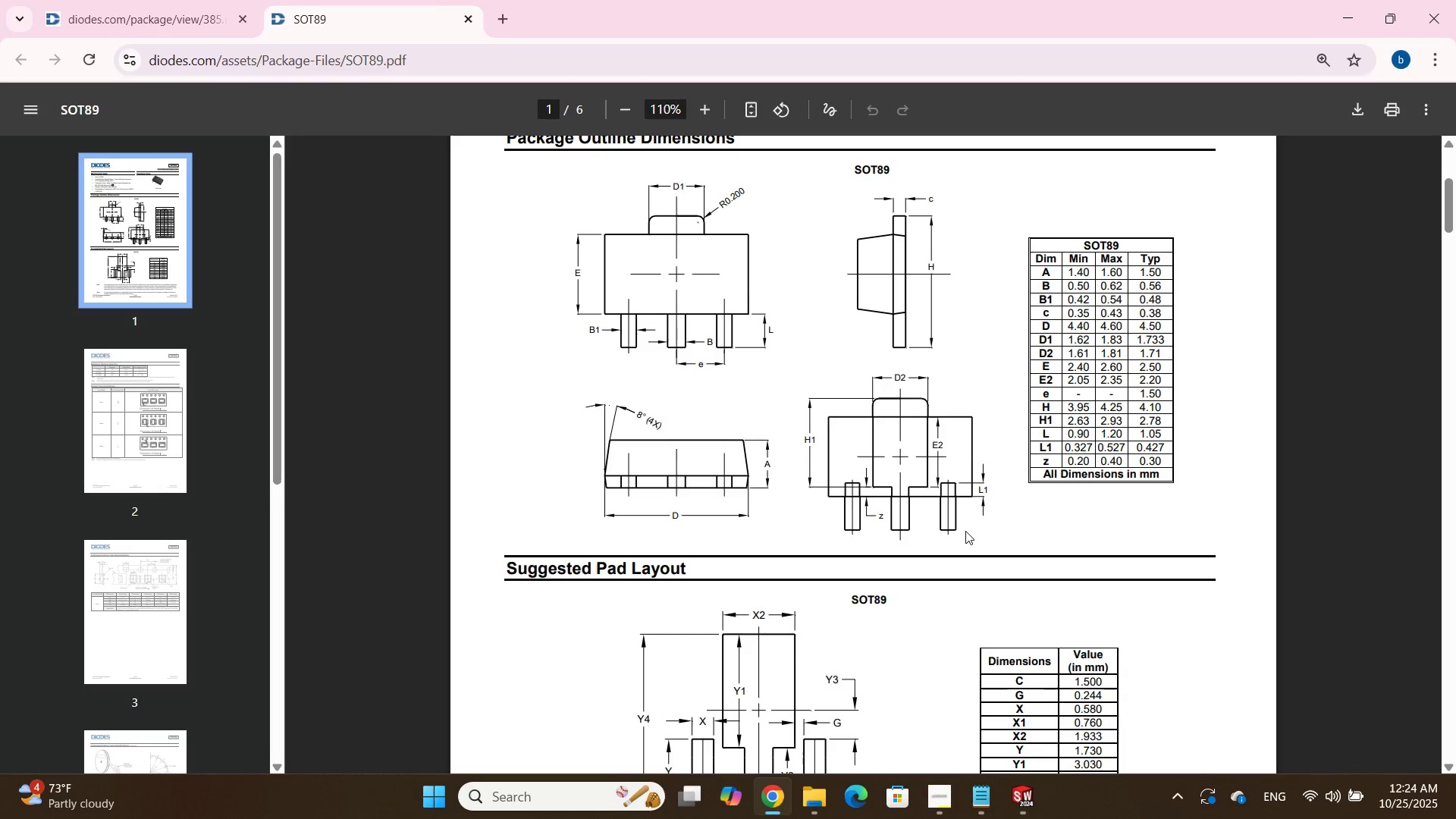 
key(Alt+AltLeft)
 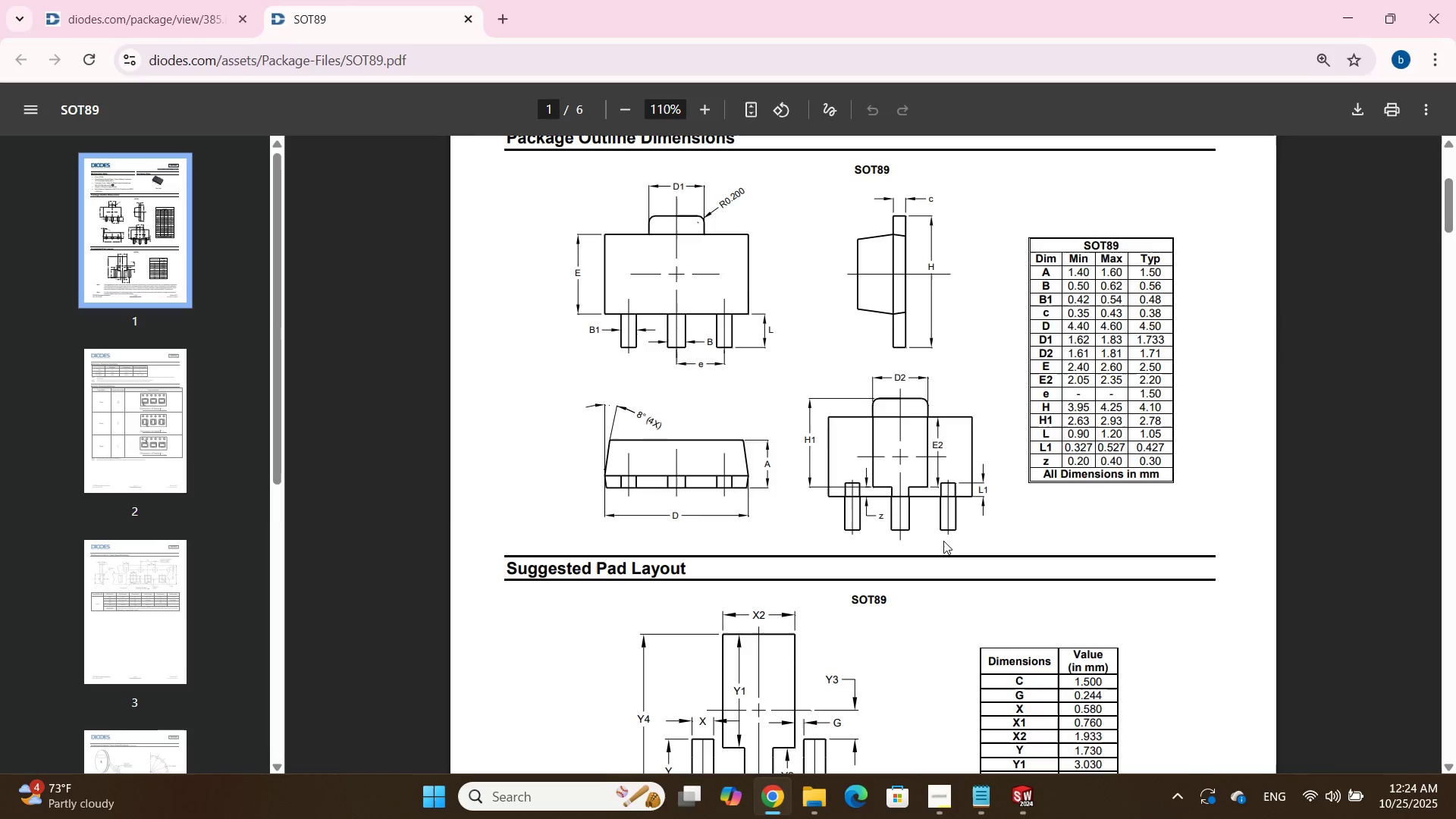 
key(Alt+Tab)
 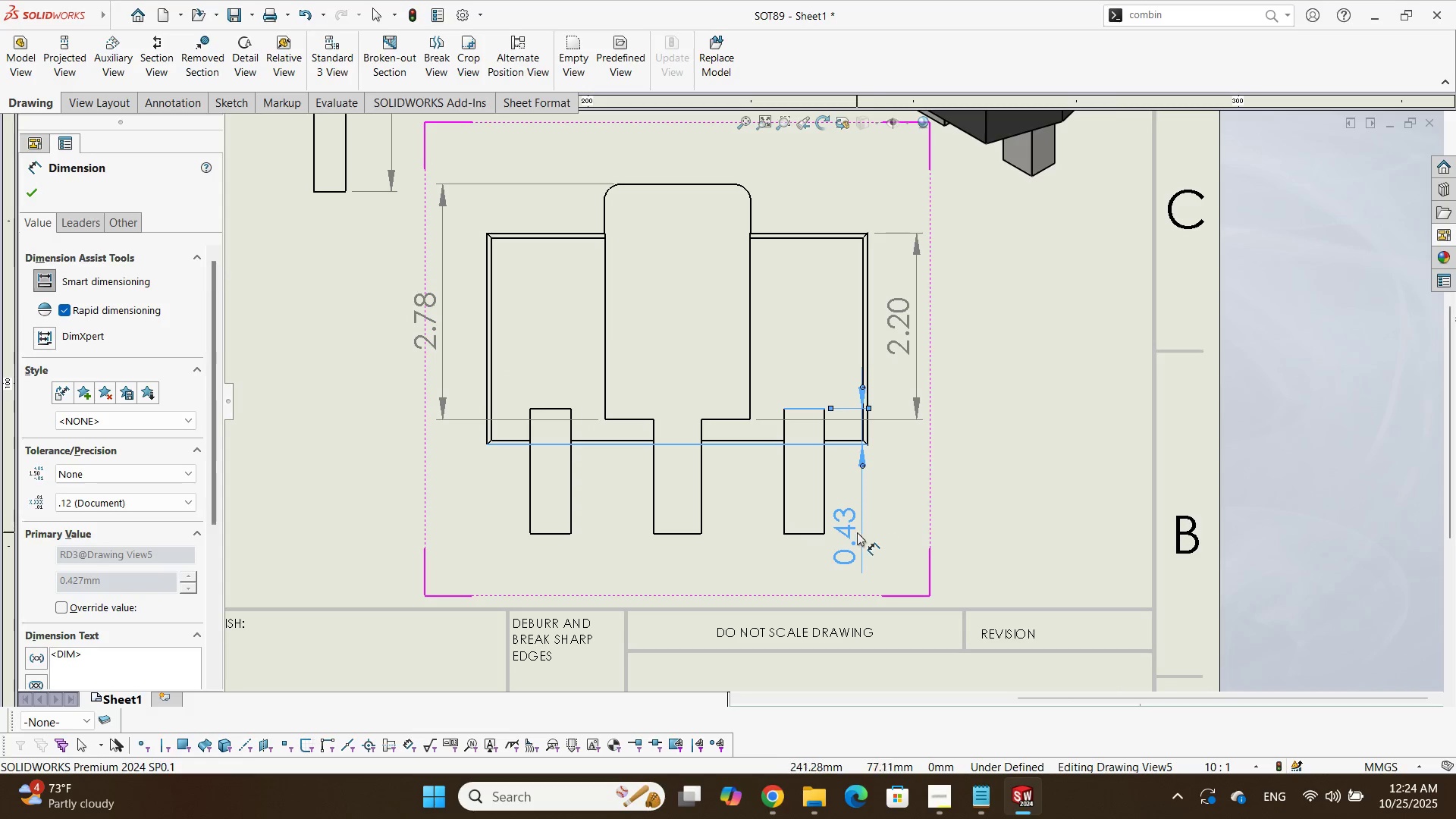 
left_click_drag(start_coordinate=[849, 535], to_coordinate=[880, 538])
 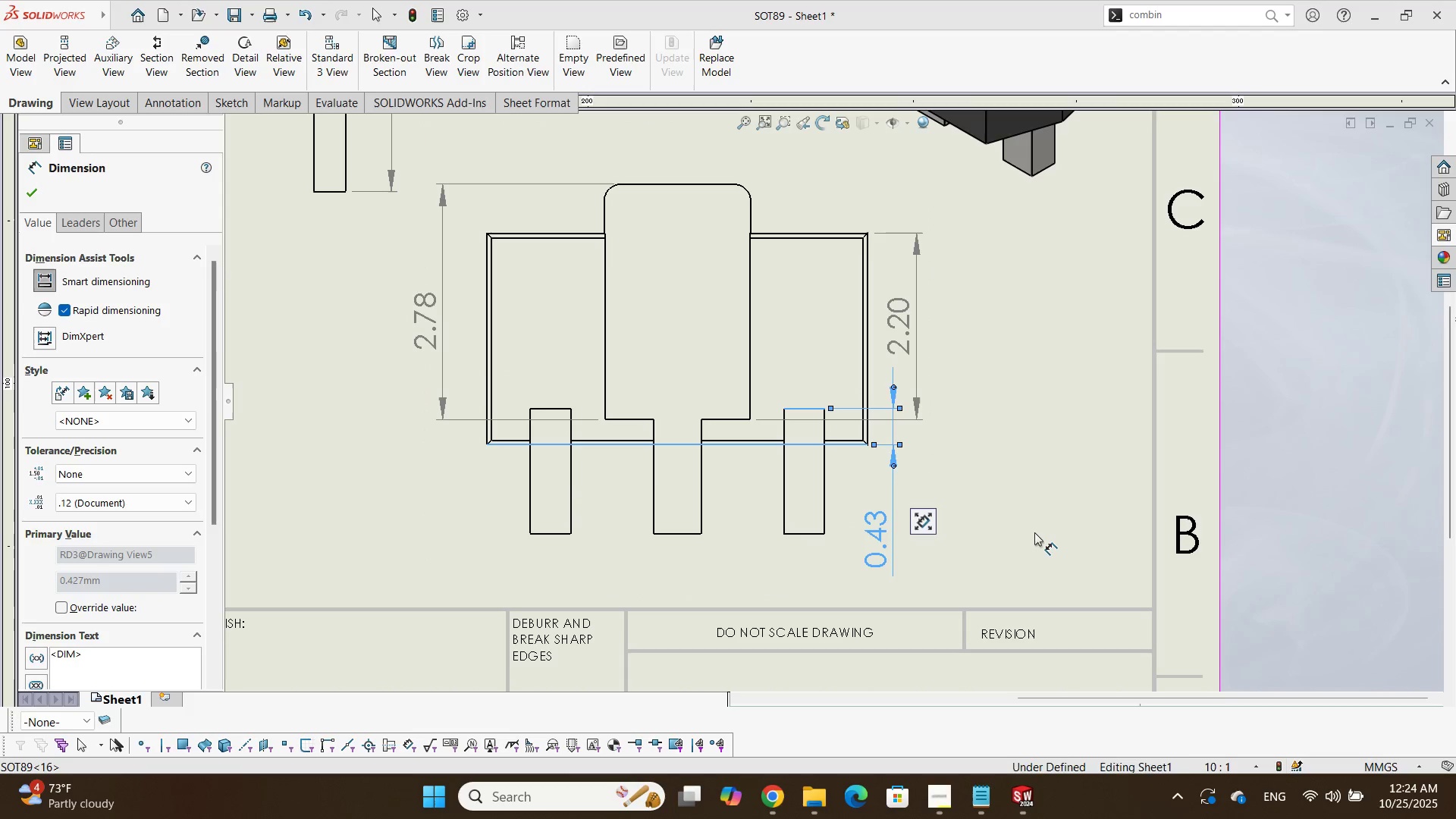 
key(Alt+AltLeft)
 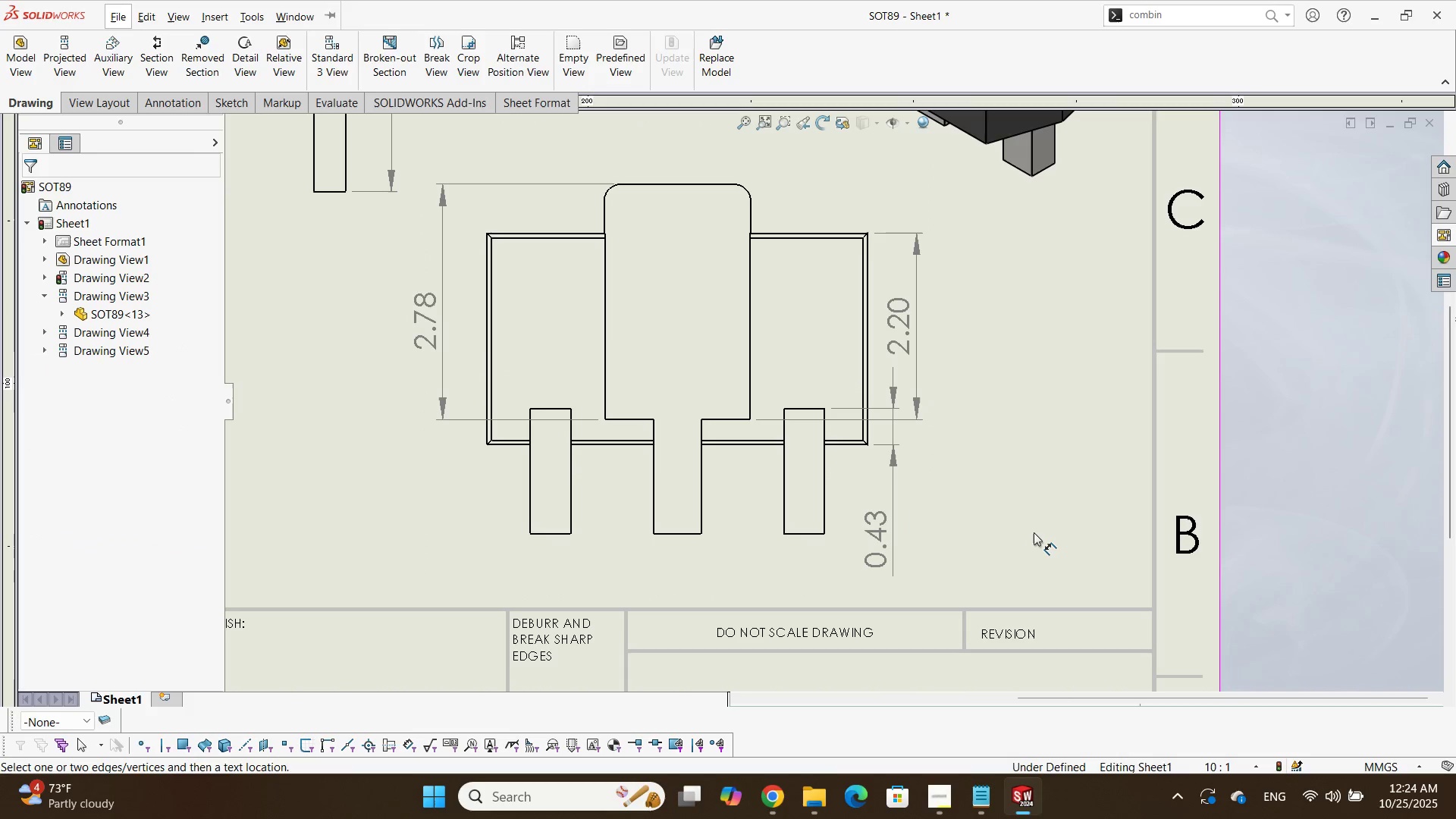 
key(Alt+AltLeft)
 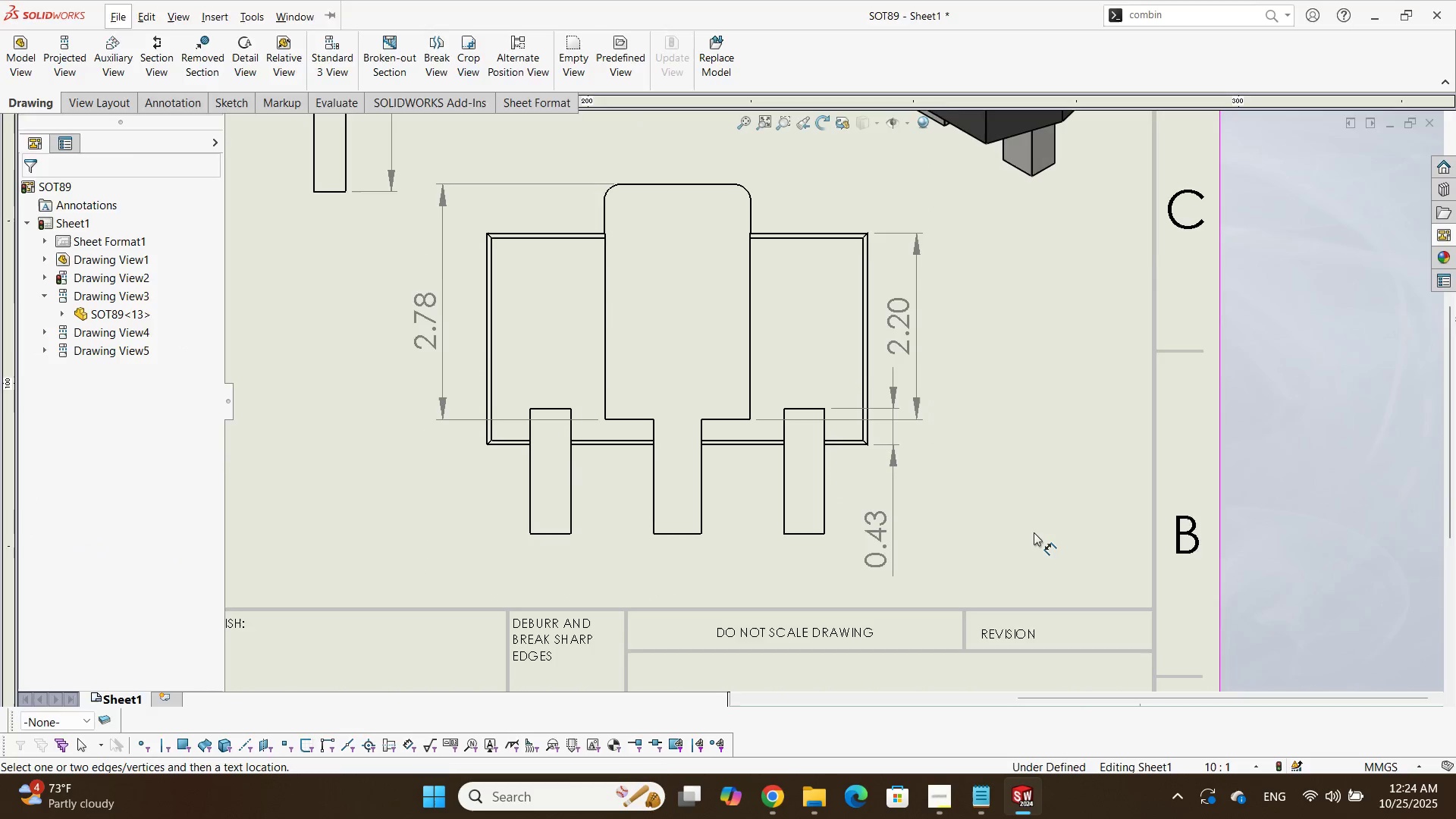 
key(Alt+Tab)
 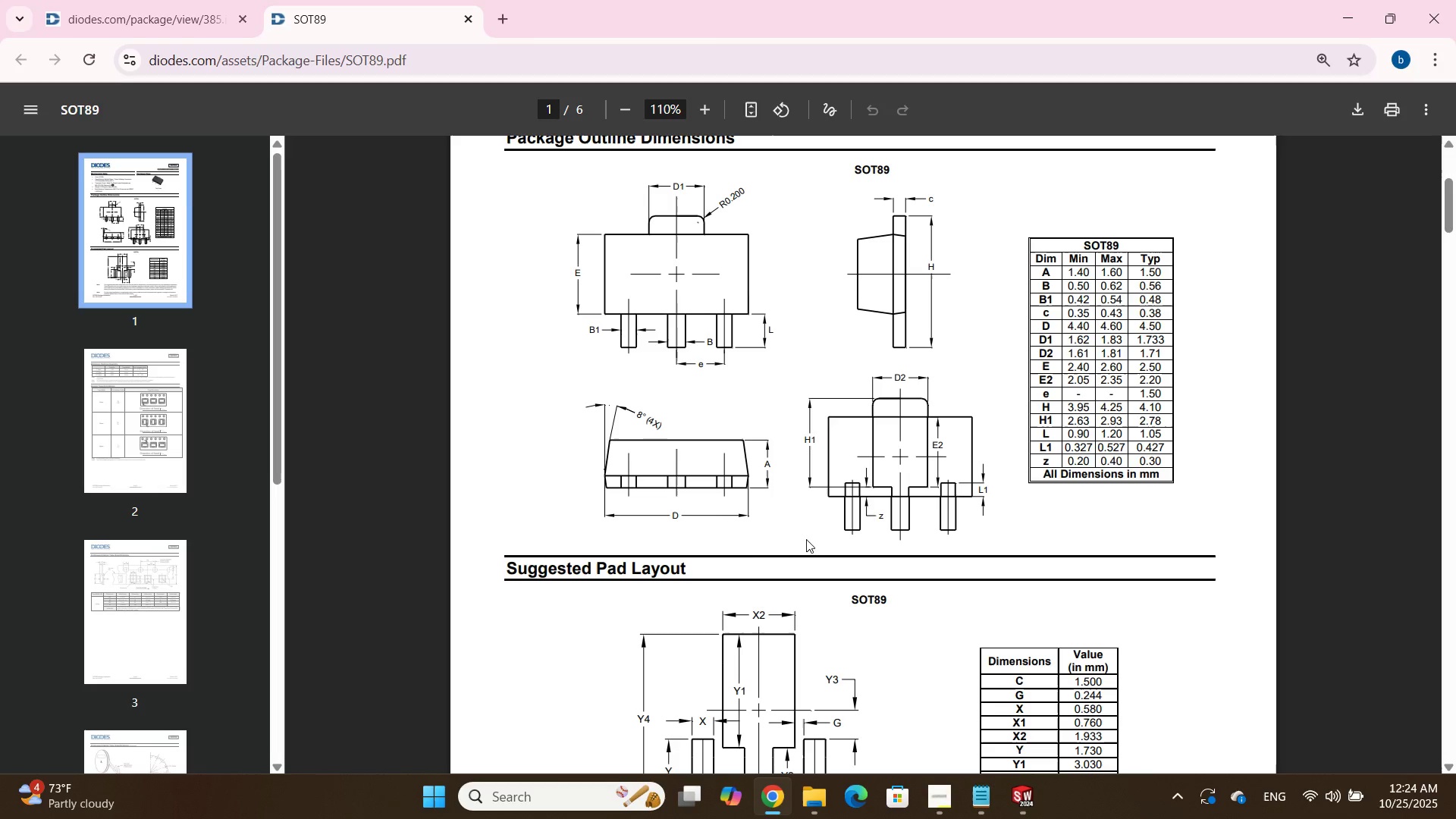 
key(Alt+Tab)
 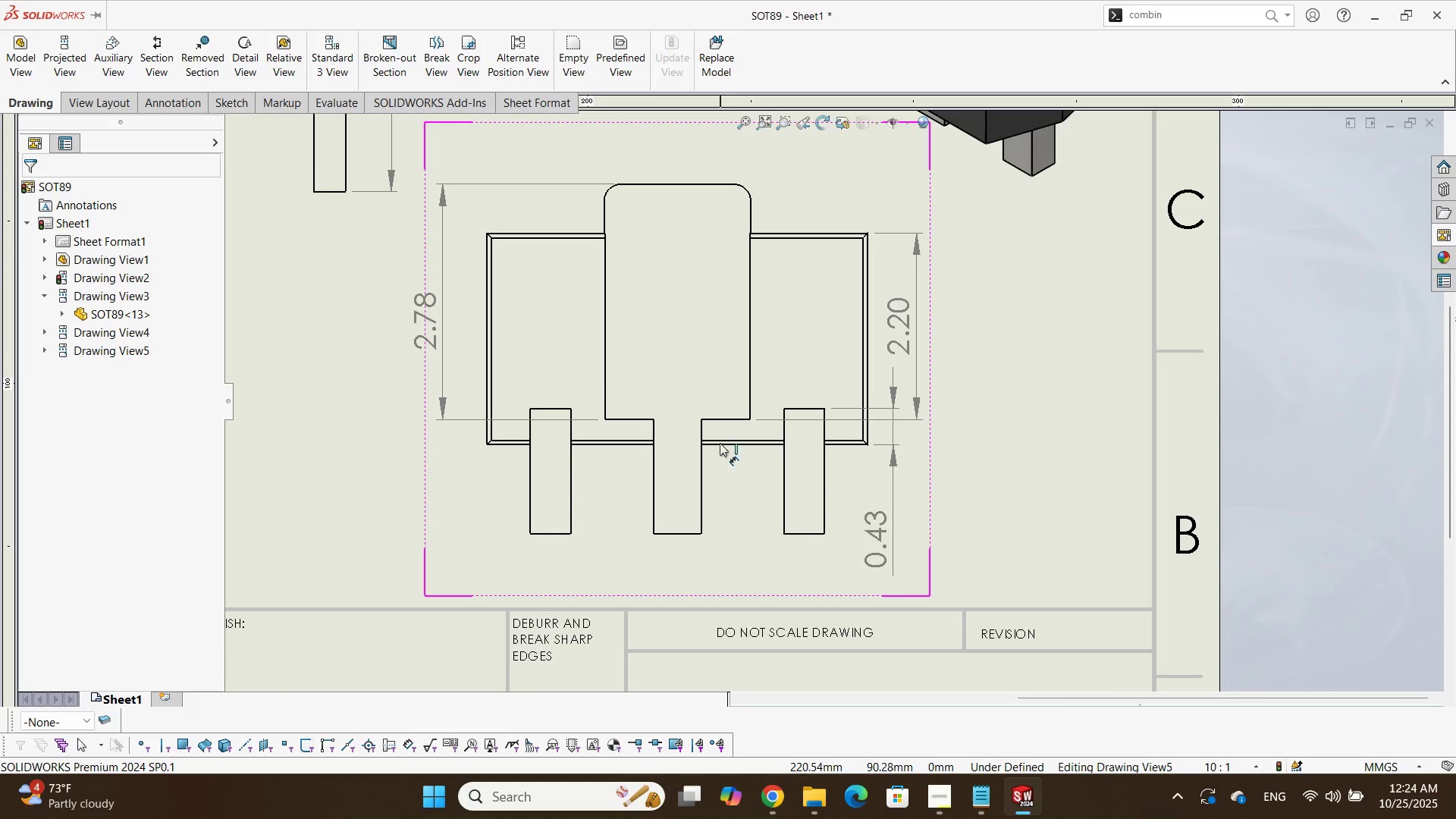 
key(Alt+AltLeft)
 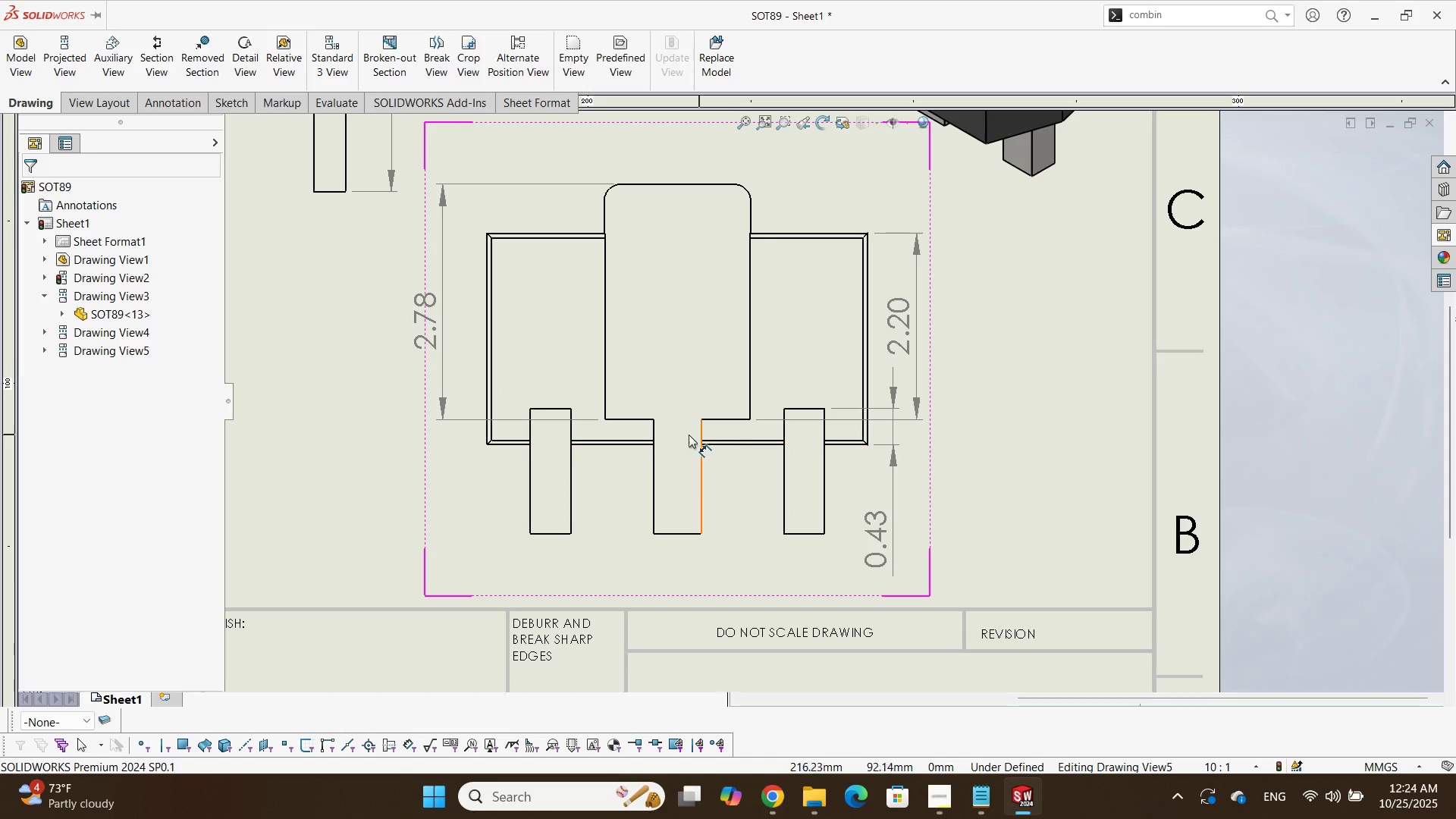 
key(Alt+Tab)
 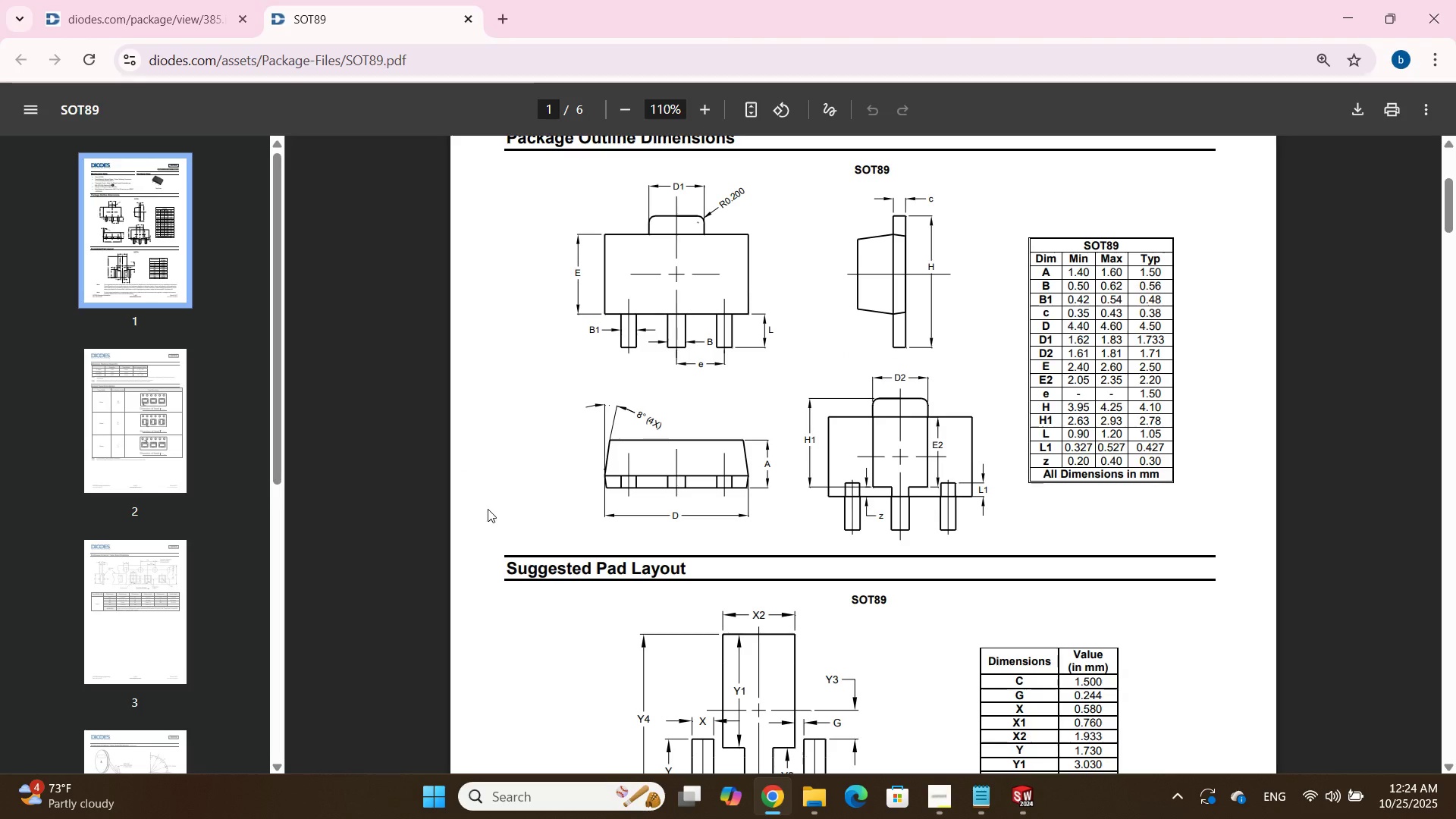 
key(Alt+AltLeft)
 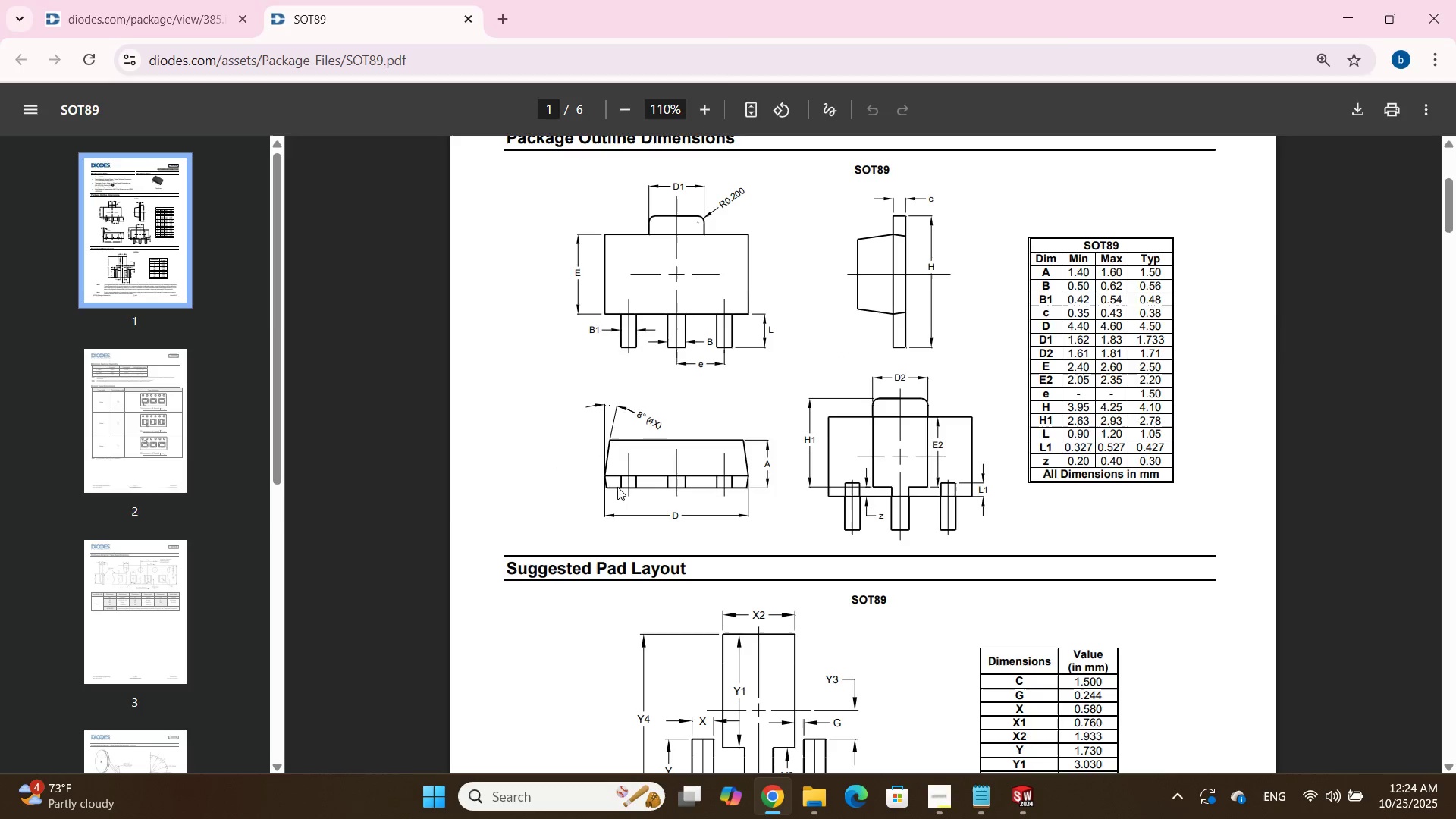 
key(Alt+Tab)
 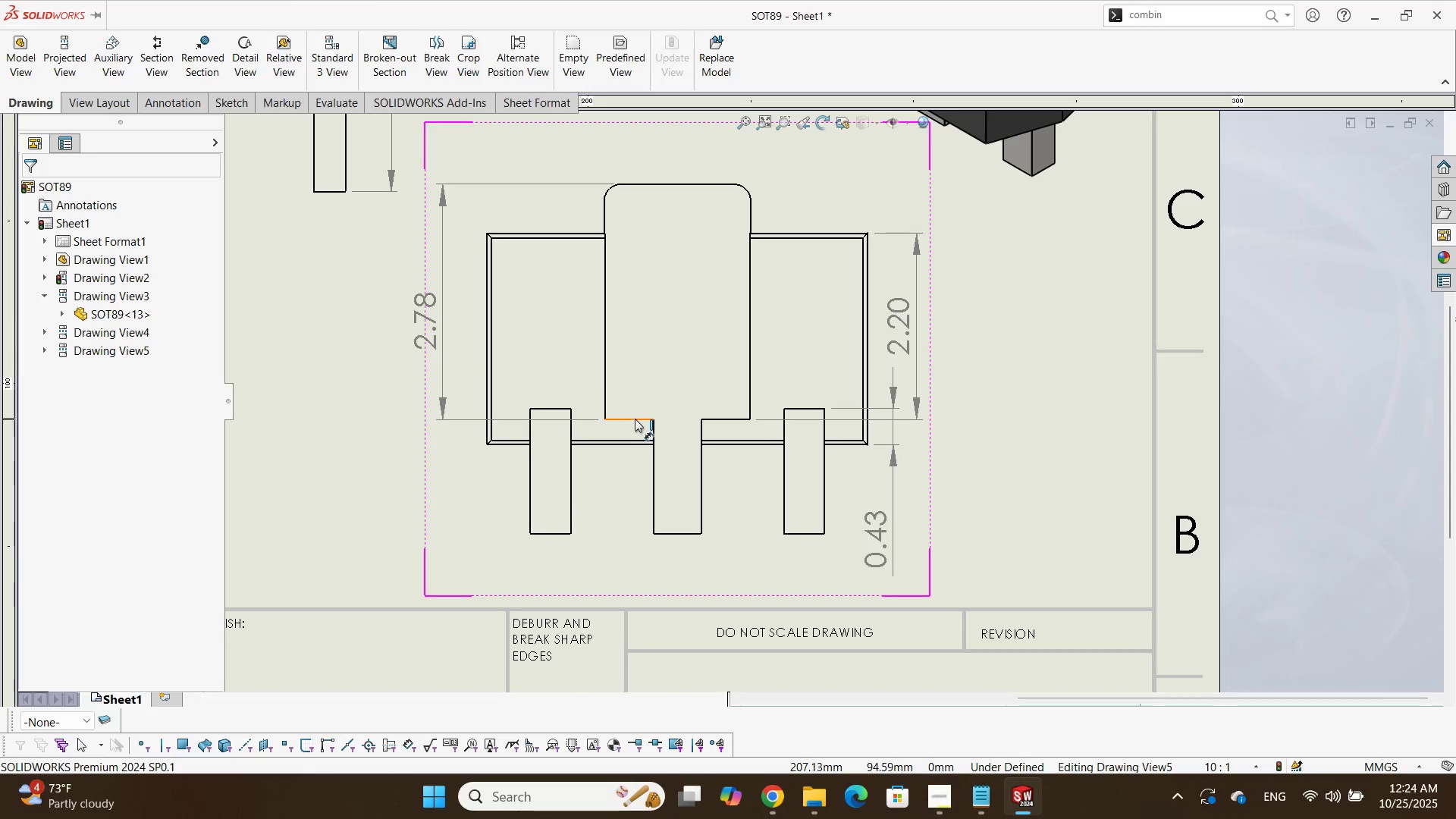 
left_click([632, 419])
 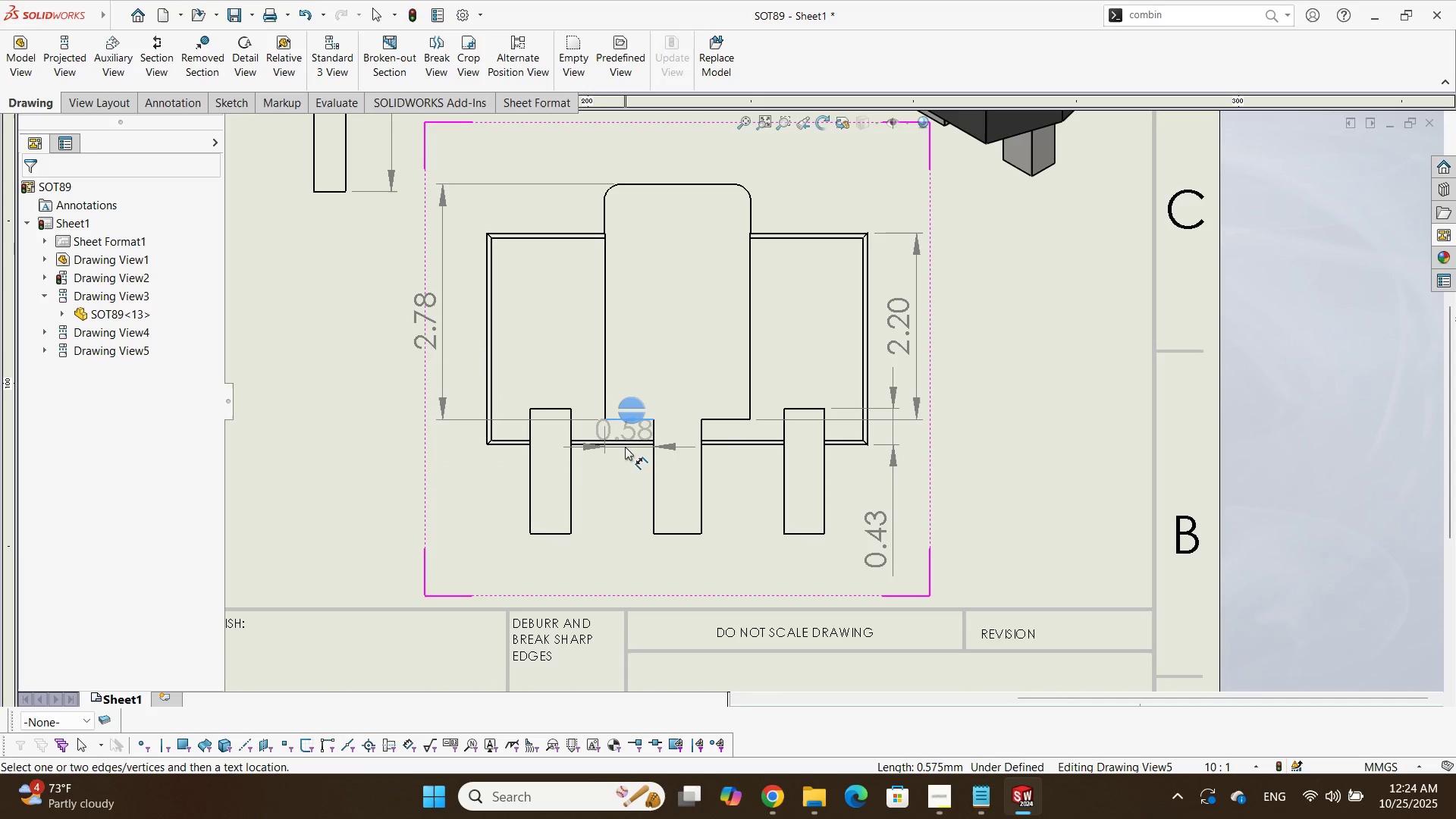 
wait(5.58)
 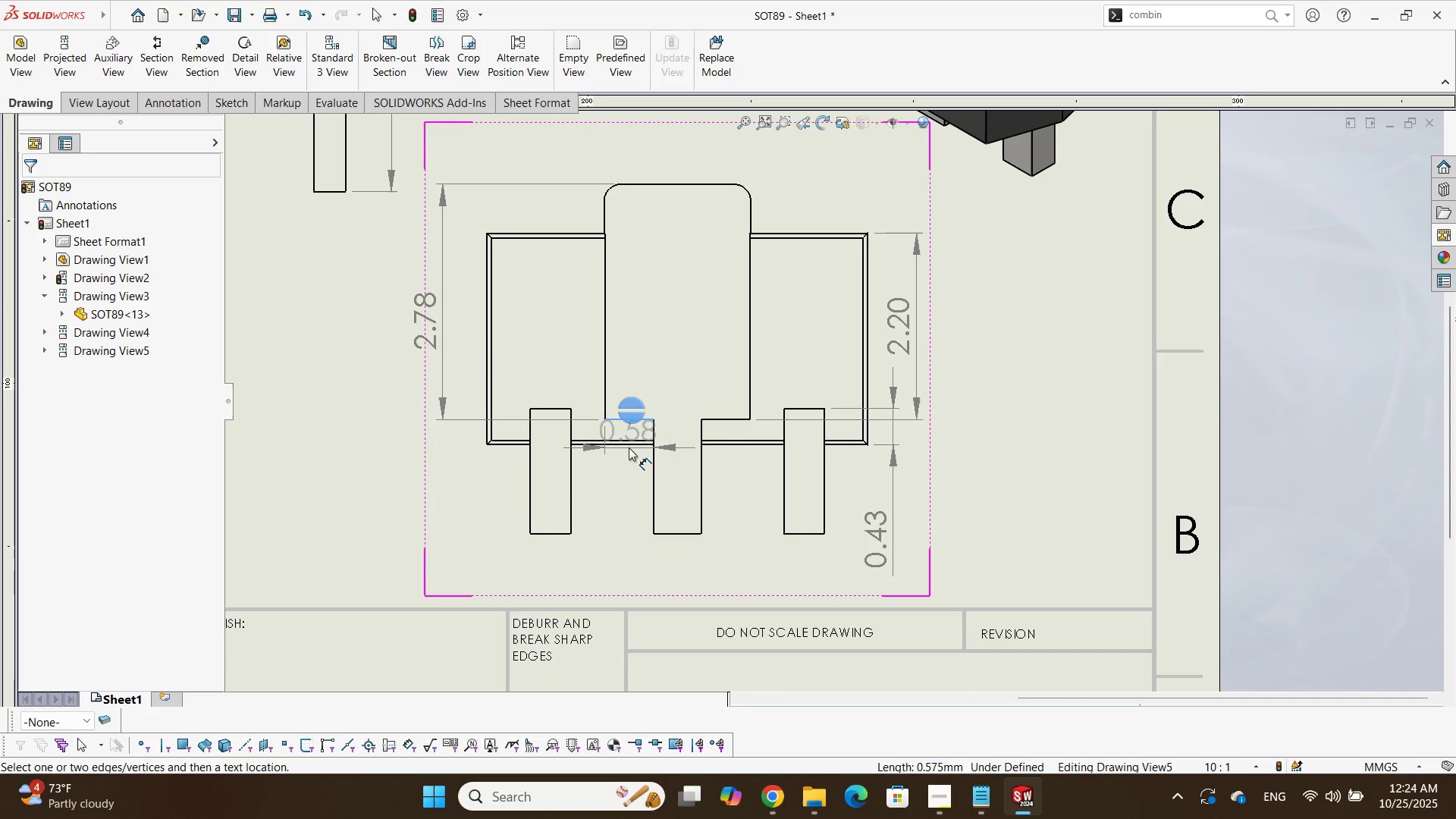 
left_click([621, 443])
 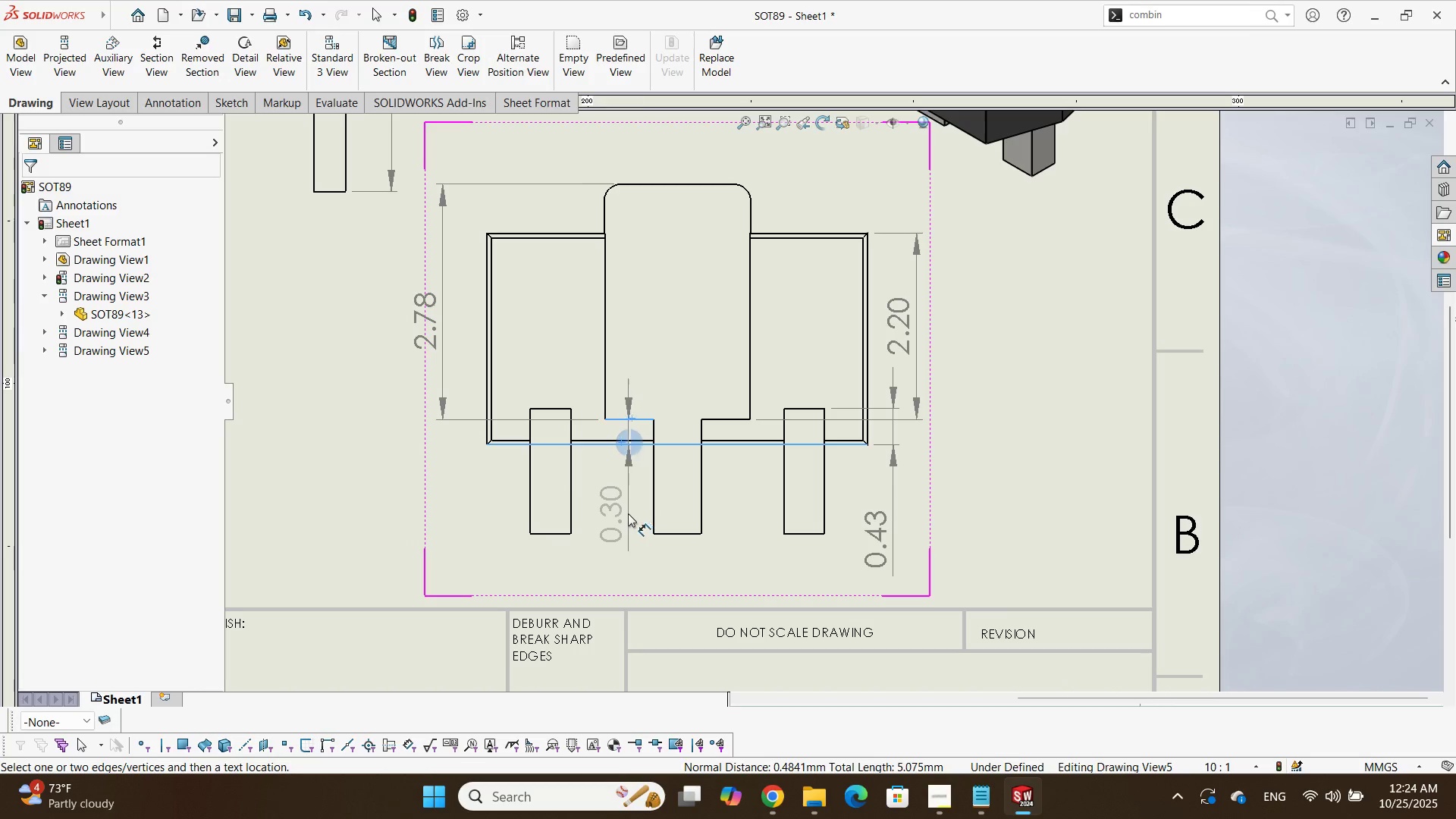 
key(Alt+AltLeft)
 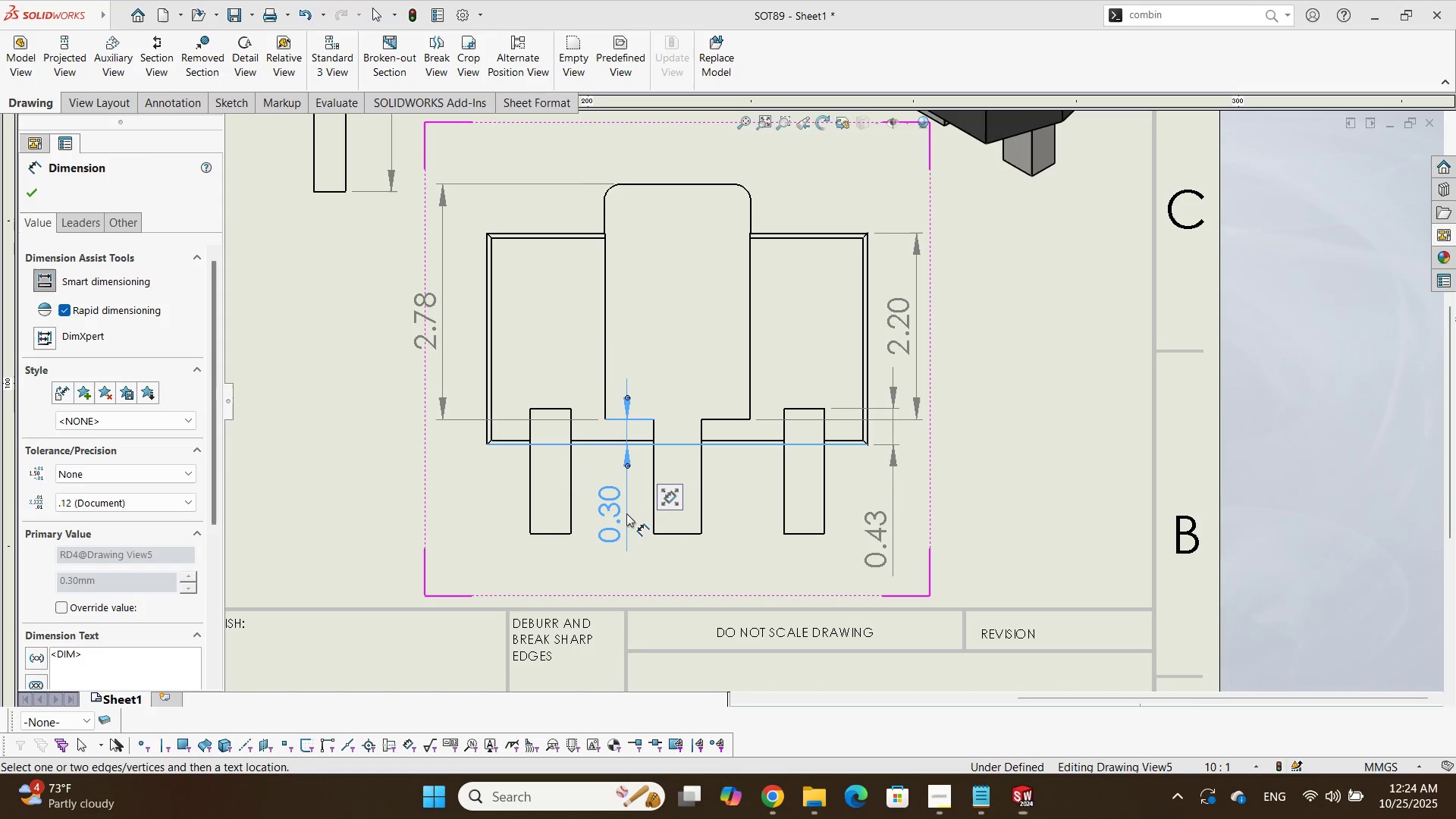 
key(Alt+Tab)
 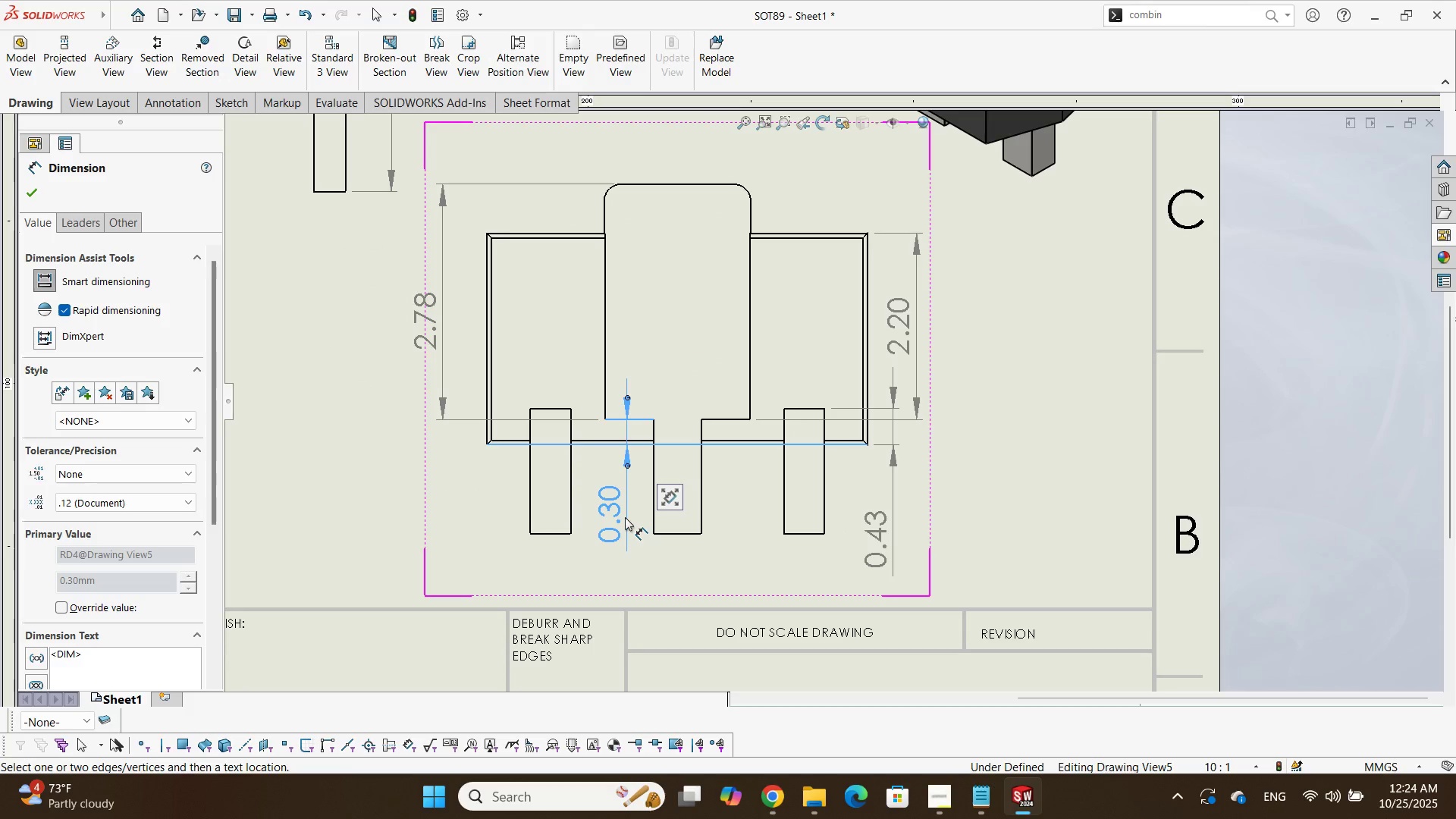 
key(Alt+AltLeft)
 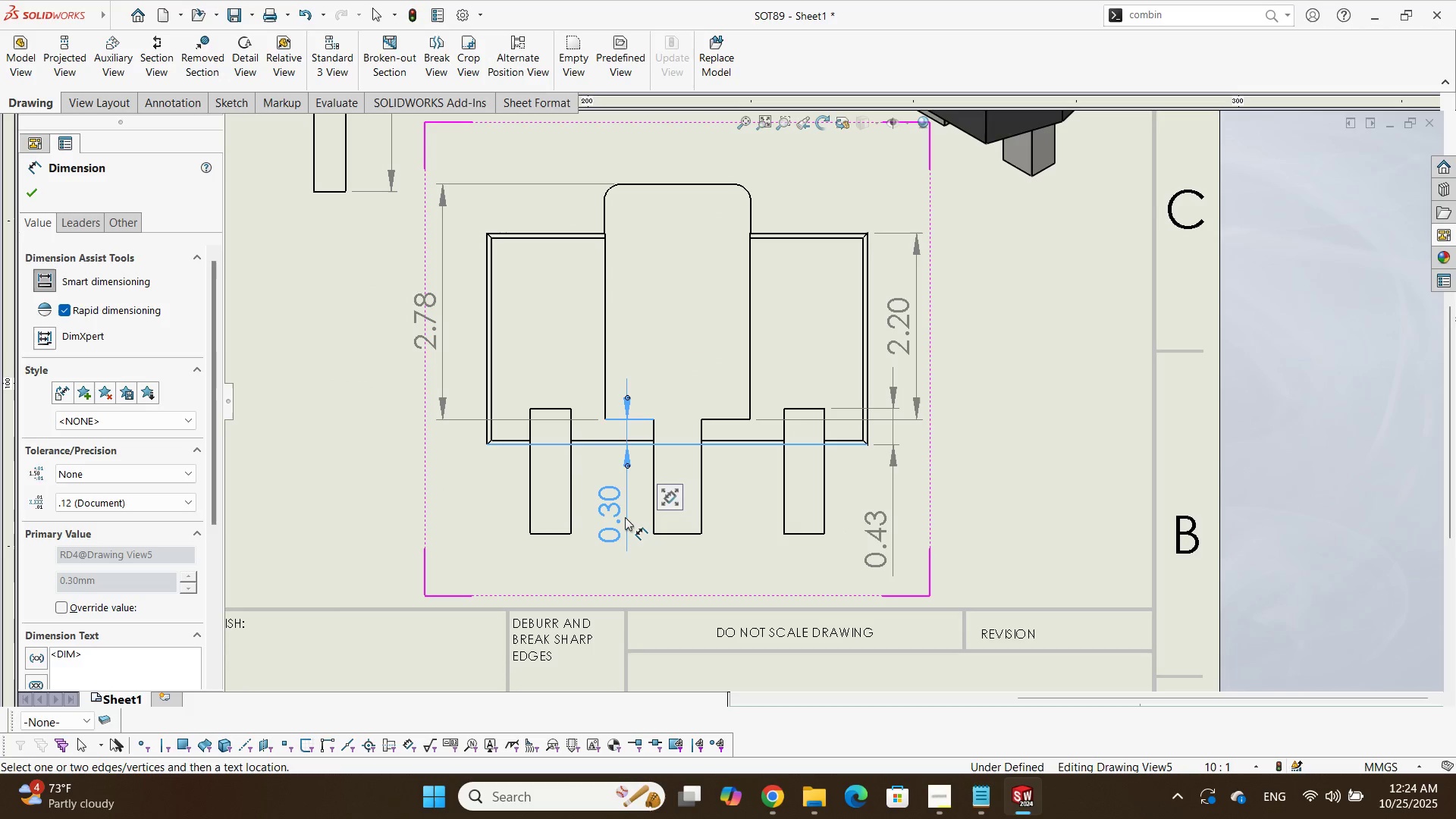 
key(Alt+Tab)
 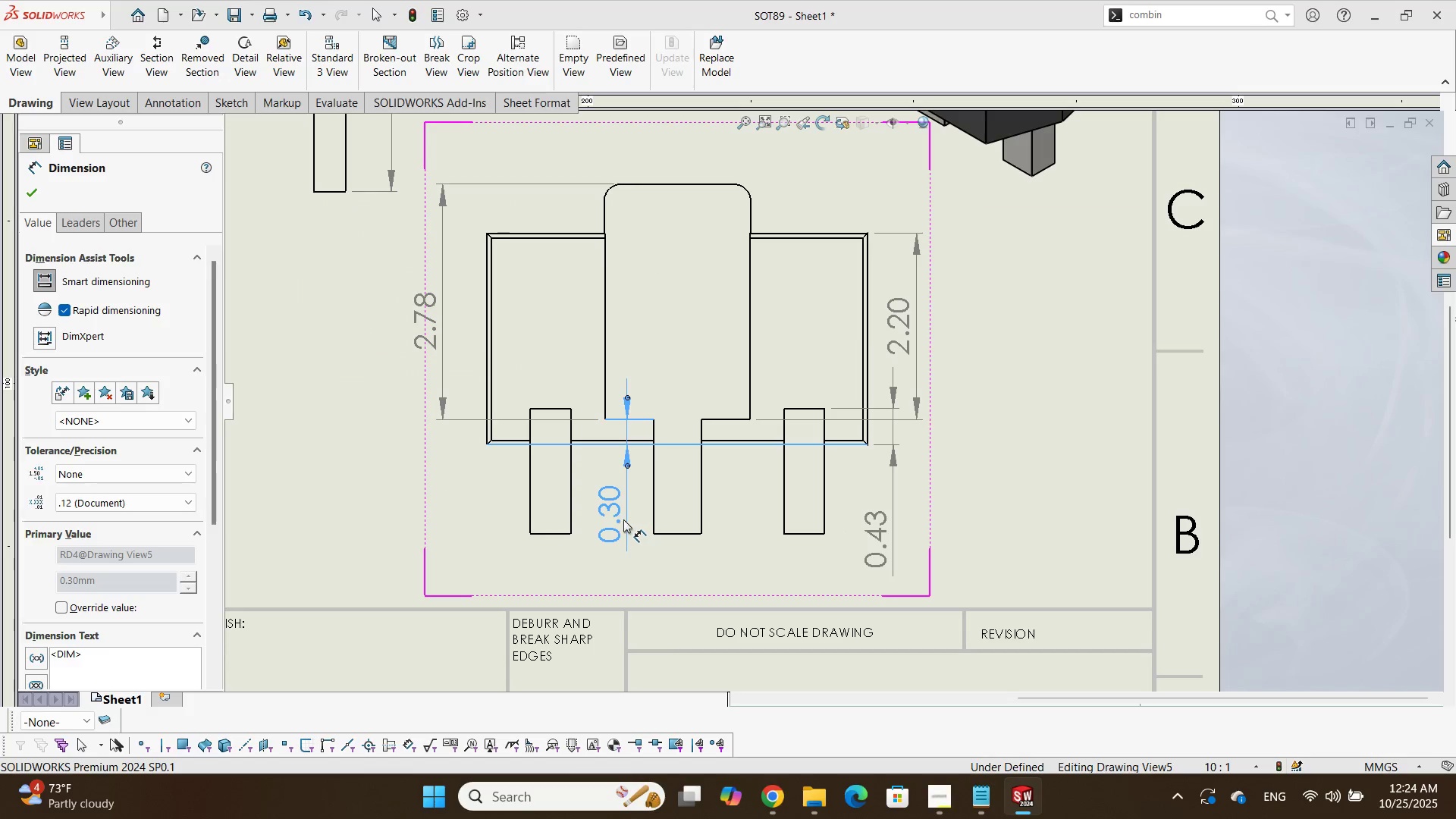 
key(Alt+AltLeft)
 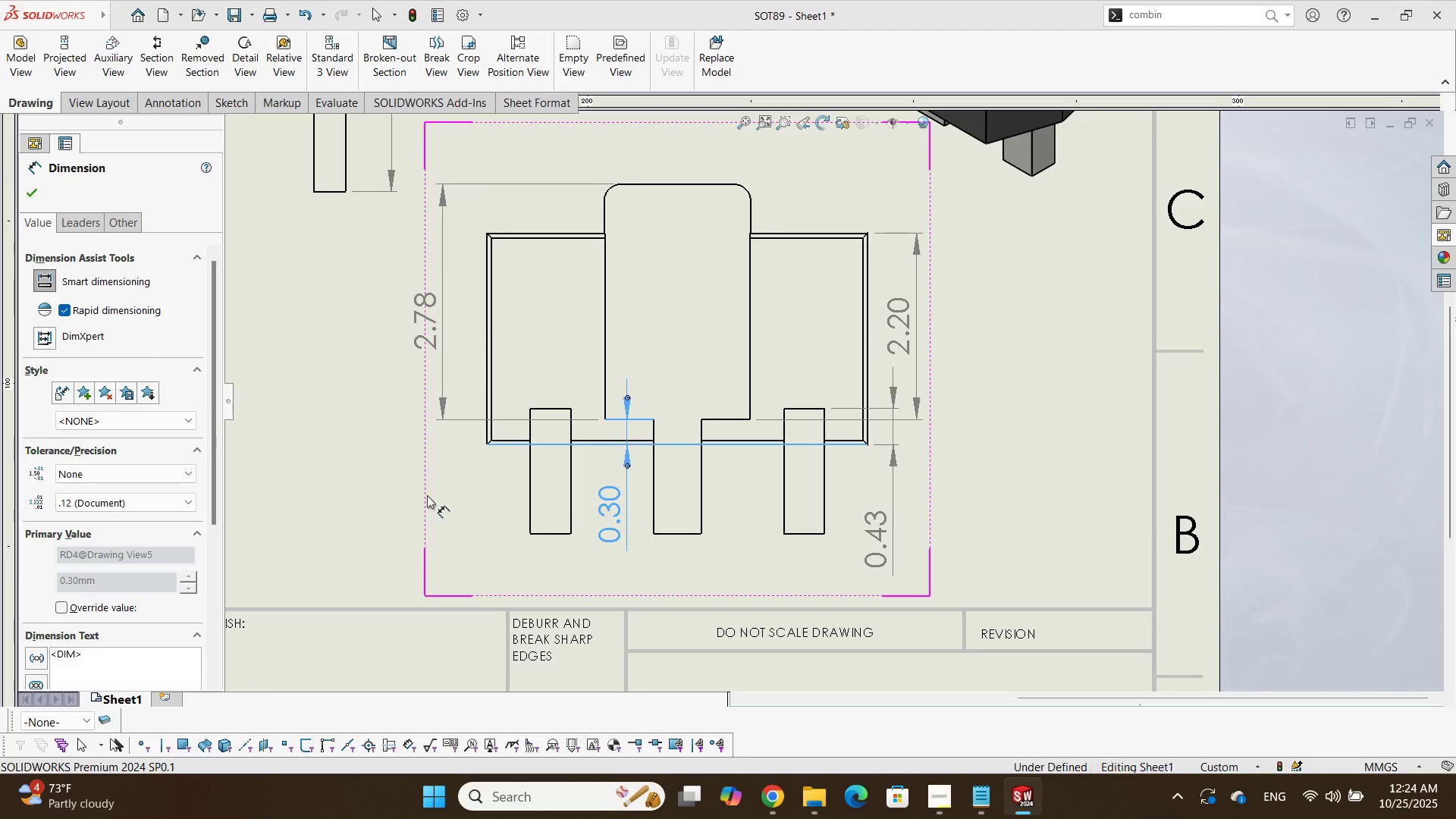 
key(Alt+Tab)
 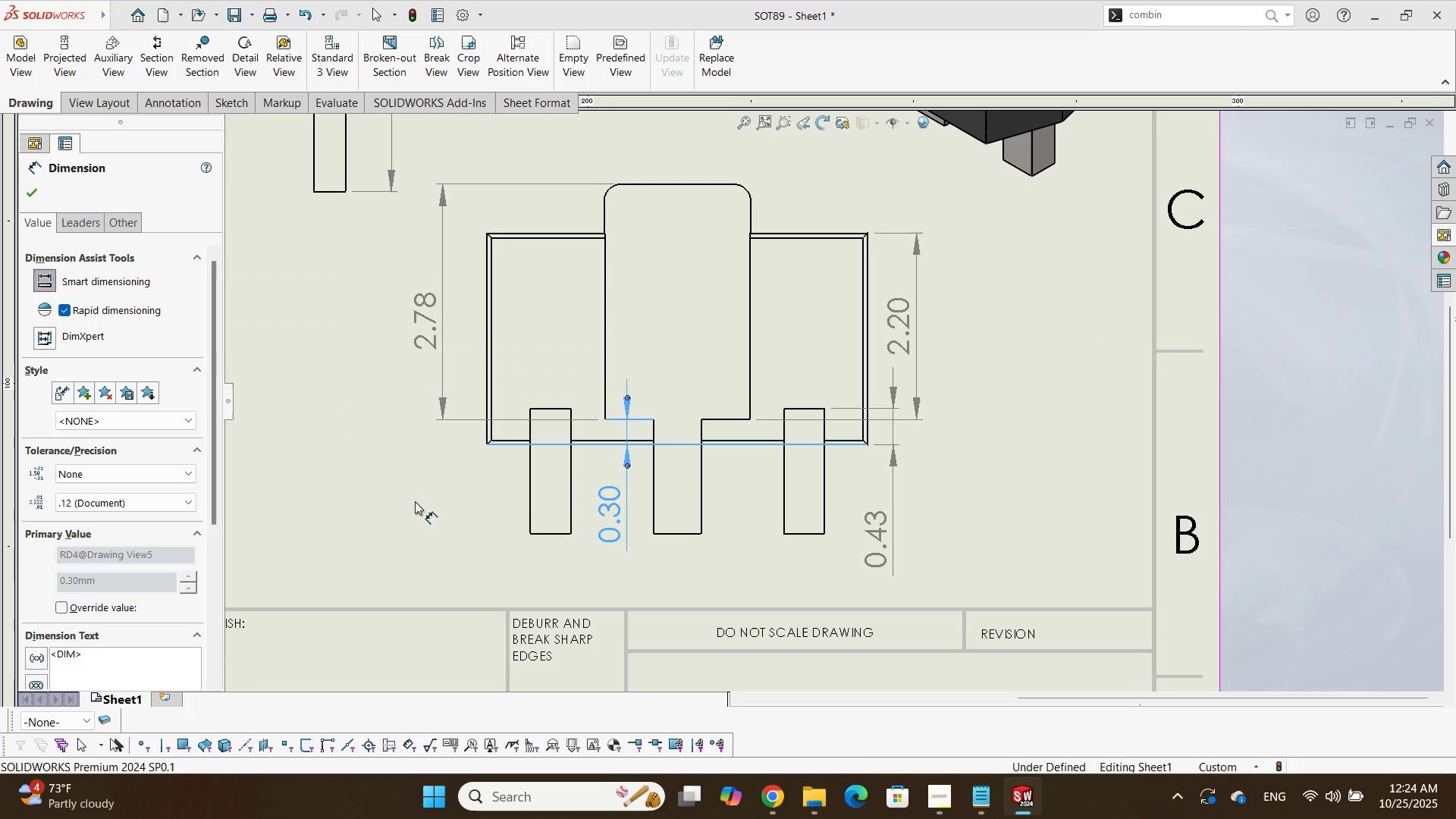 
key(Alt+AltLeft)
 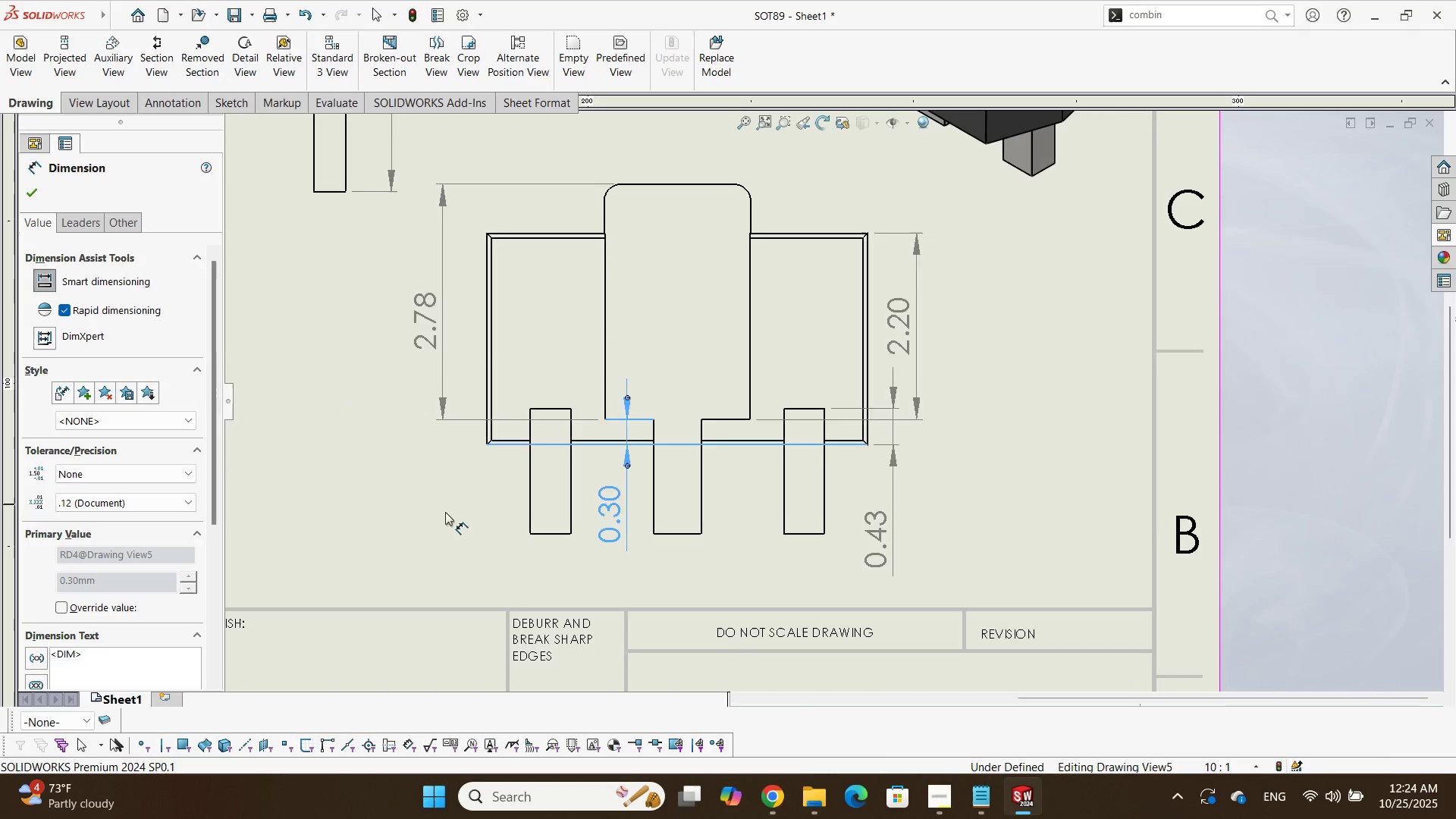 
key(Alt+Tab)
 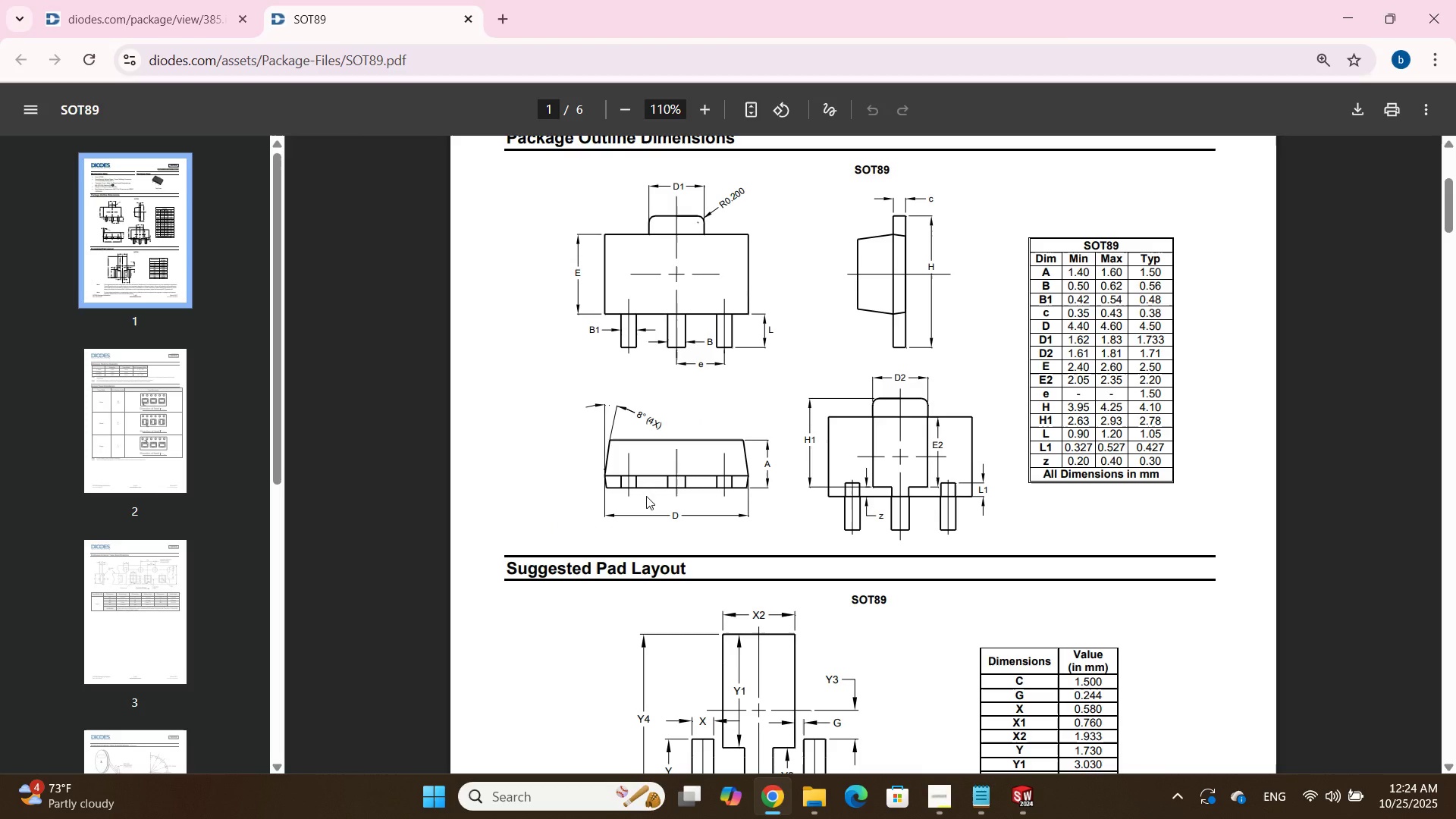 
key(Alt+Tab)
 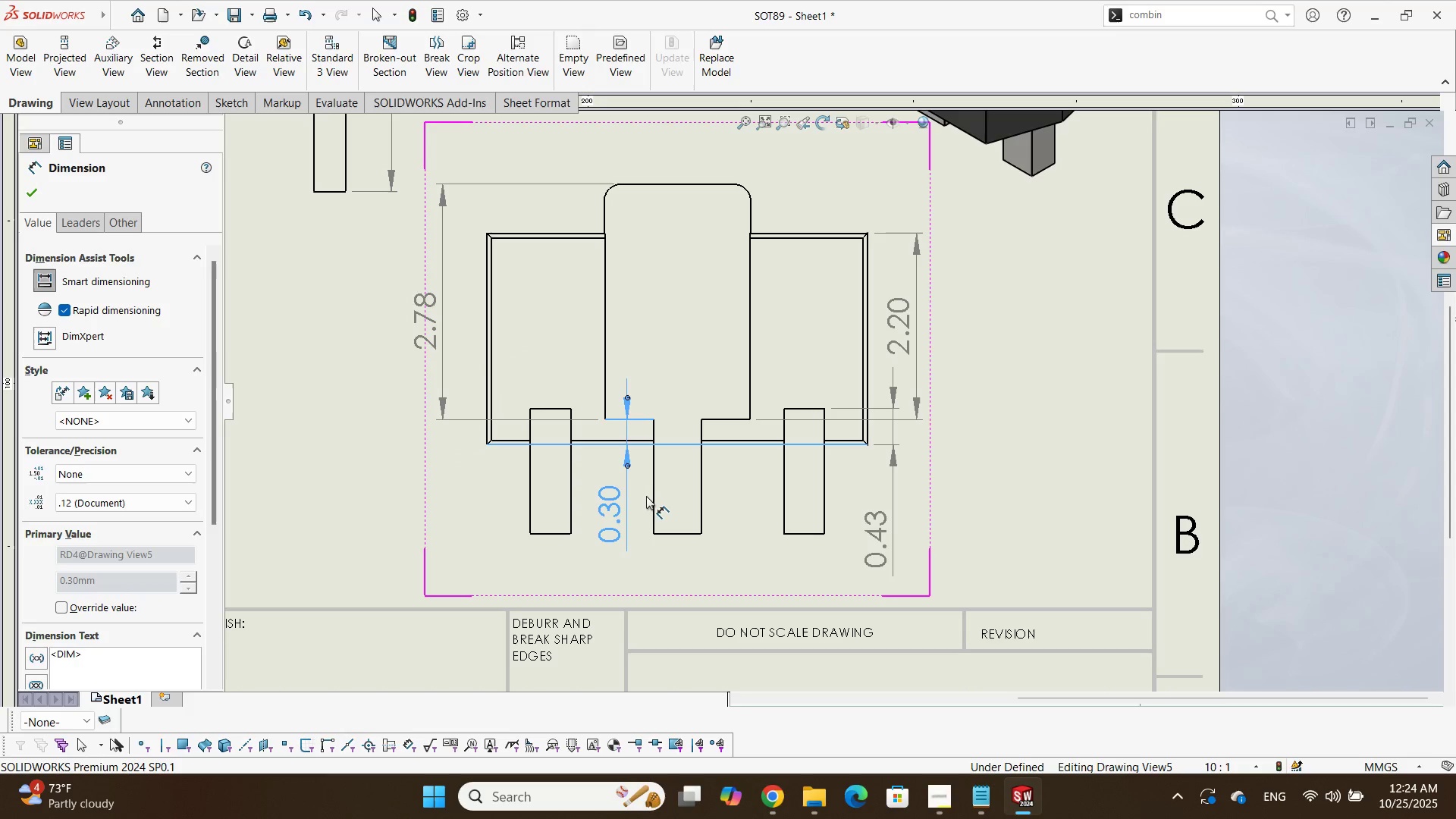 
key(Alt+AltLeft)
 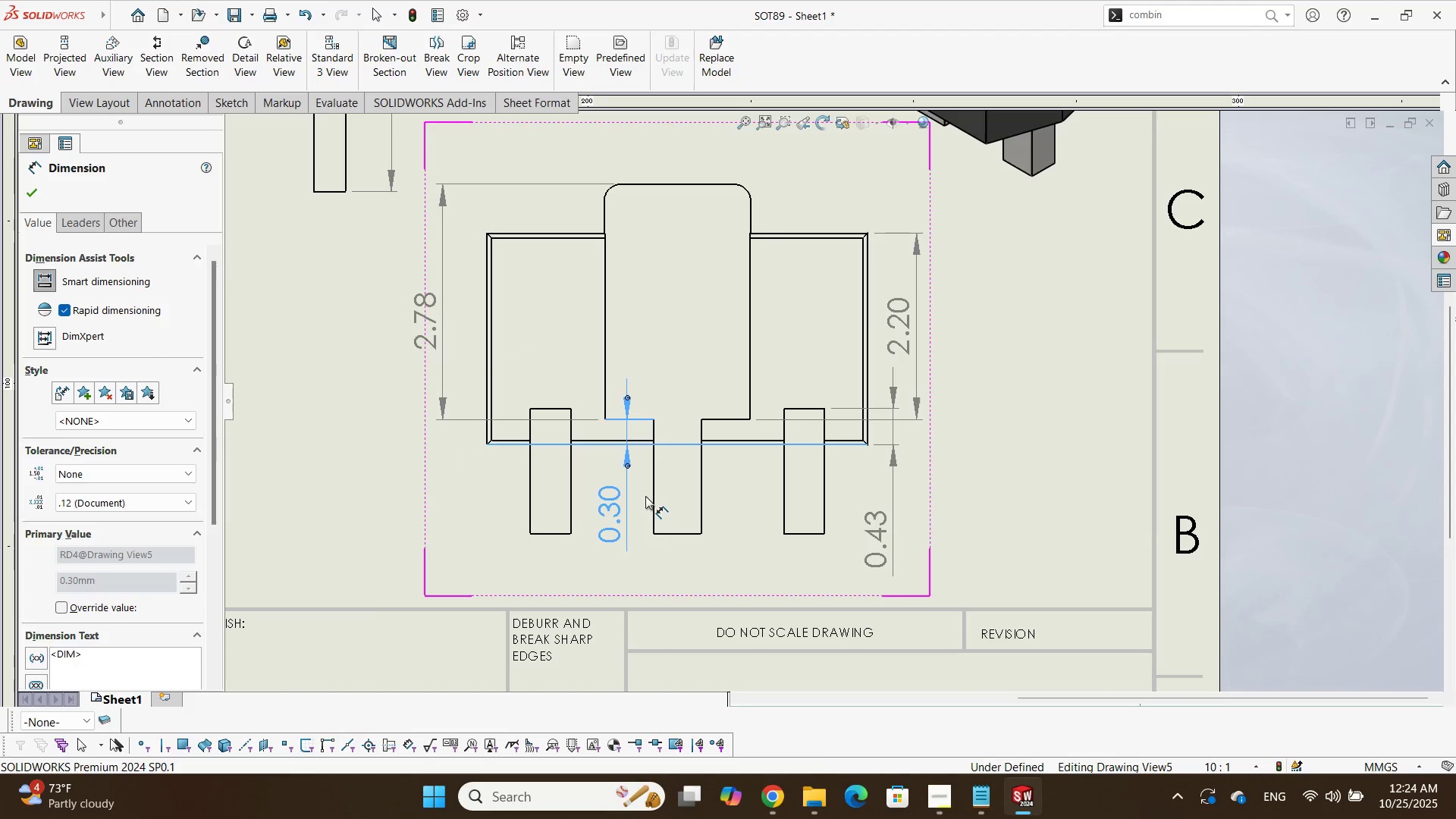 
key(Alt+Tab)
 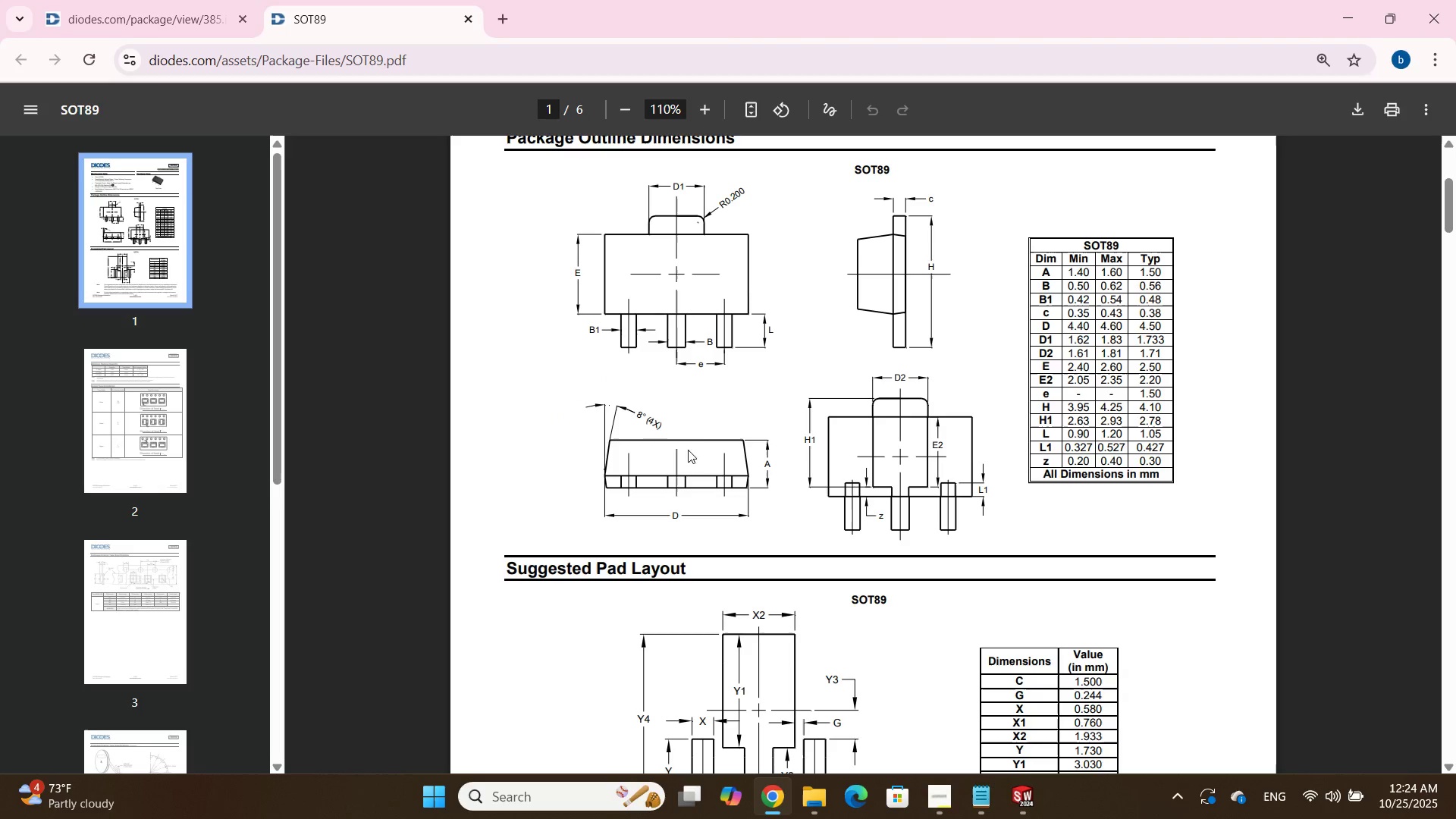 
hold_key(key=AltLeft, duration=0.54)
 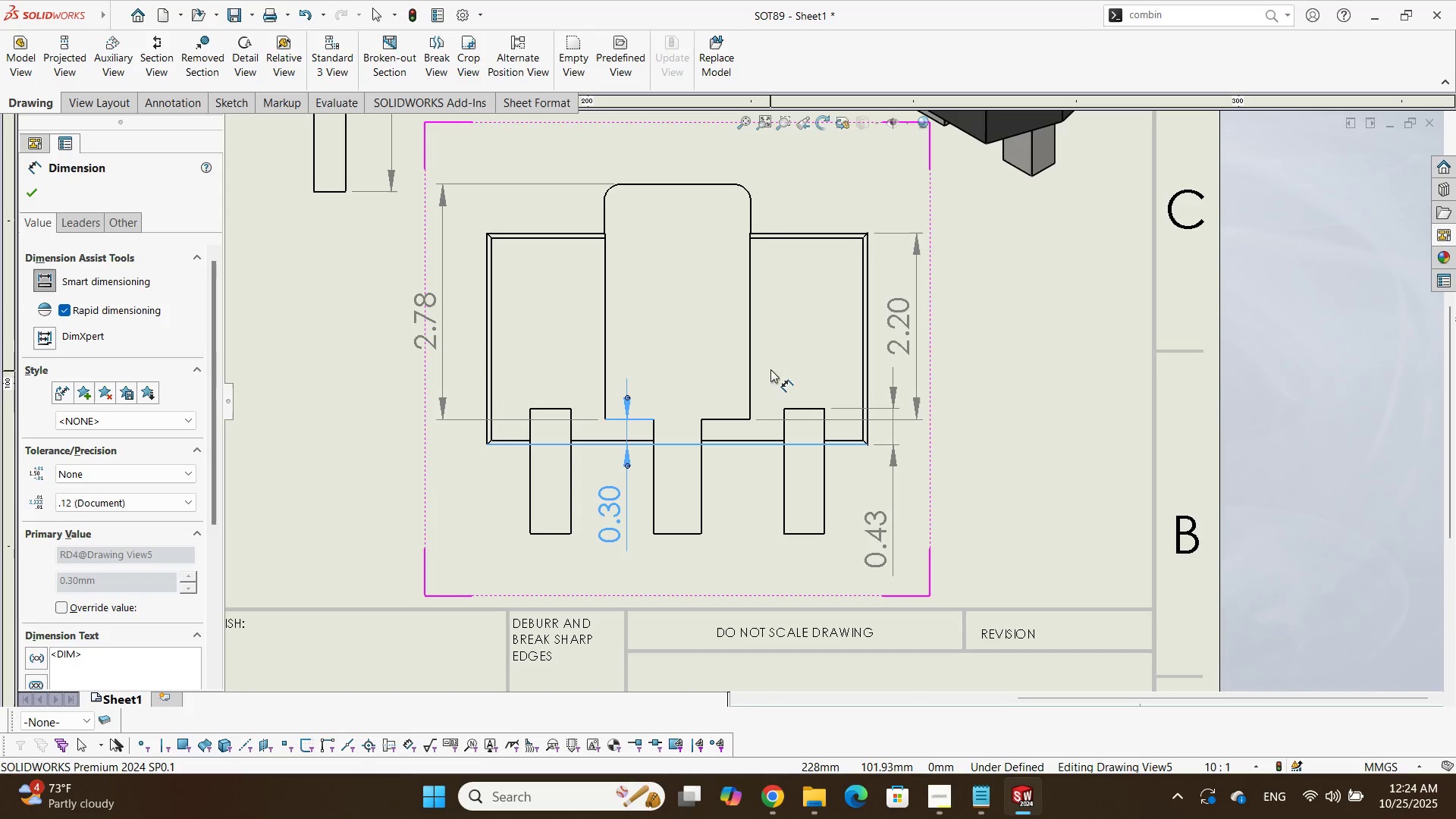 
hold_key(key=Tab, duration=1.89)
 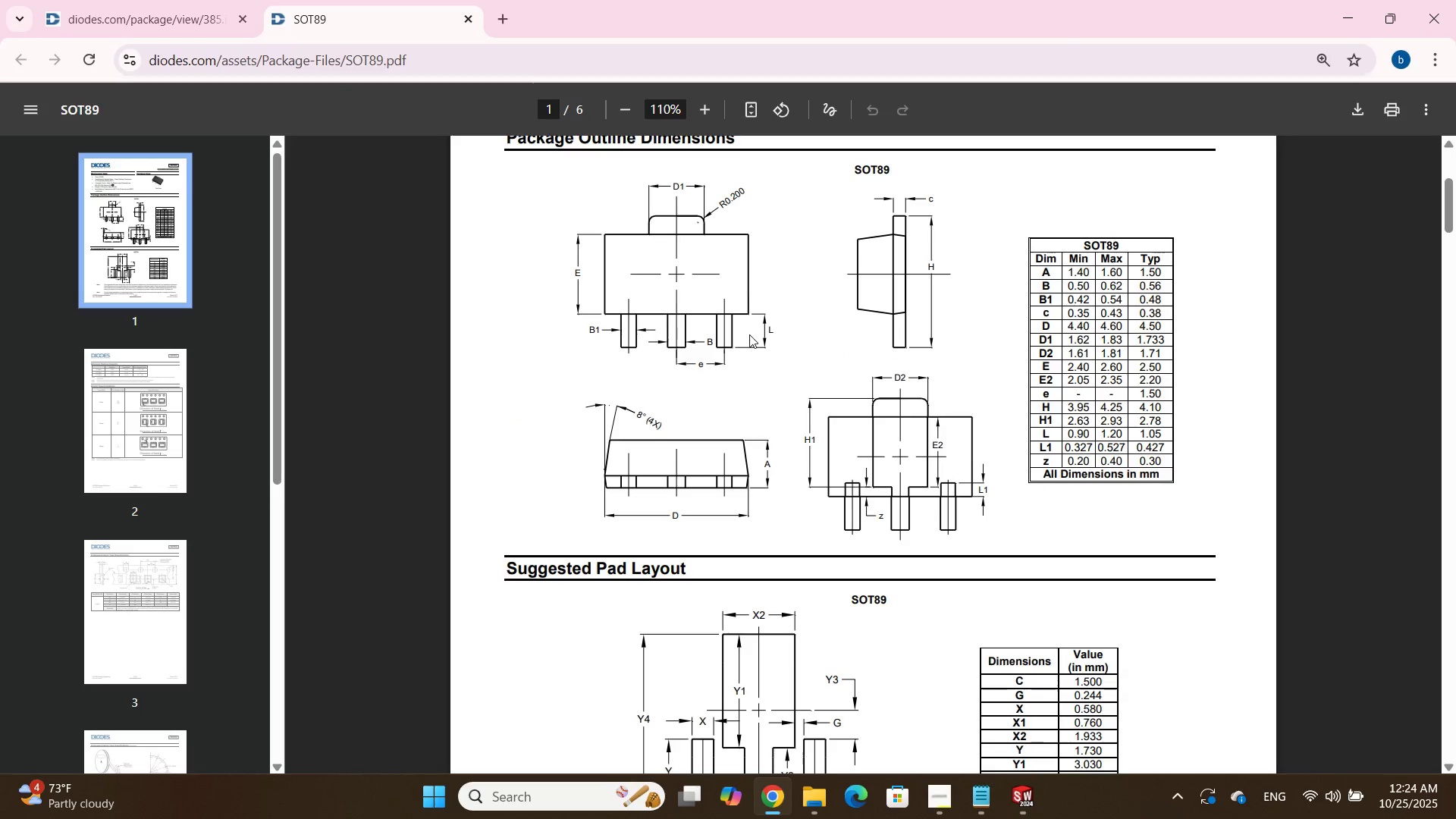 
key(Alt+AltLeft)
 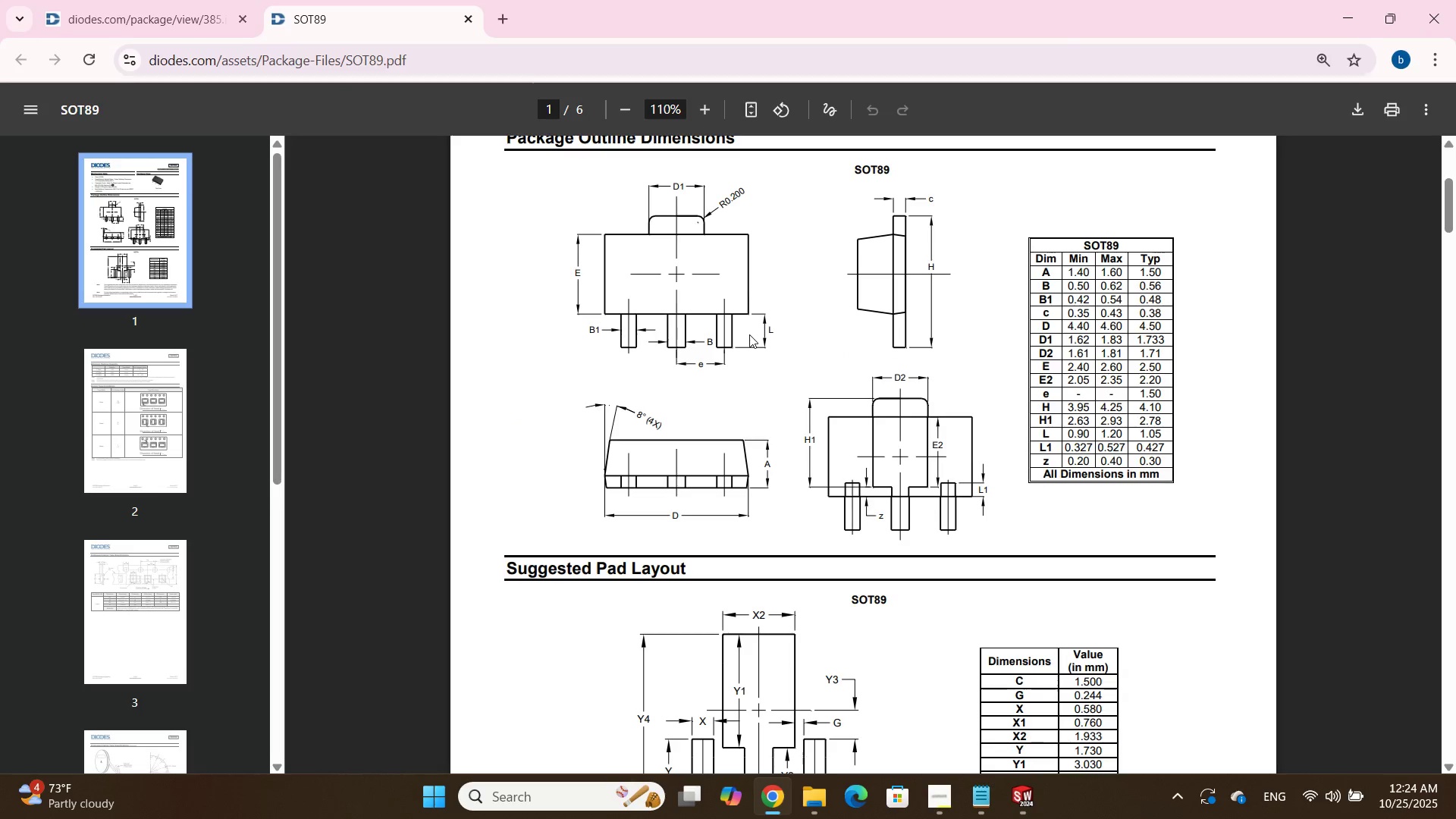 
key(Alt+AltLeft)
 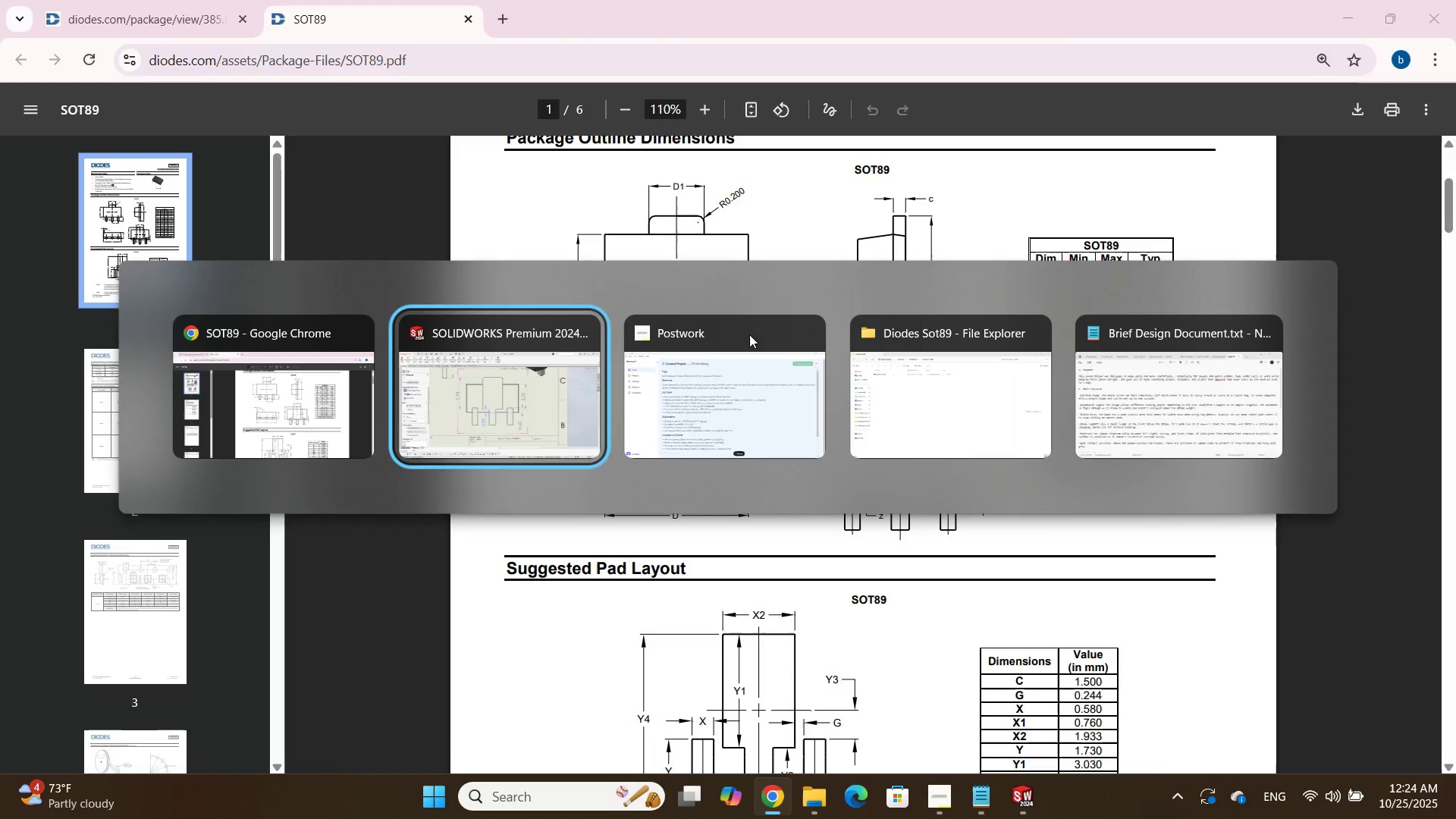 
key(Alt+Tab)
 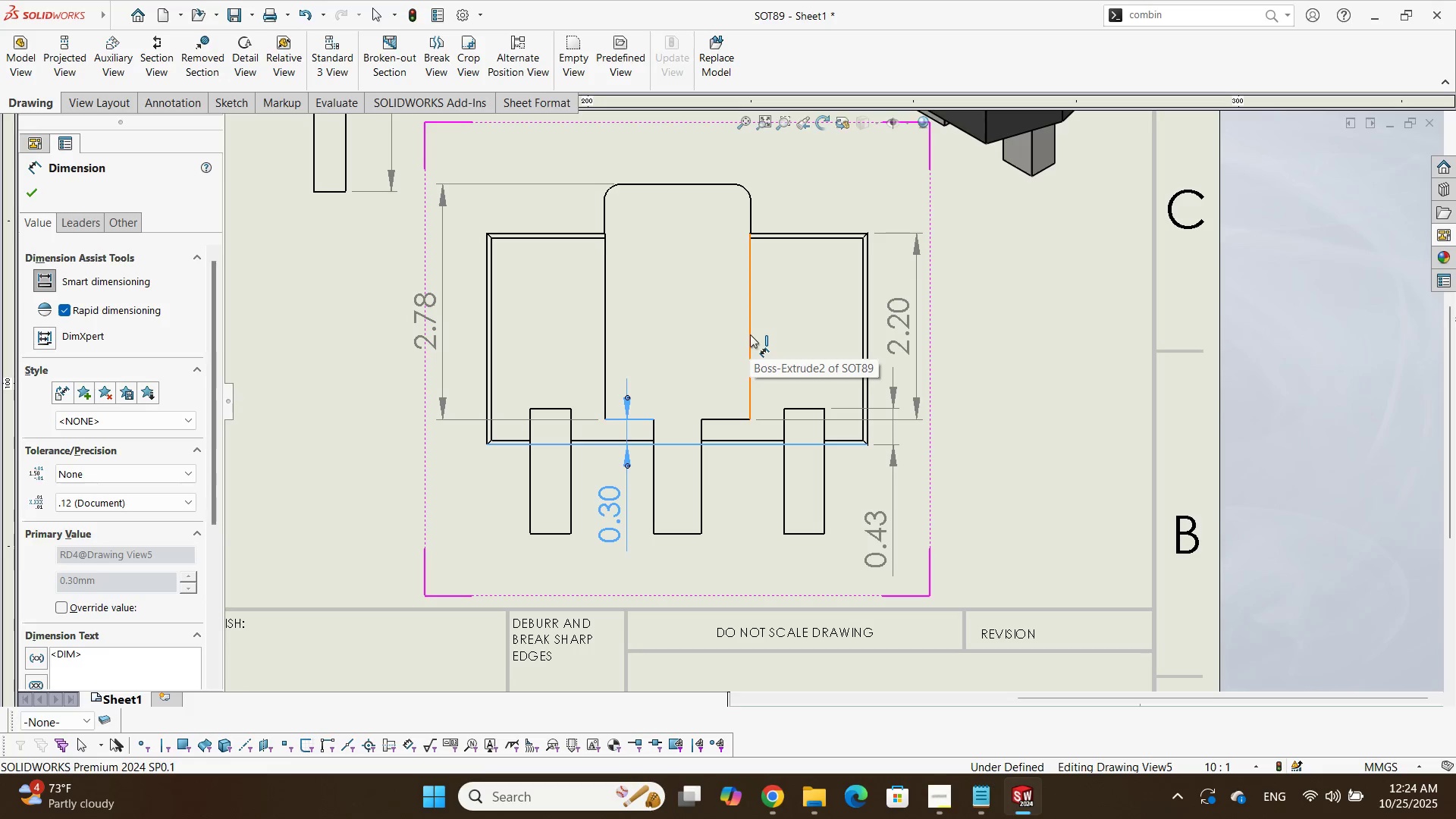 
left_click([750, 334])
 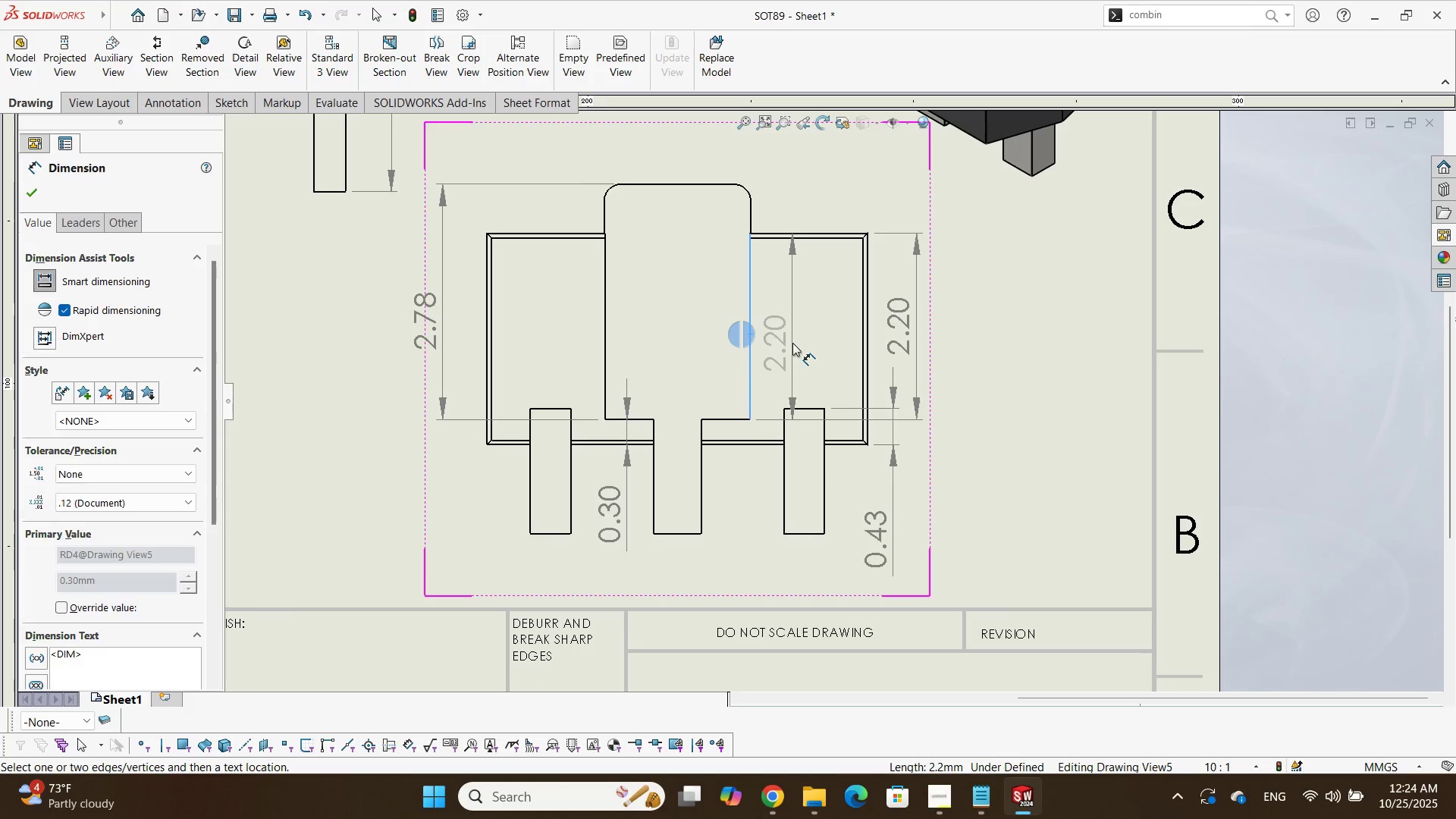 
left_click([792, 343])
 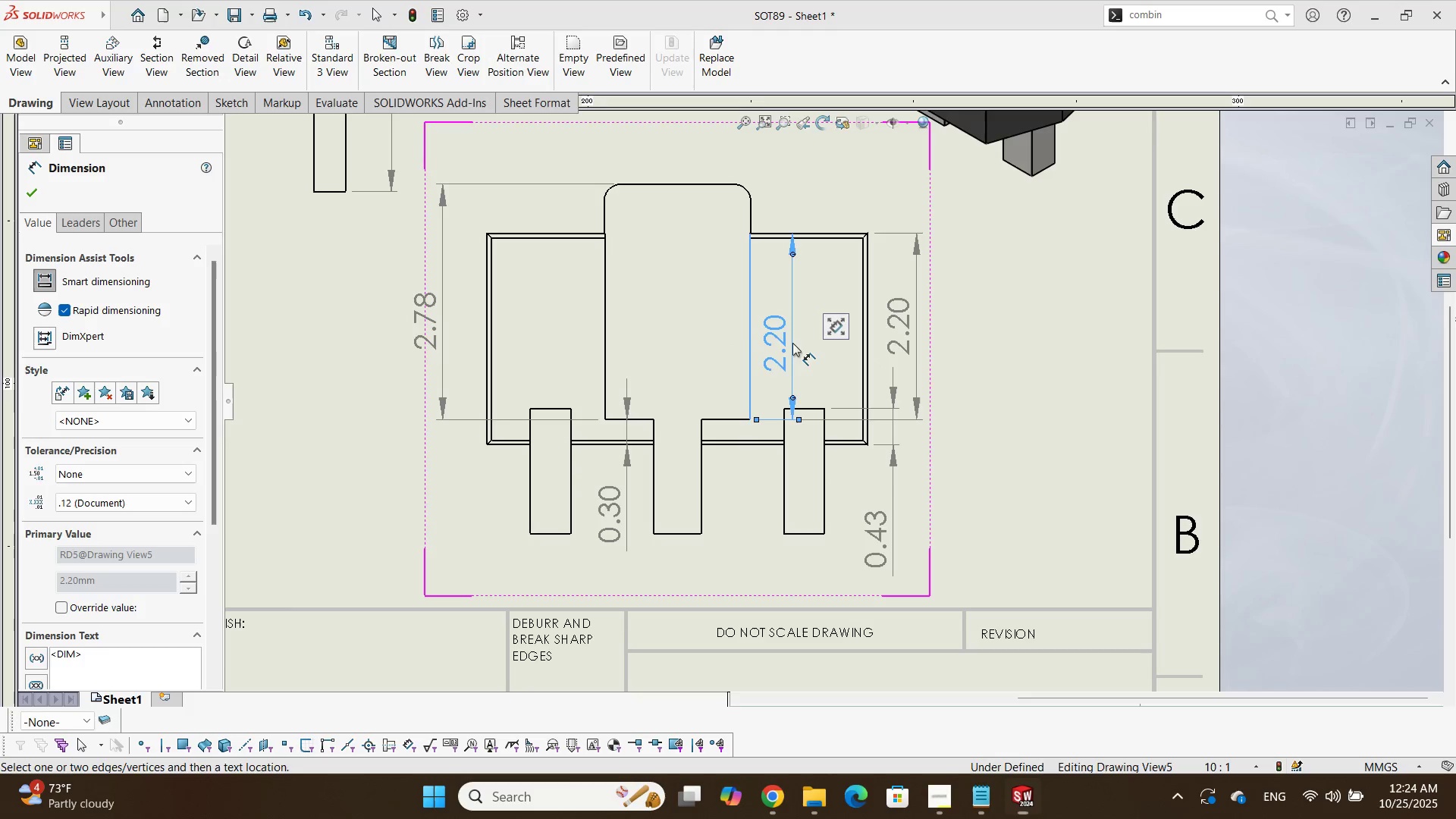 
key(Alt+AltLeft)
 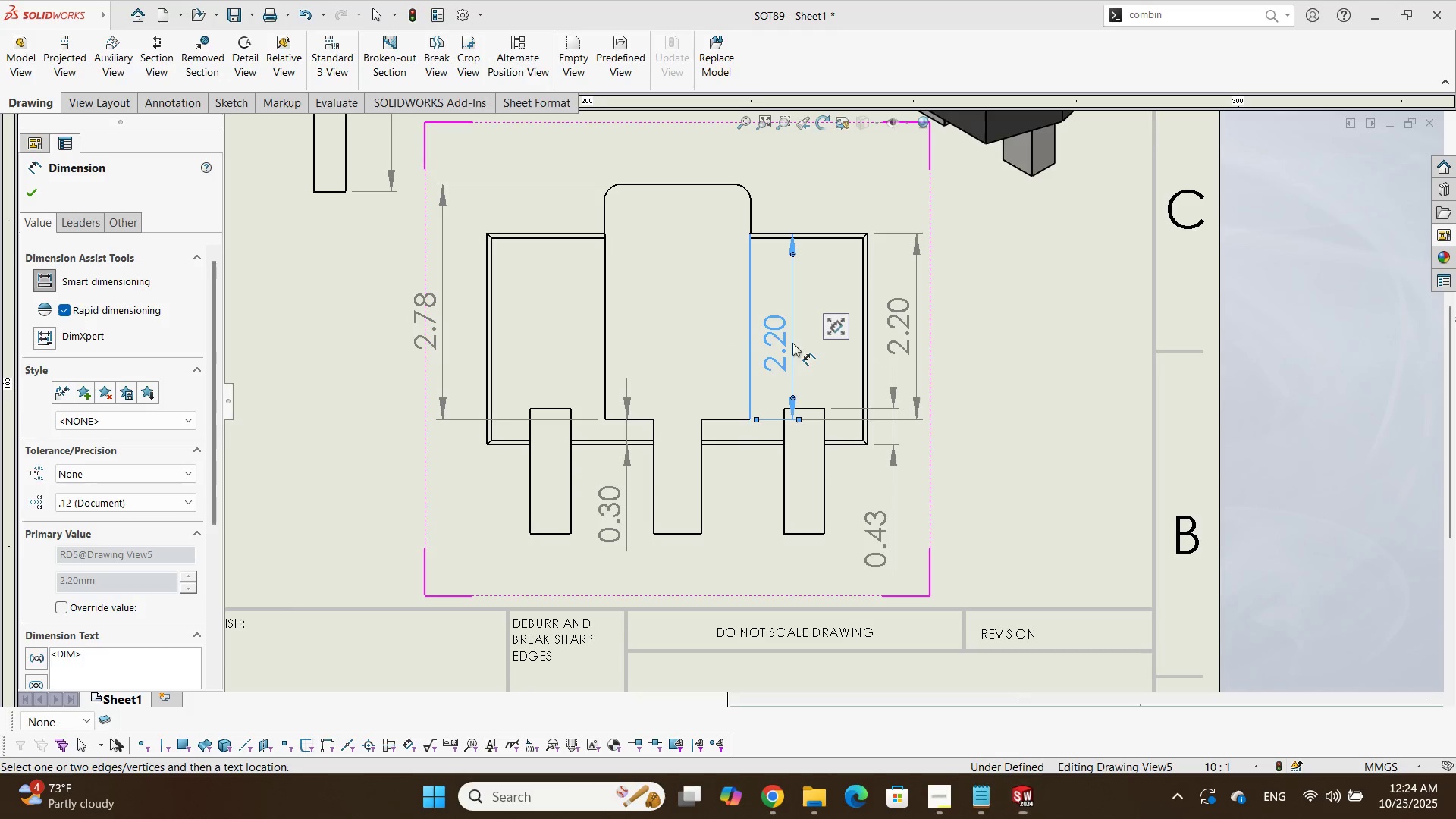 
hold_key(key=Tab, duration=0.7)
 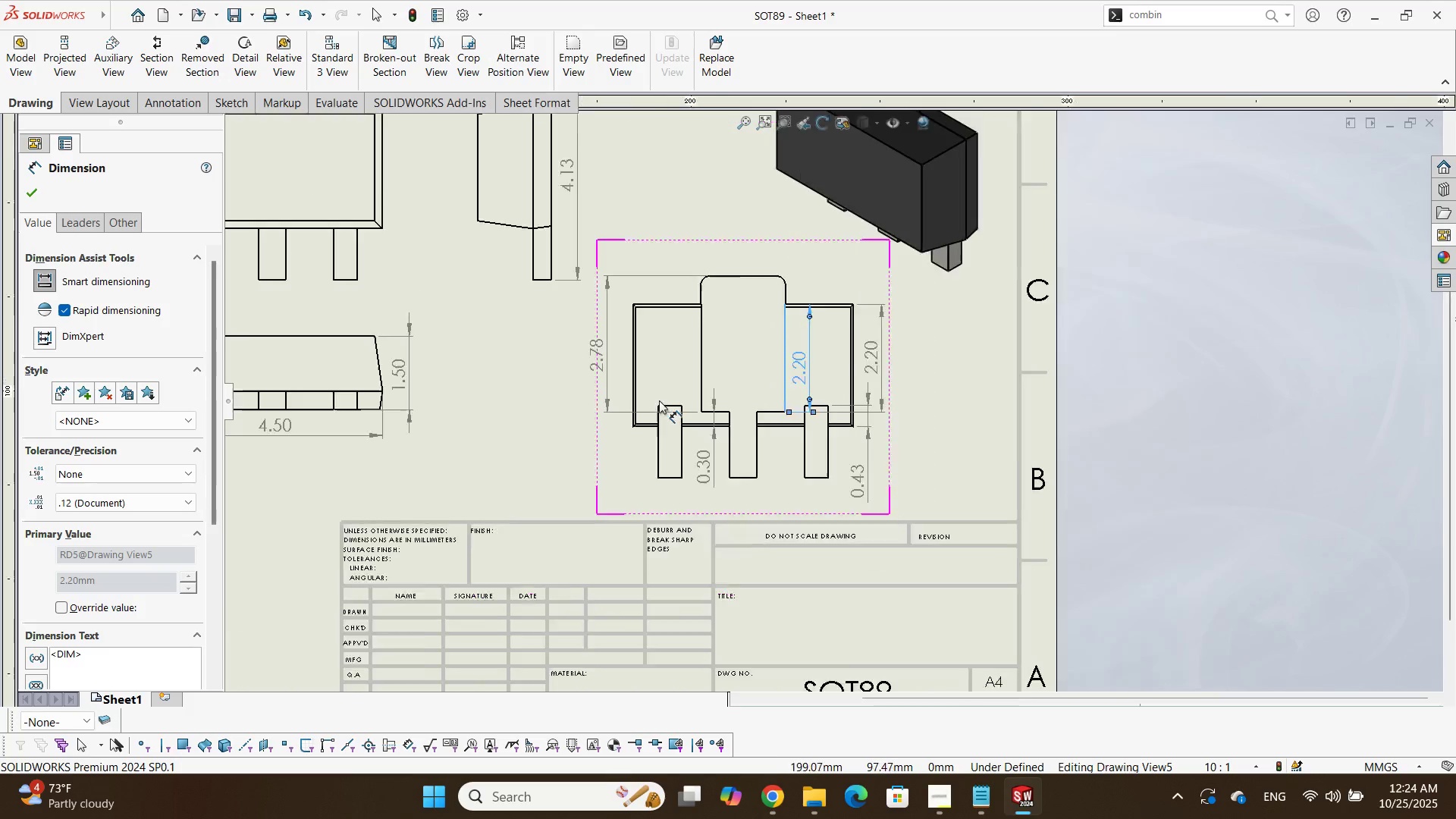 
key(Alt+AltLeft)
 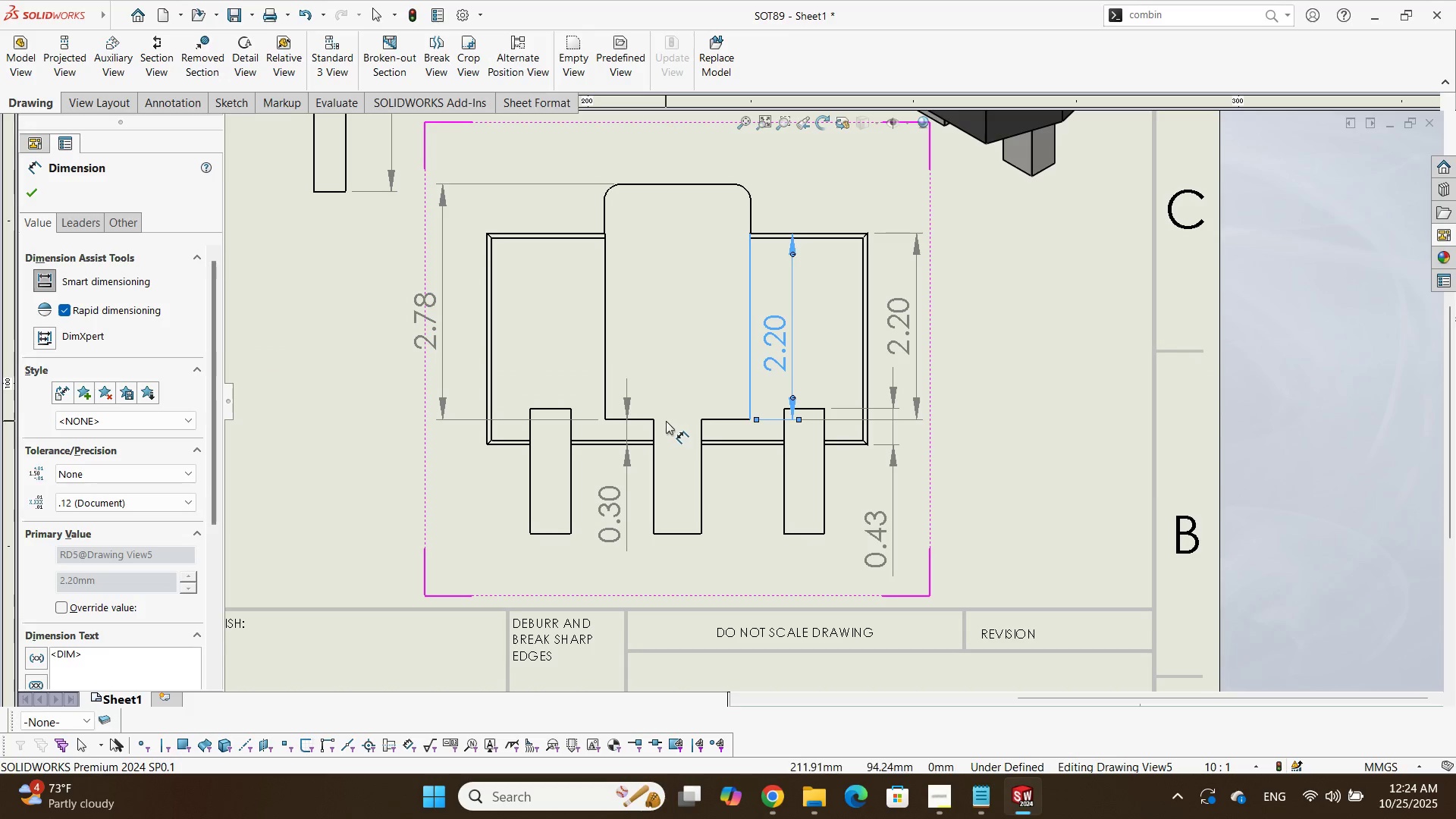 
scroll: coordinate [704, 312], scroll_direction: none, amount: 0.0
 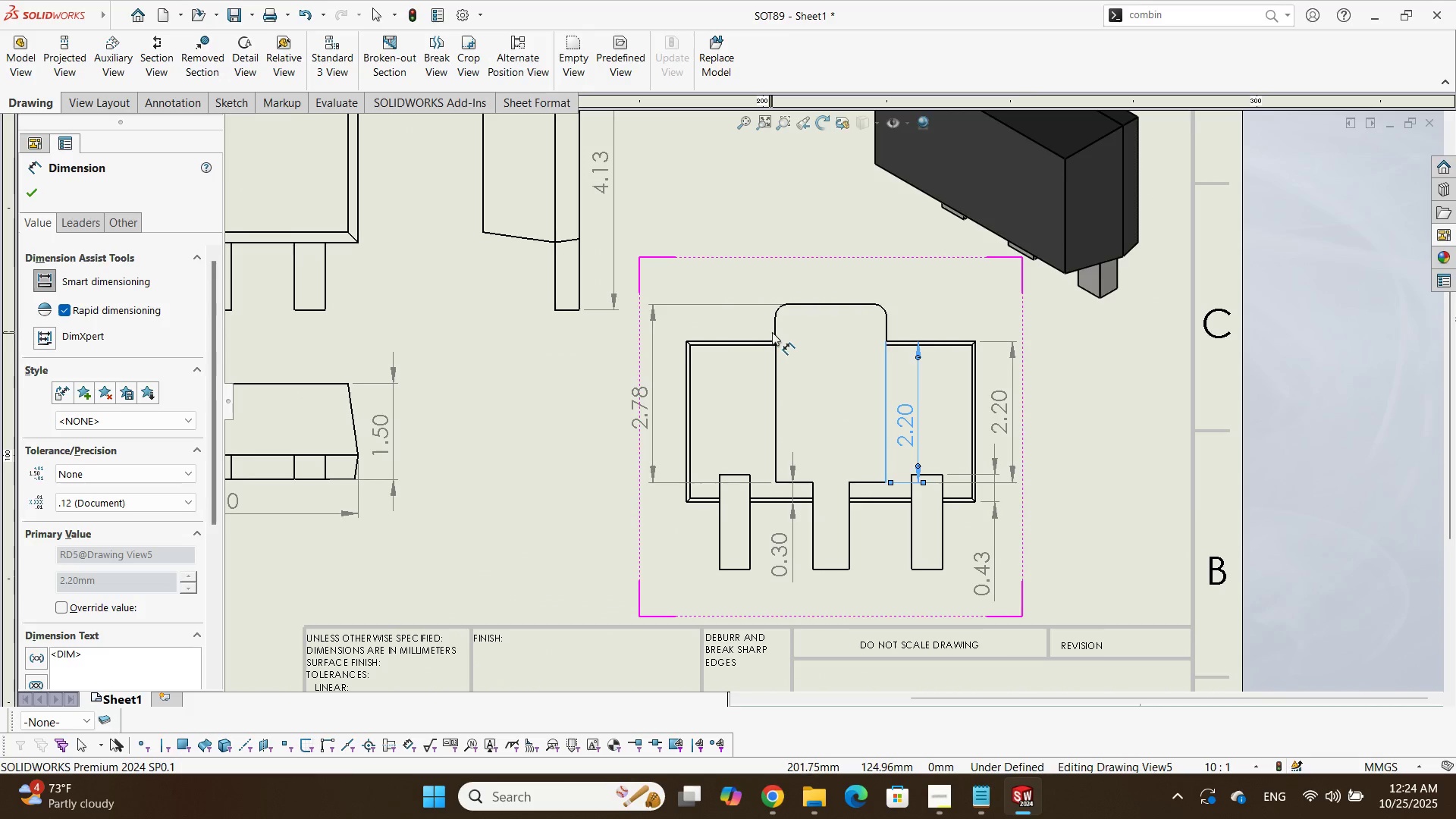 
left_click([773, 331])
 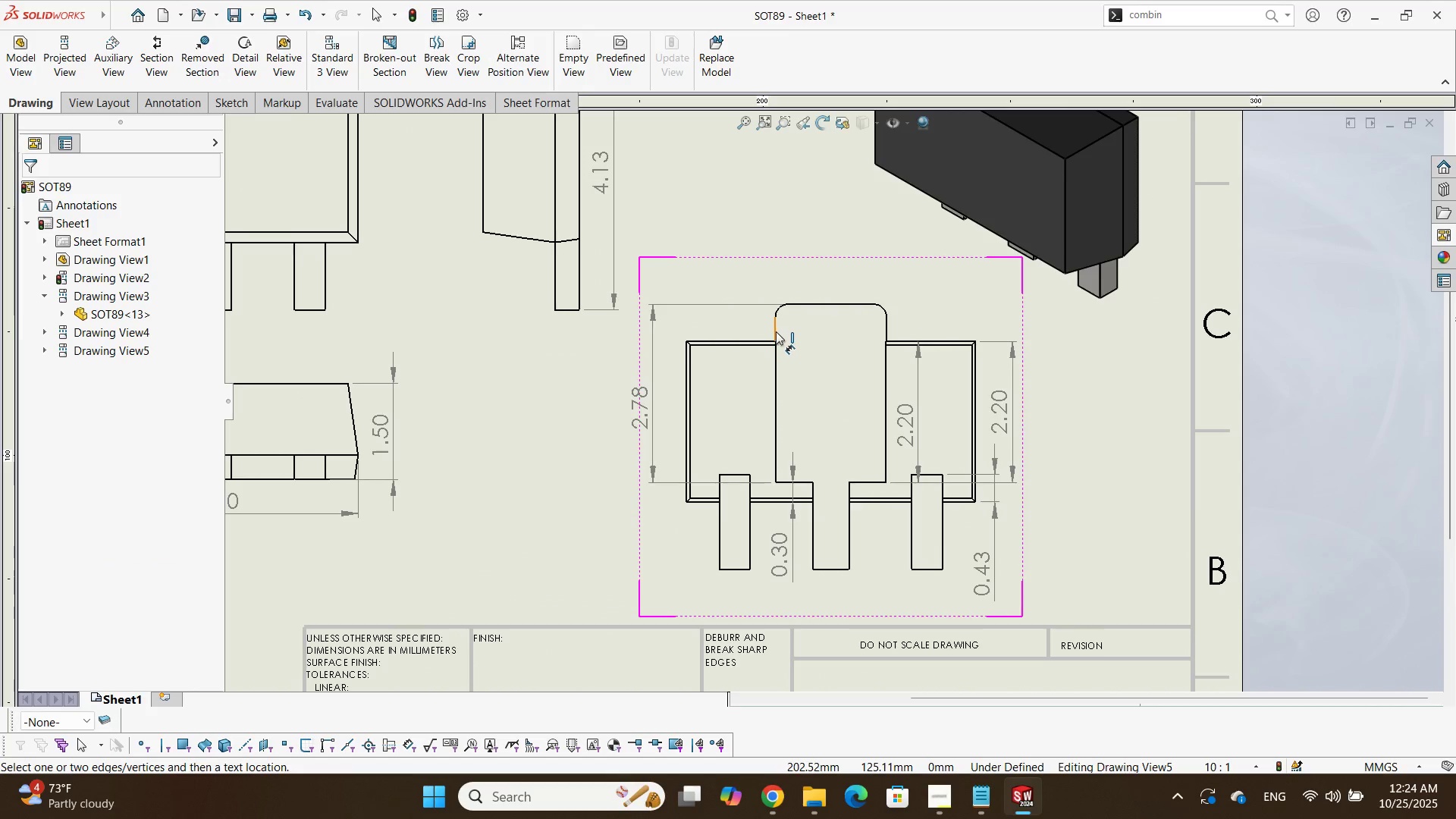 
left_click([776, 331])
 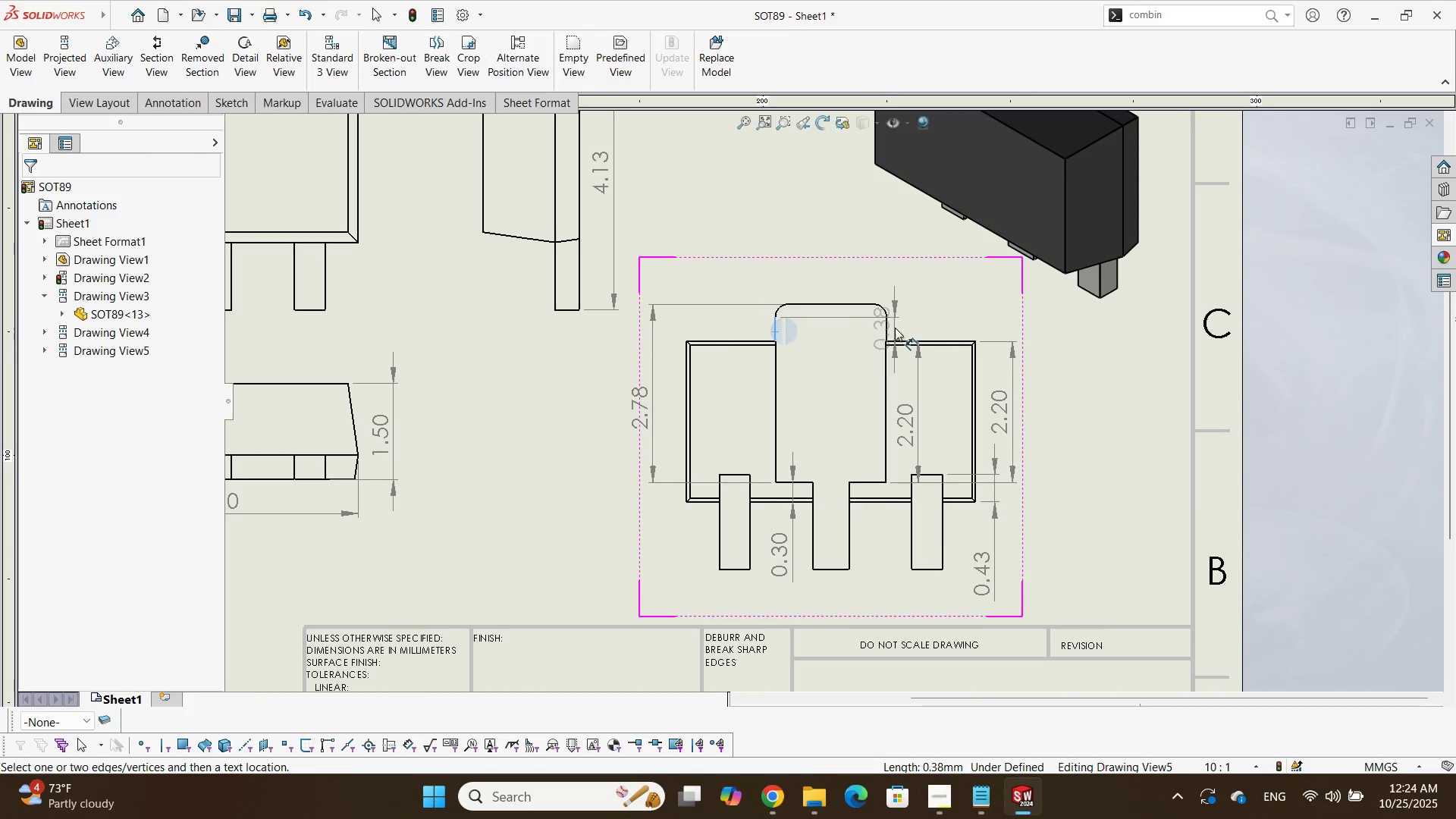 
key(Alt+AltLeft)
 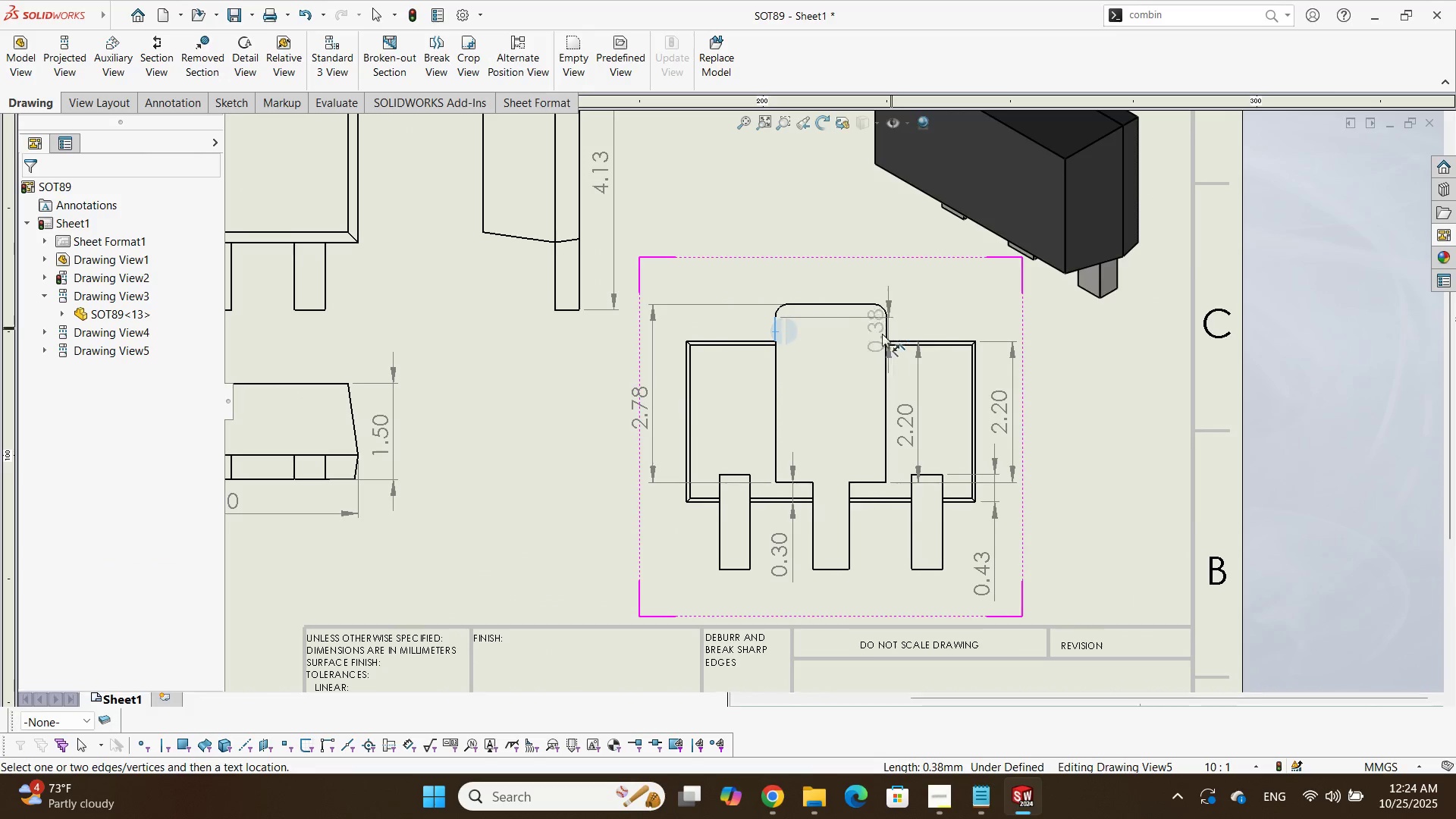 
key(Alt+Tab)
 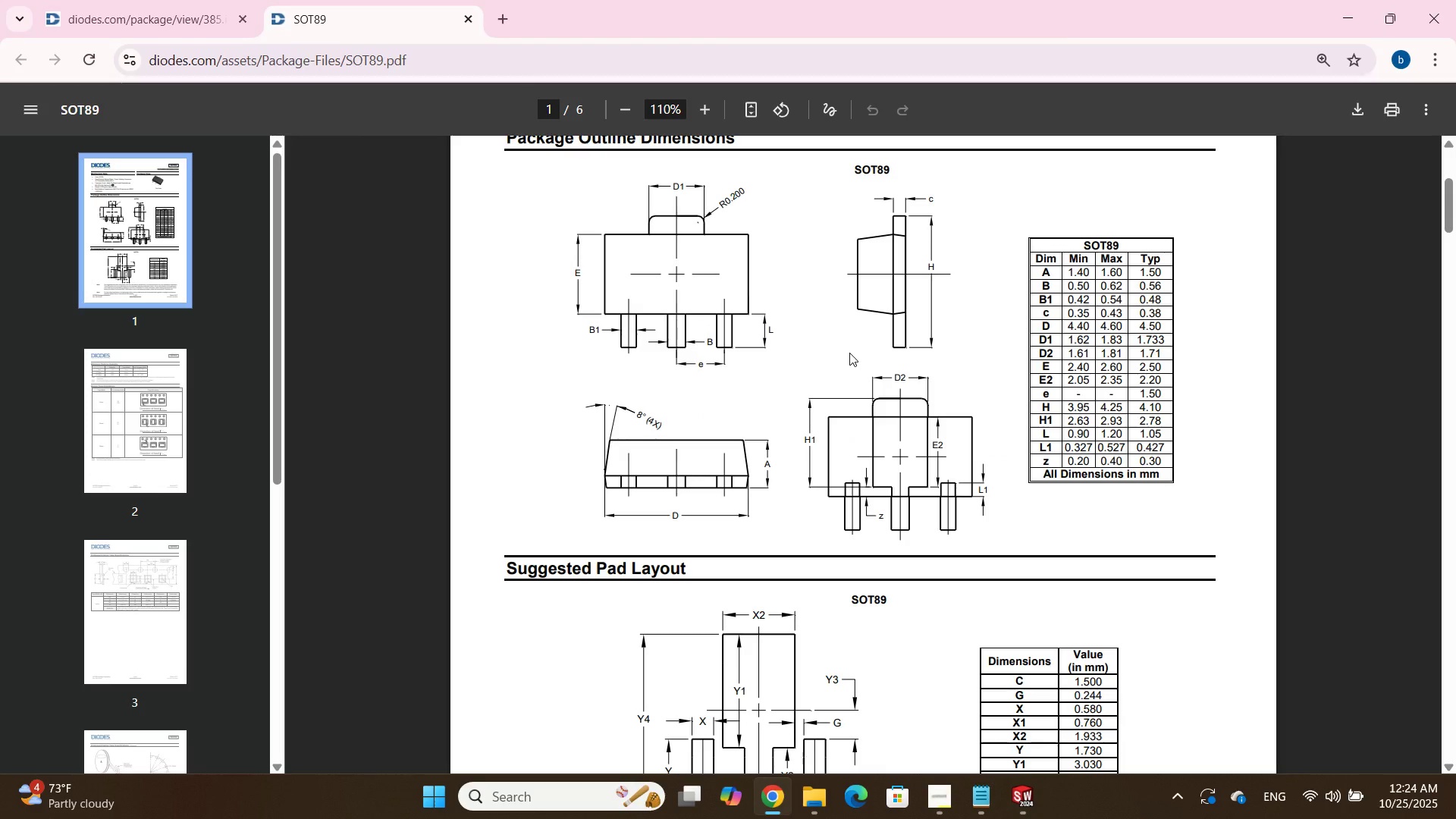 
key(Alt+Tab)
 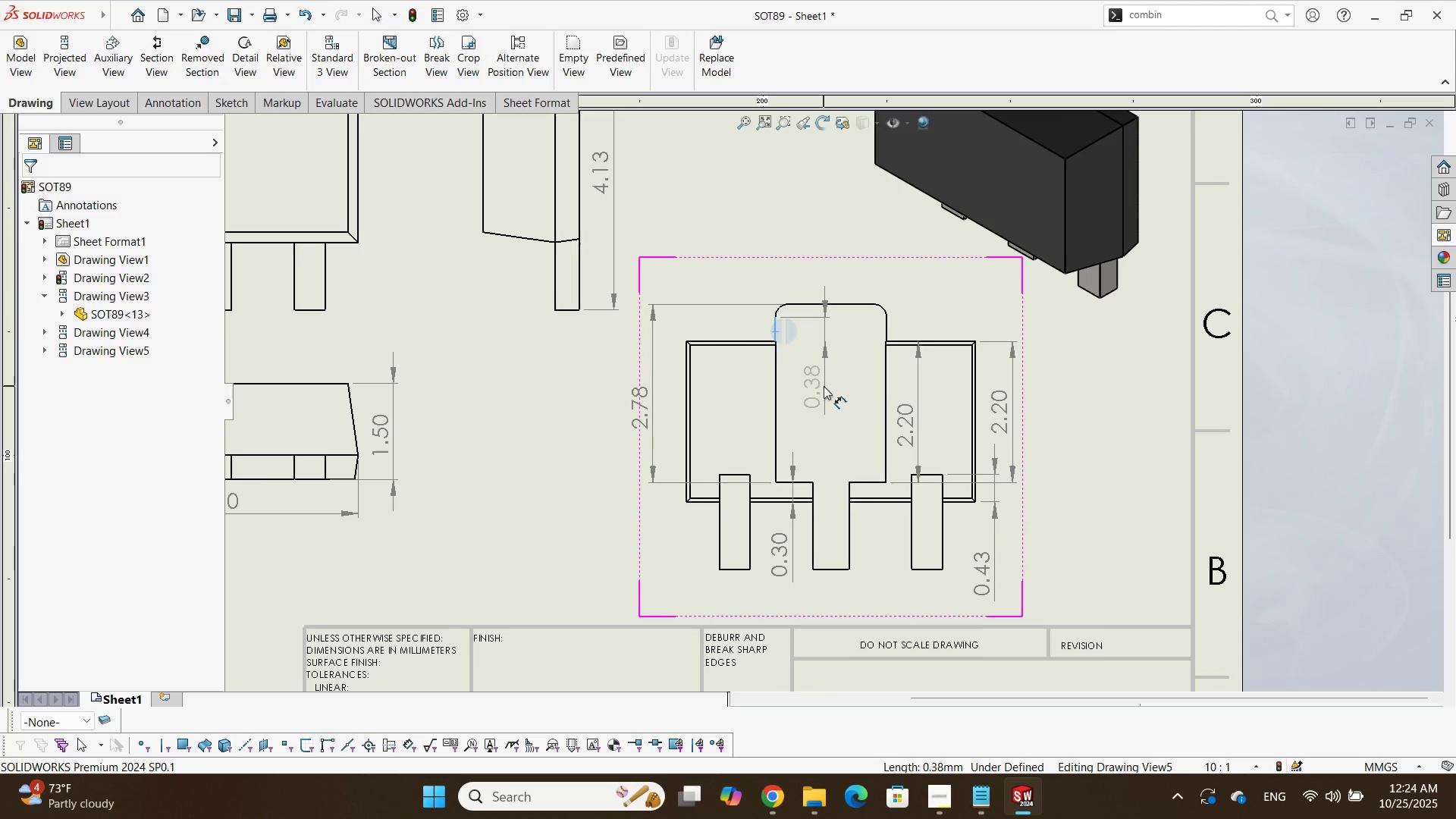 
key(Escape)
 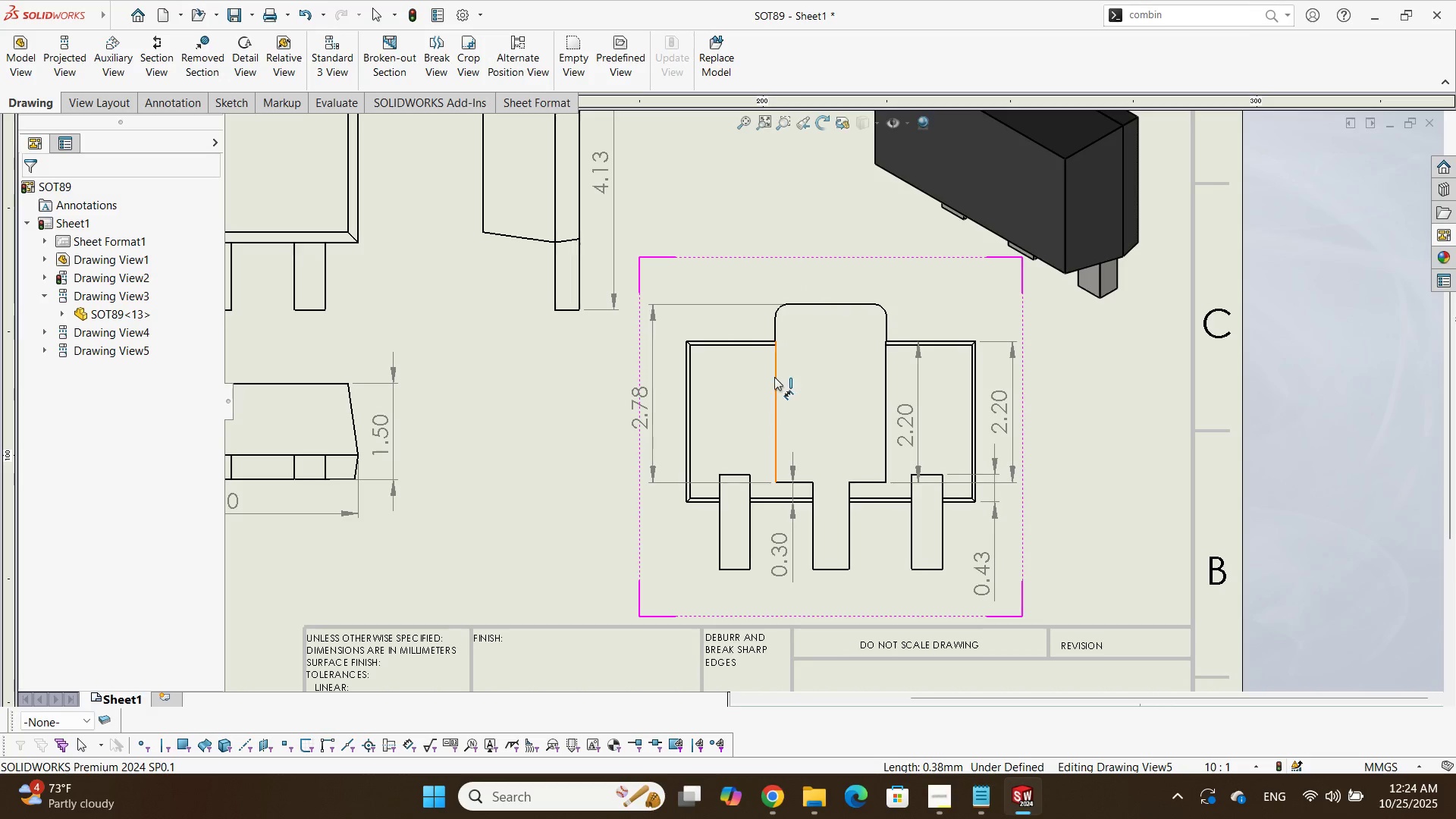 
left_click([777, 377])
 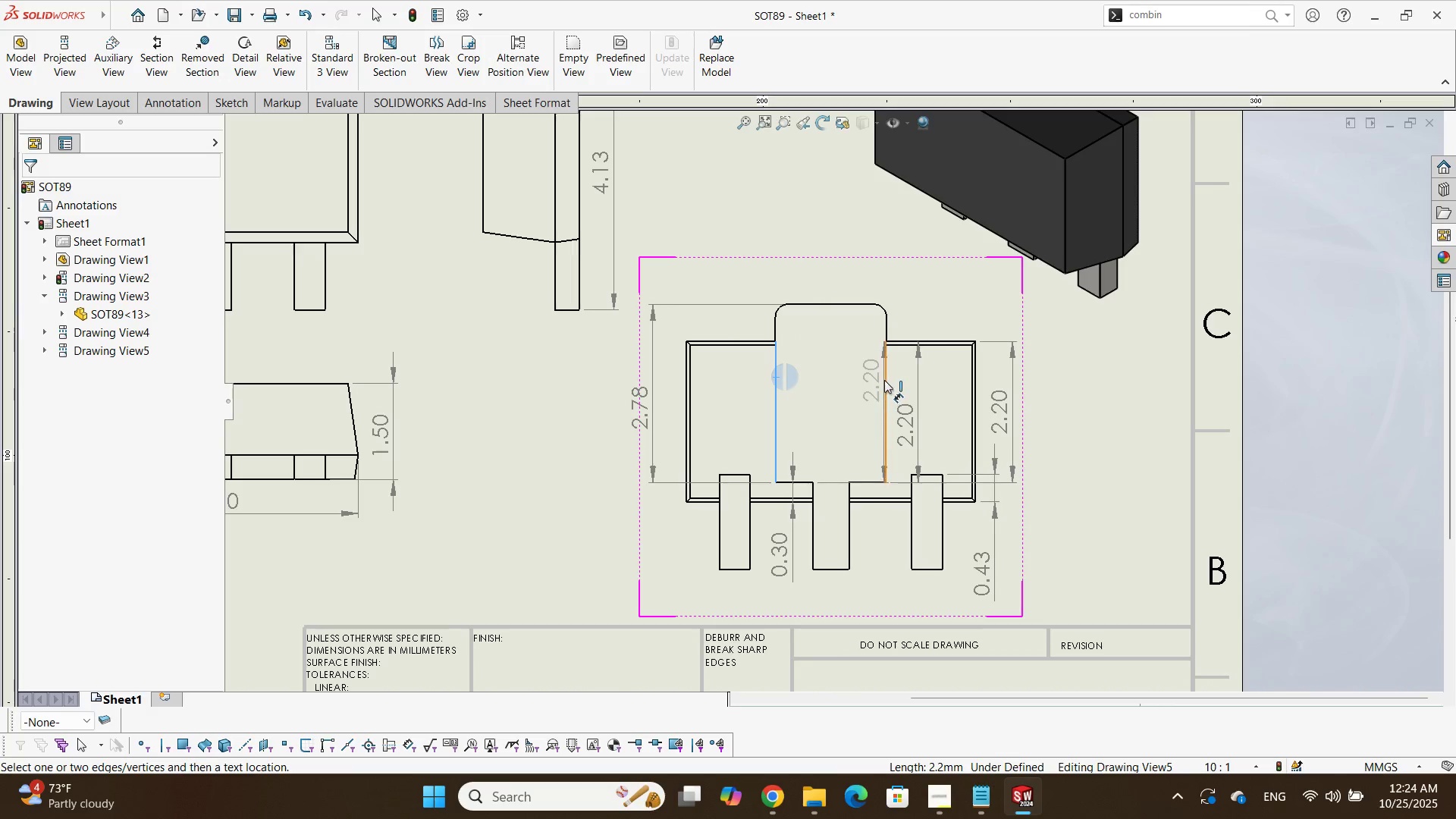 
left_click([884, 380])
 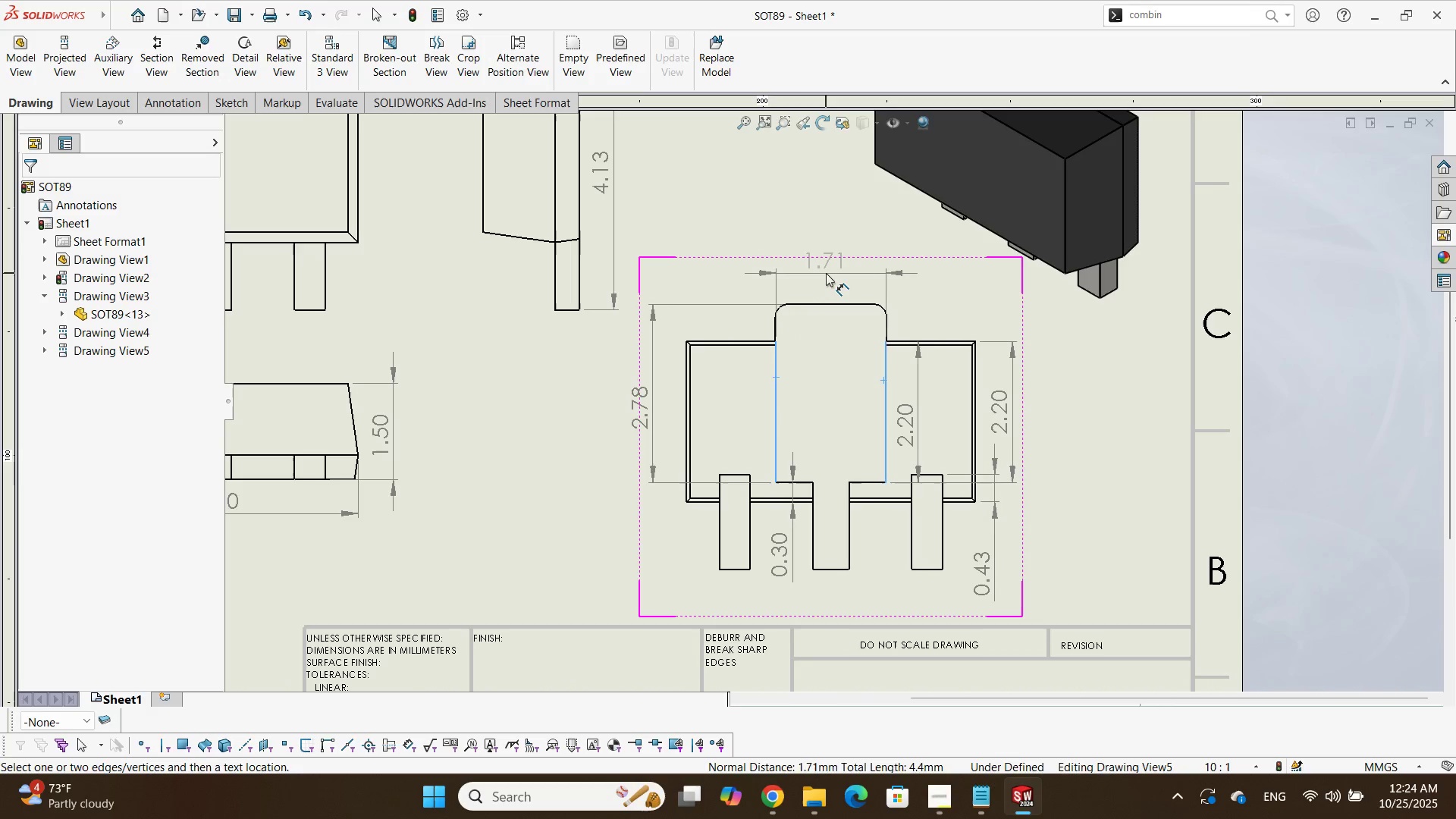 
left_click([826, 273])
 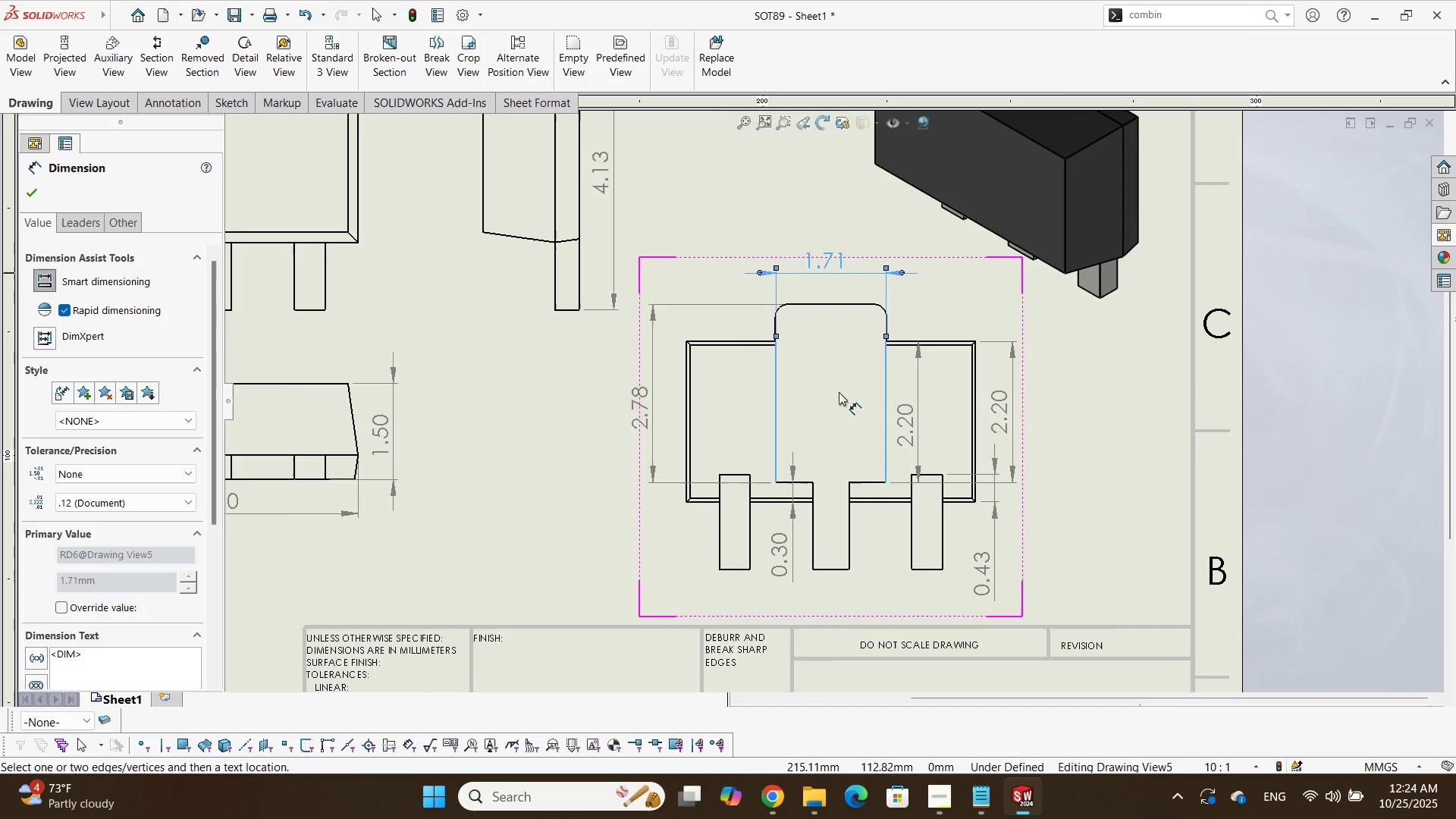 
scroll: coordinate [828, 400], scroll_direction: up, amount: 5.0
 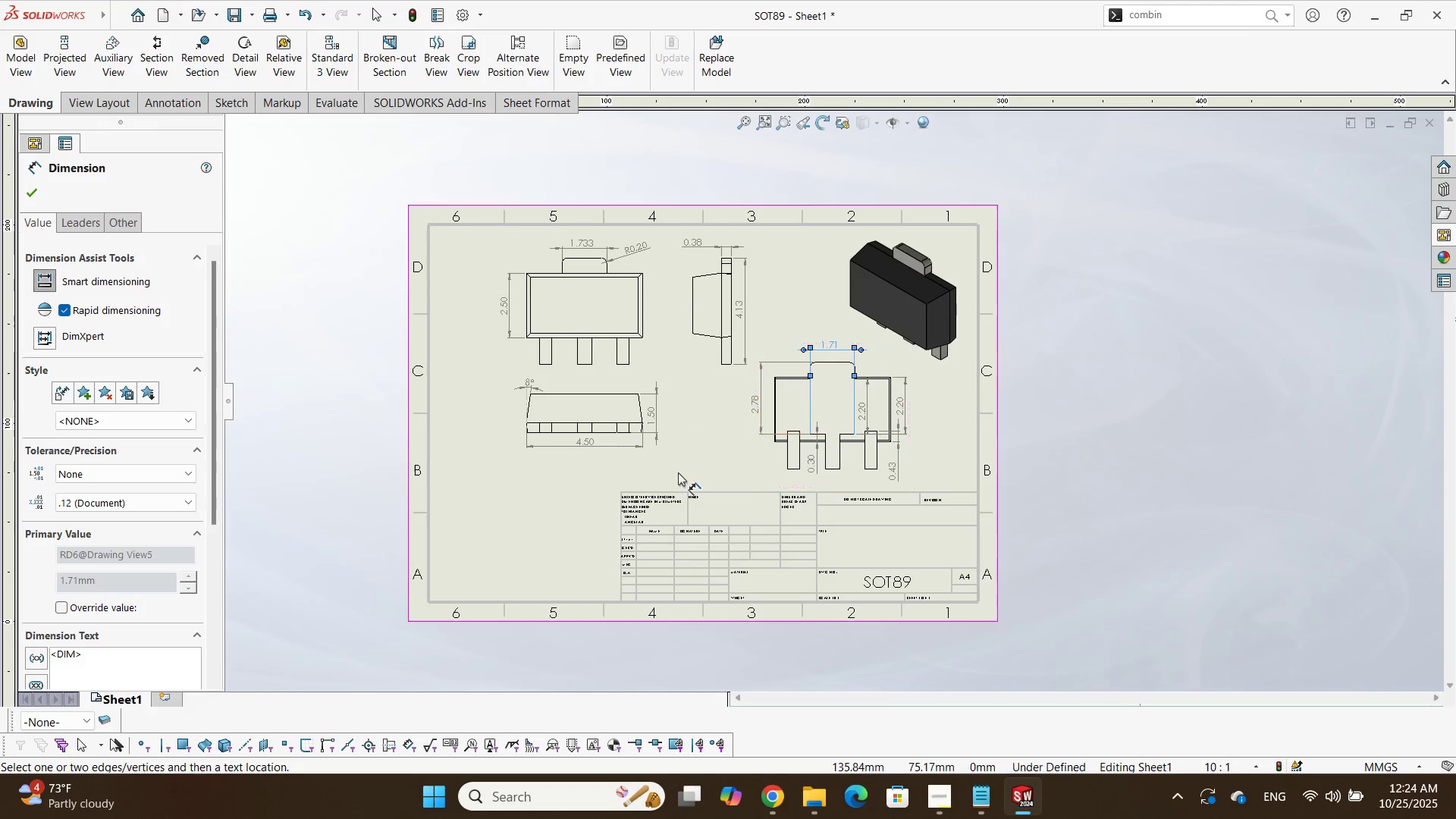 
left_click([678, 472])
 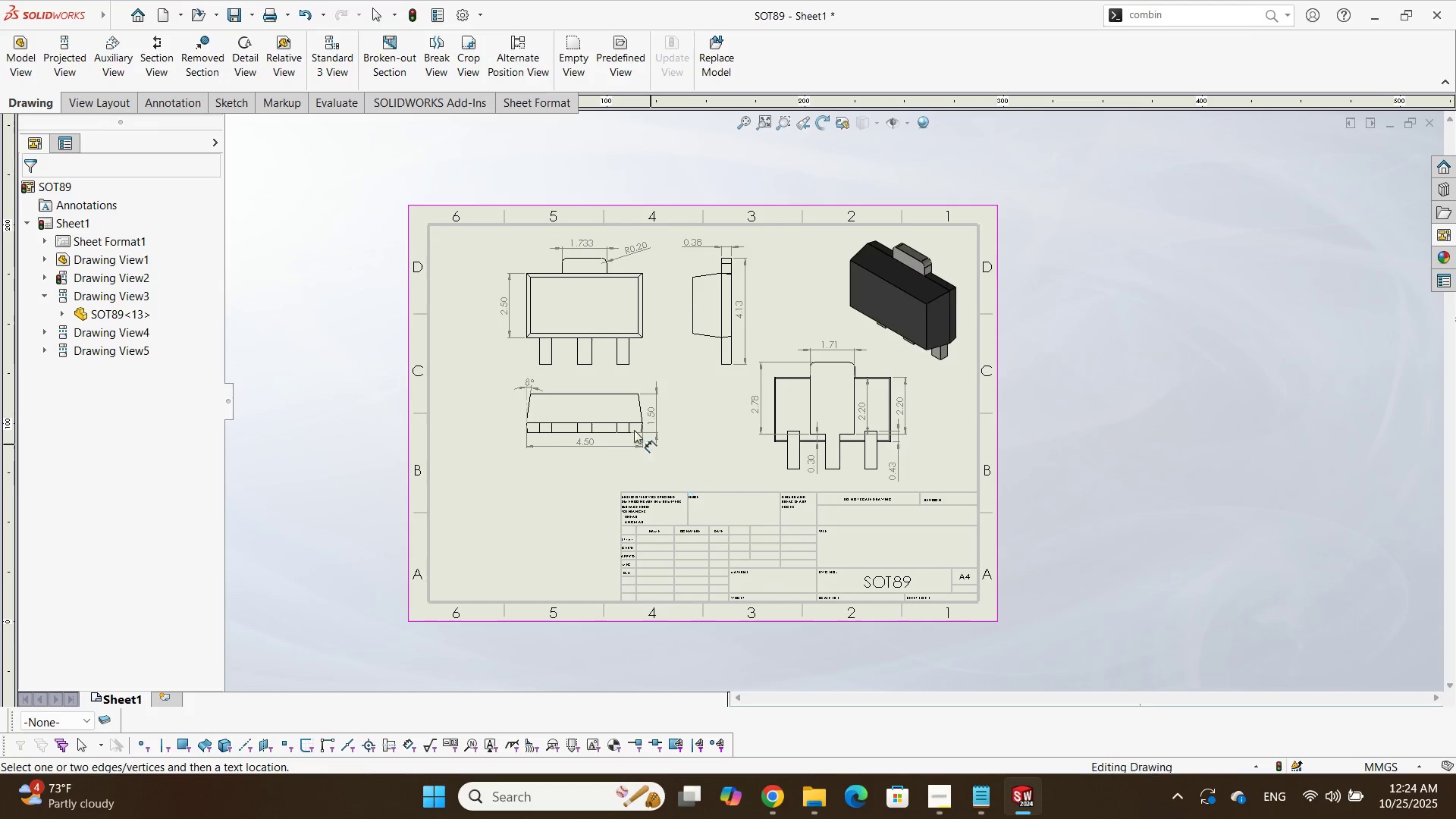 
scroll: coordinate [626, 419], scroll_direction: down, amount: 2.0
 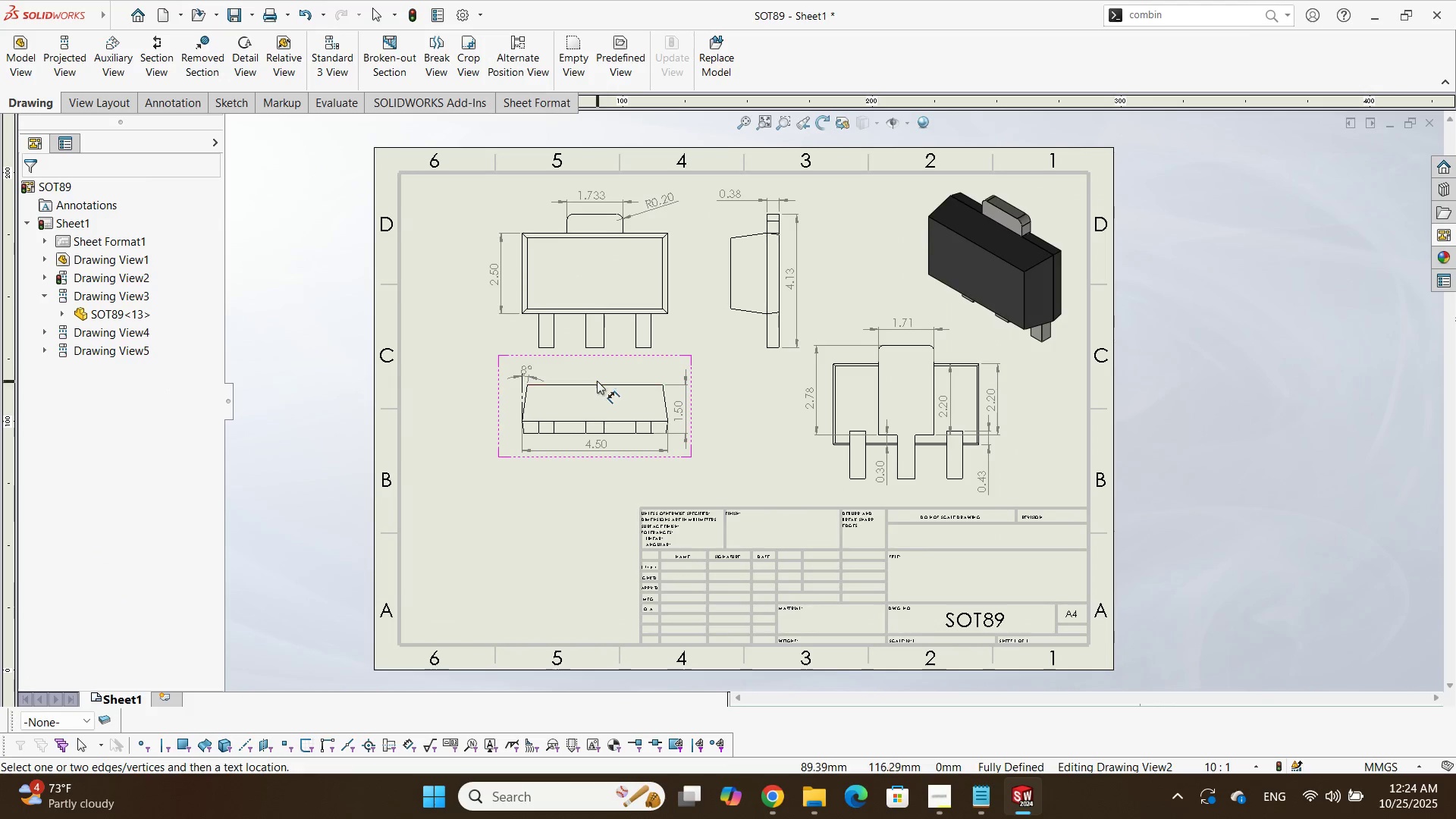 
key(Escape)
 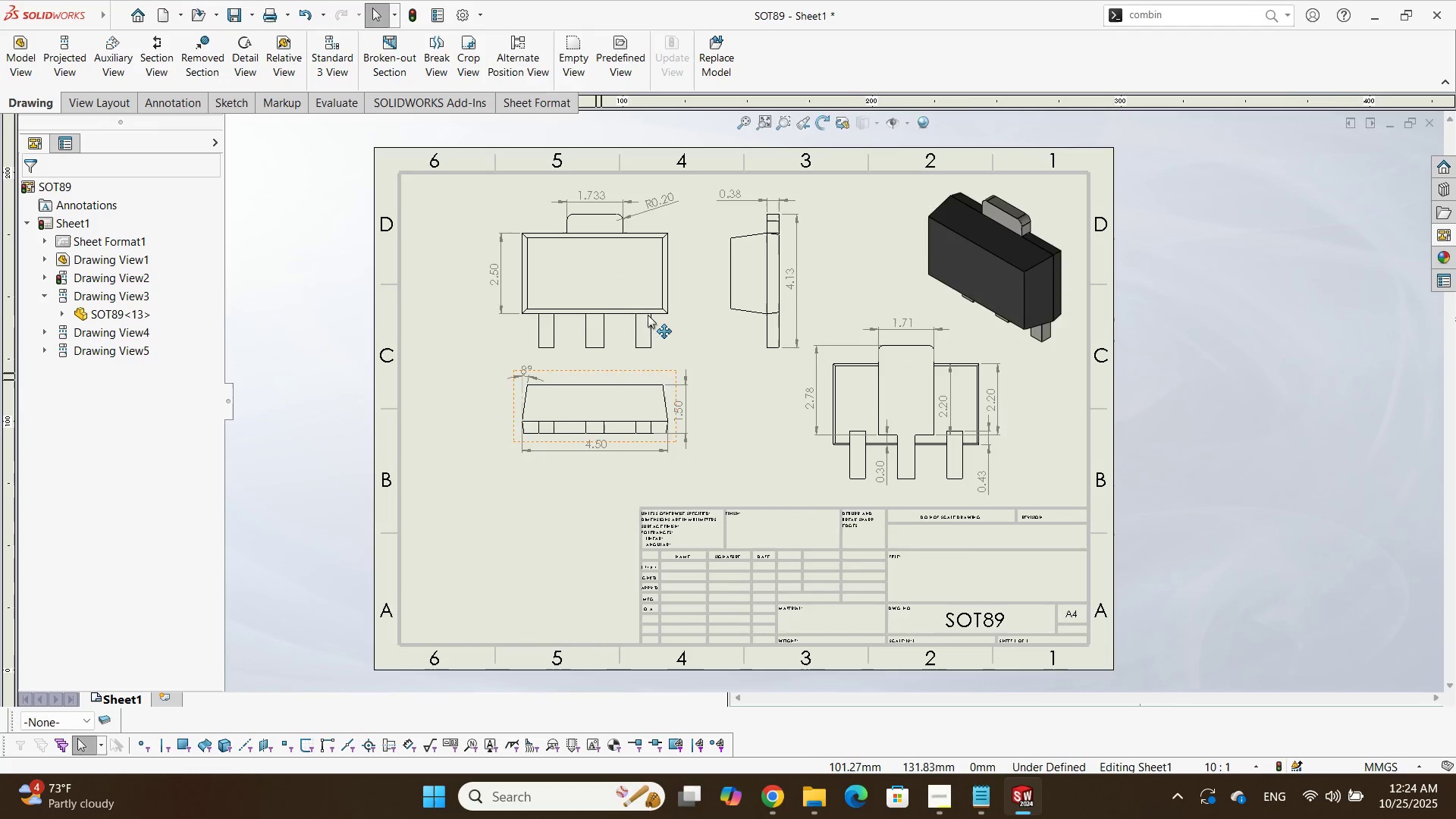 
scroll: coordinate [718, 249], scroll_direction: down, amount: 1.0
 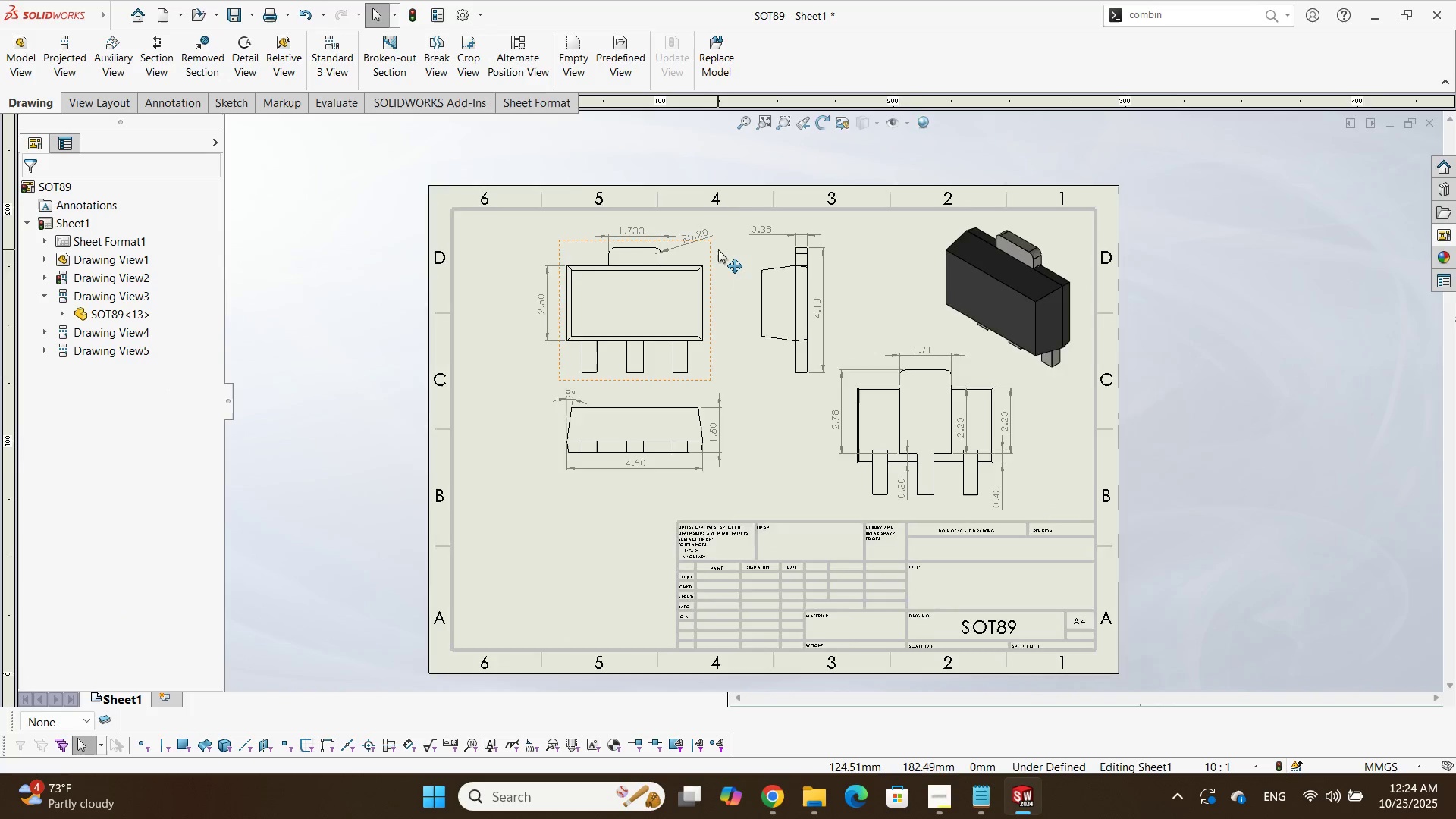 
key(Alt+AltLeft)
 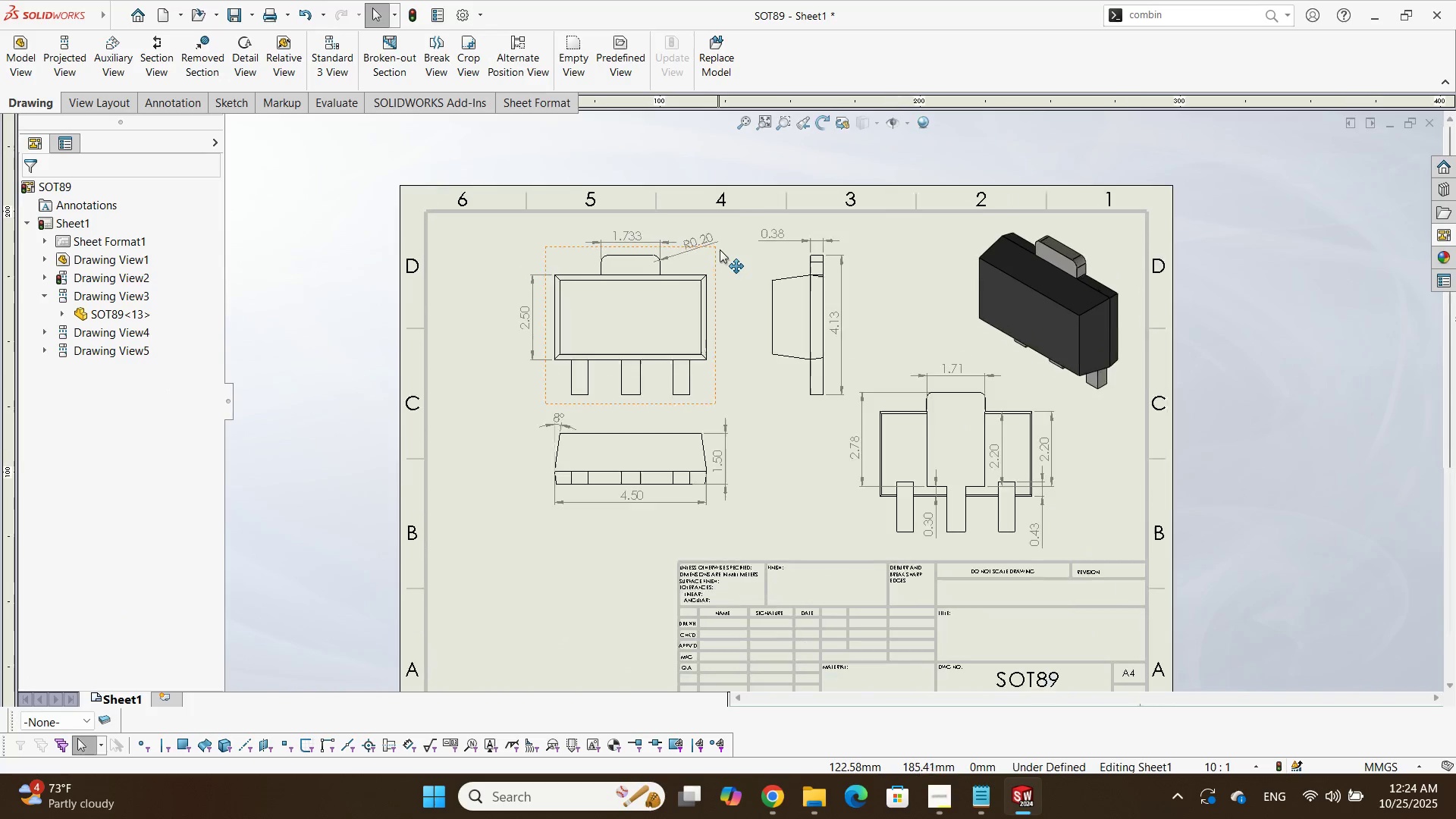 
key(Alt+Tab)
 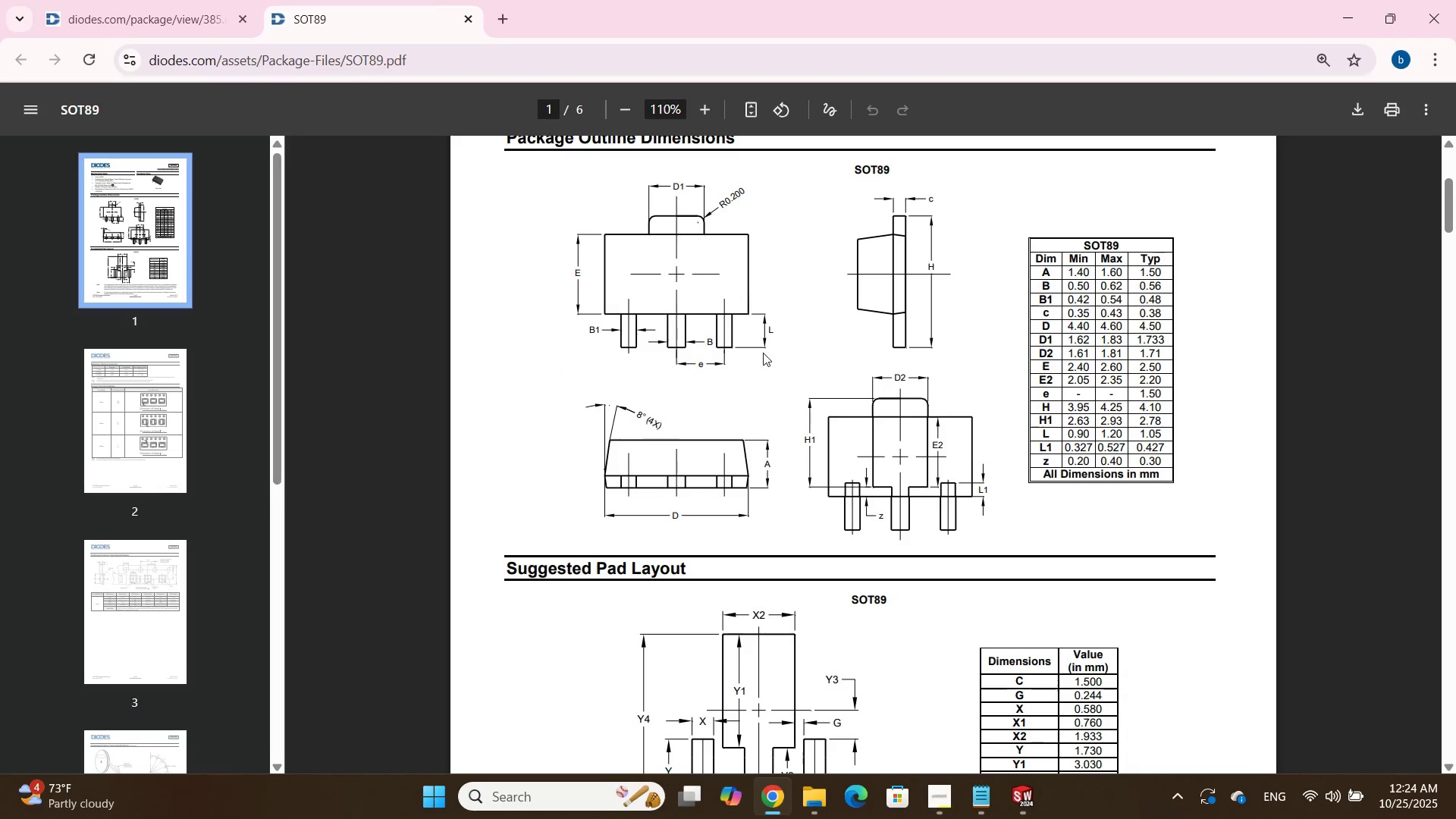 
key(Alt+AltLeft)
 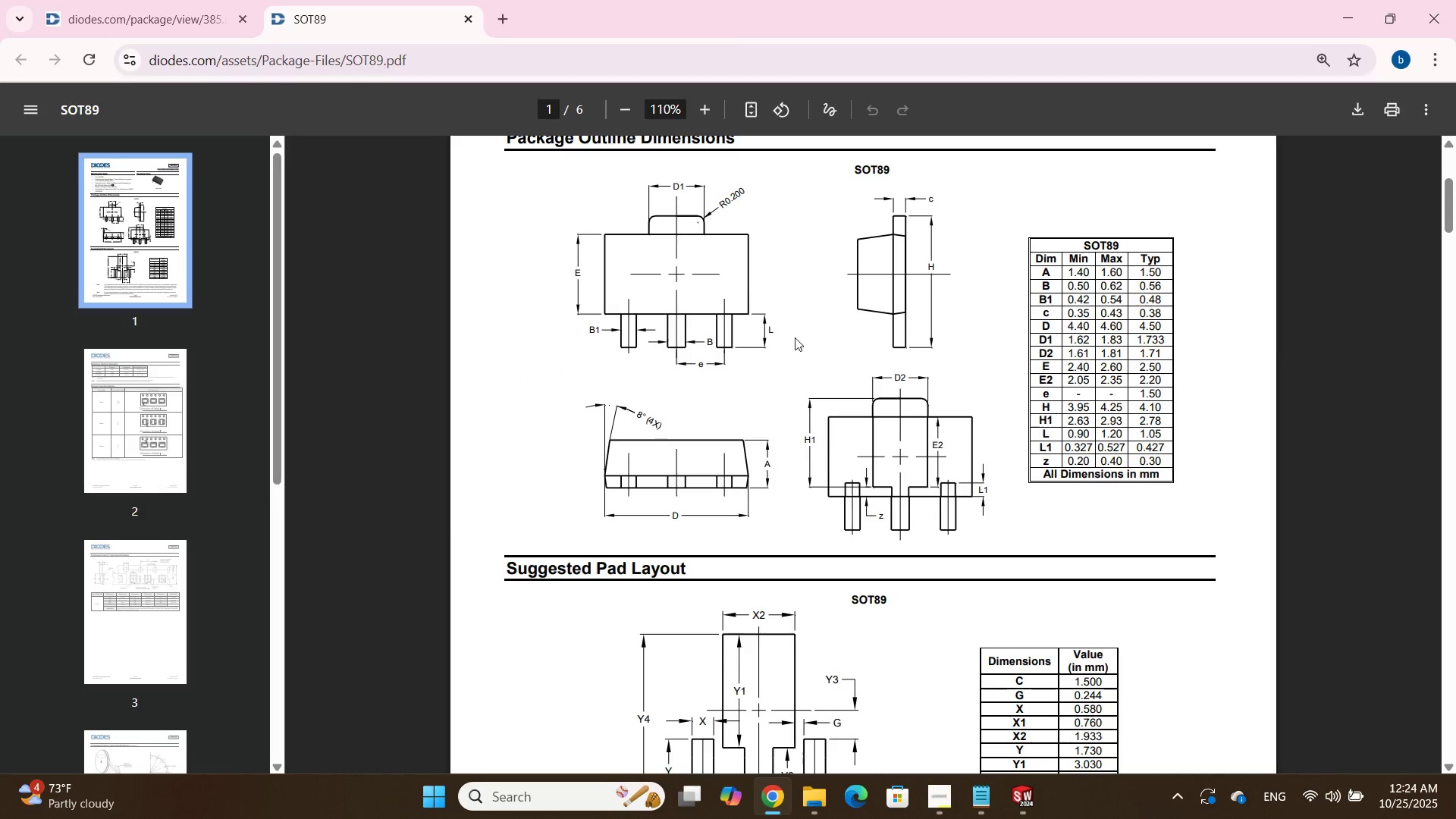 
key(Alt+Tab)
 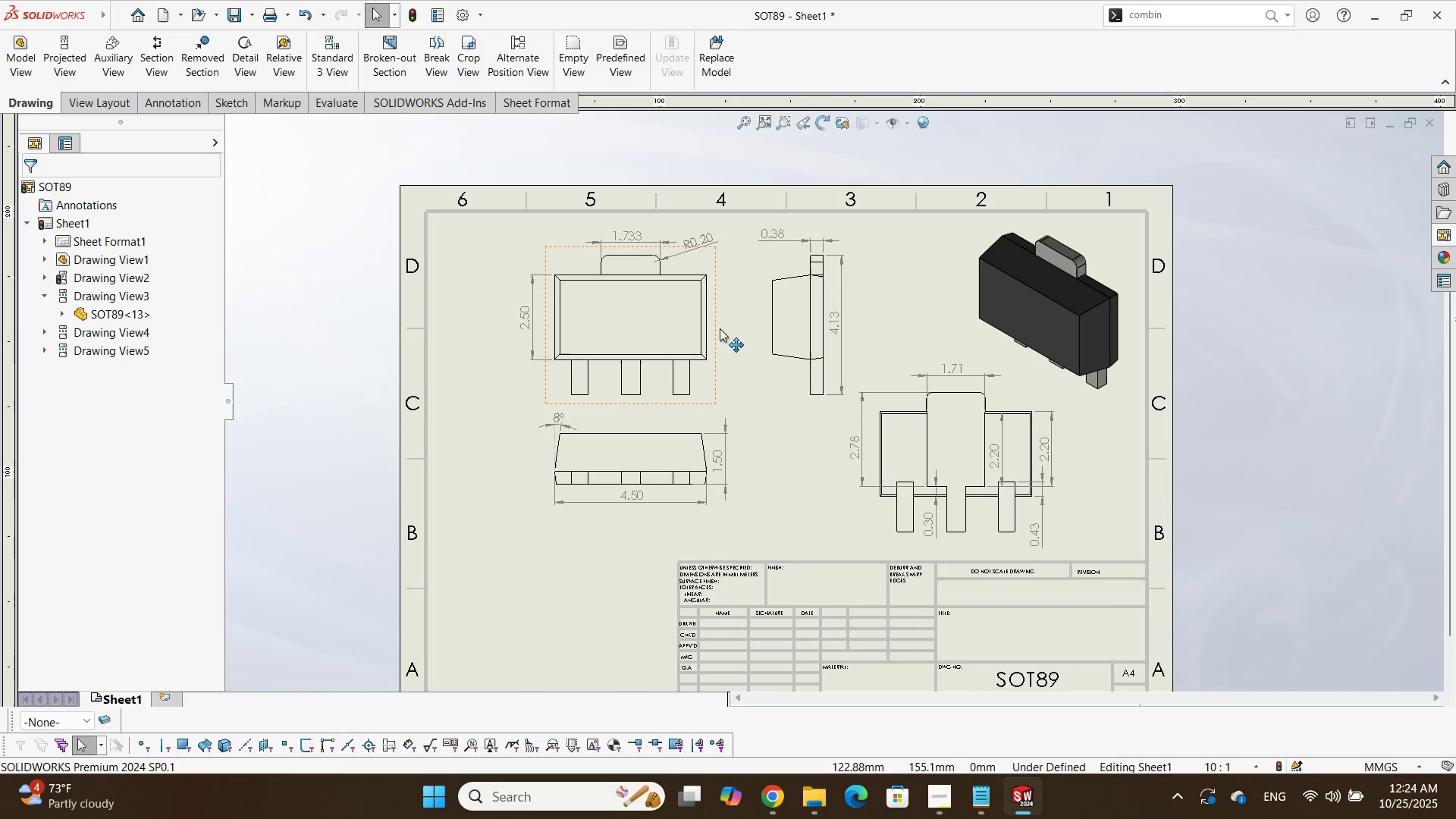 
key(Control+S)
 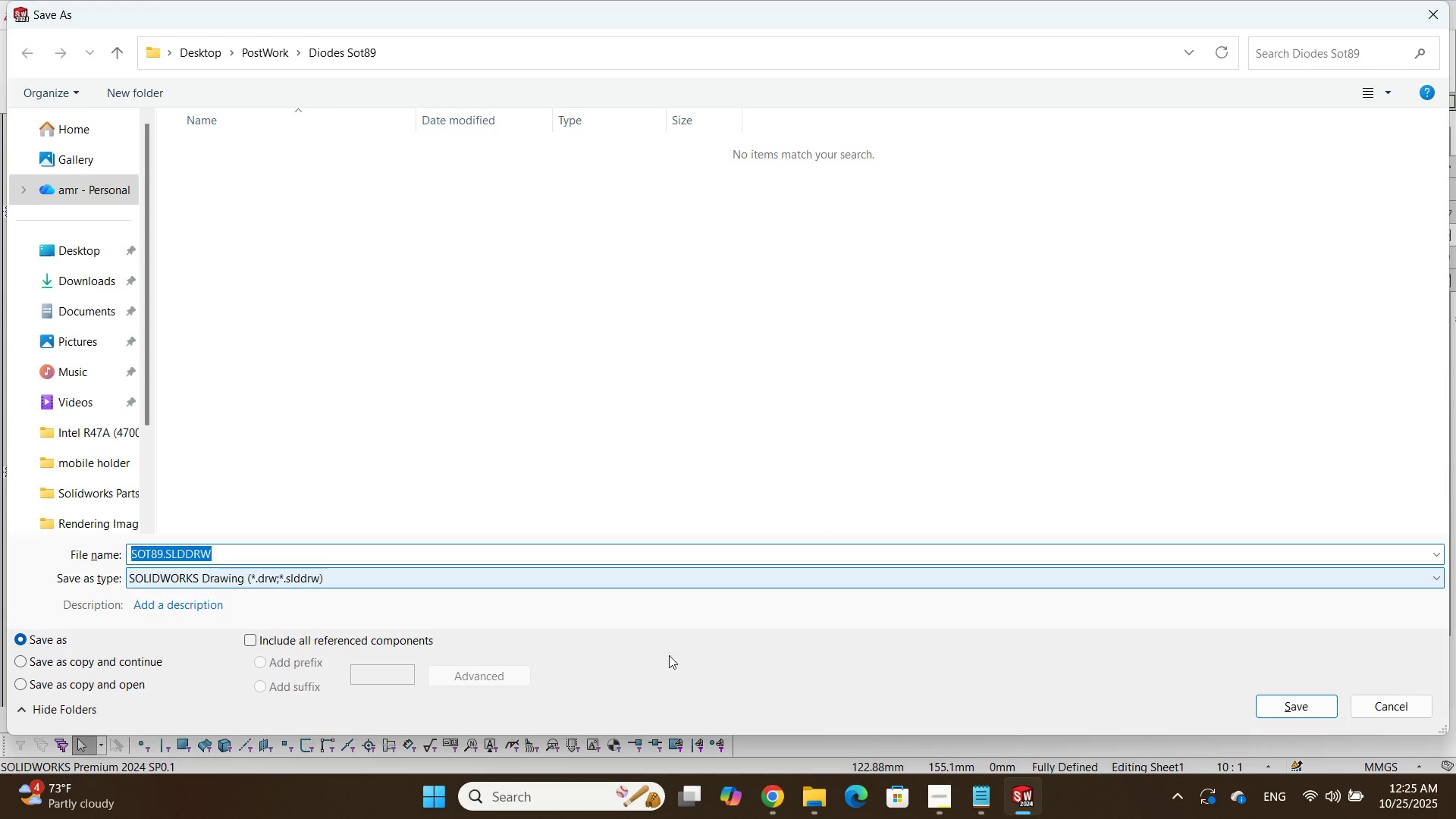 
wait(8.03)
 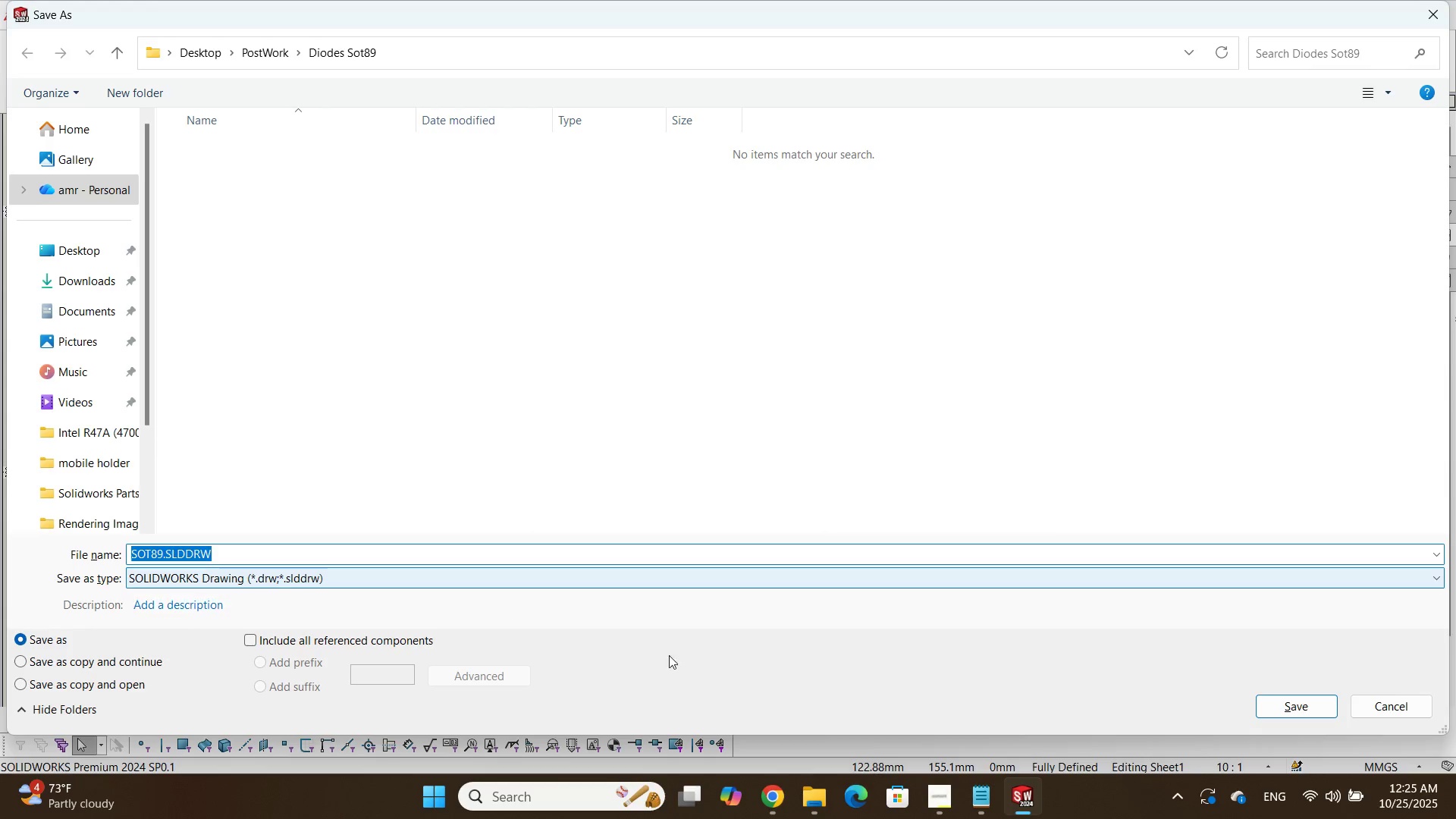 
left_click([164, 563])
 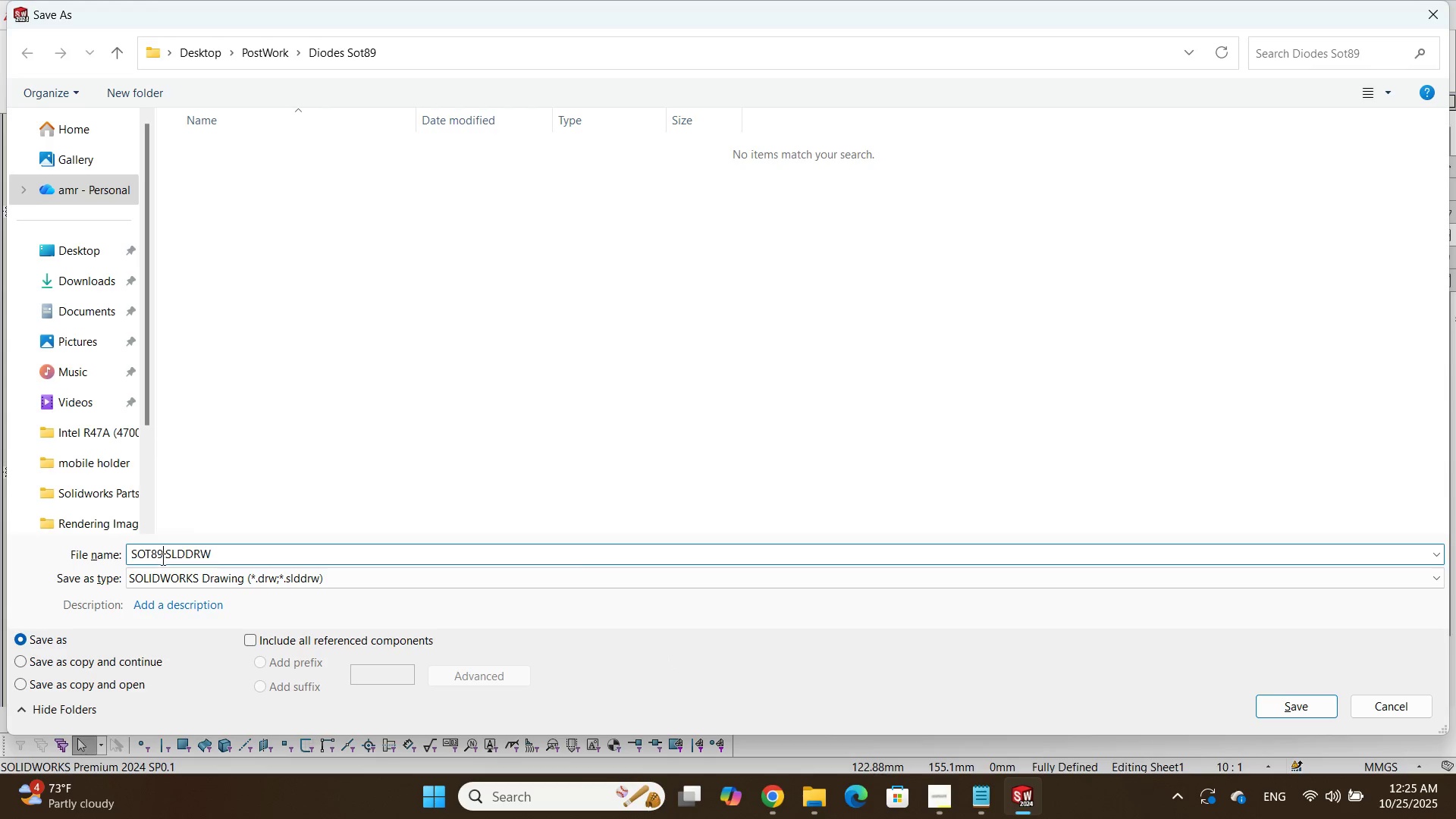 
left_click([162, 559])
 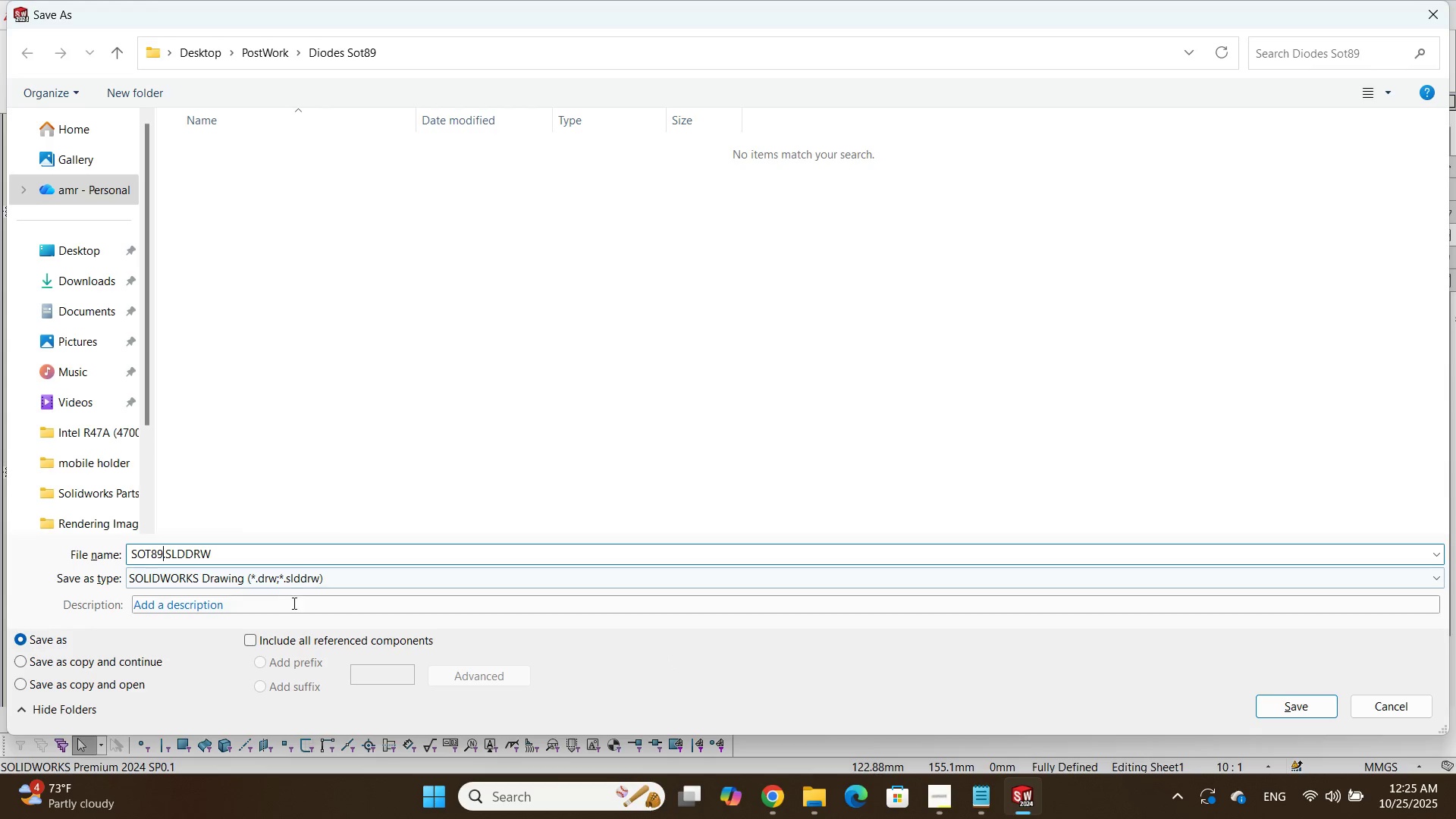 
type( Drawing)
 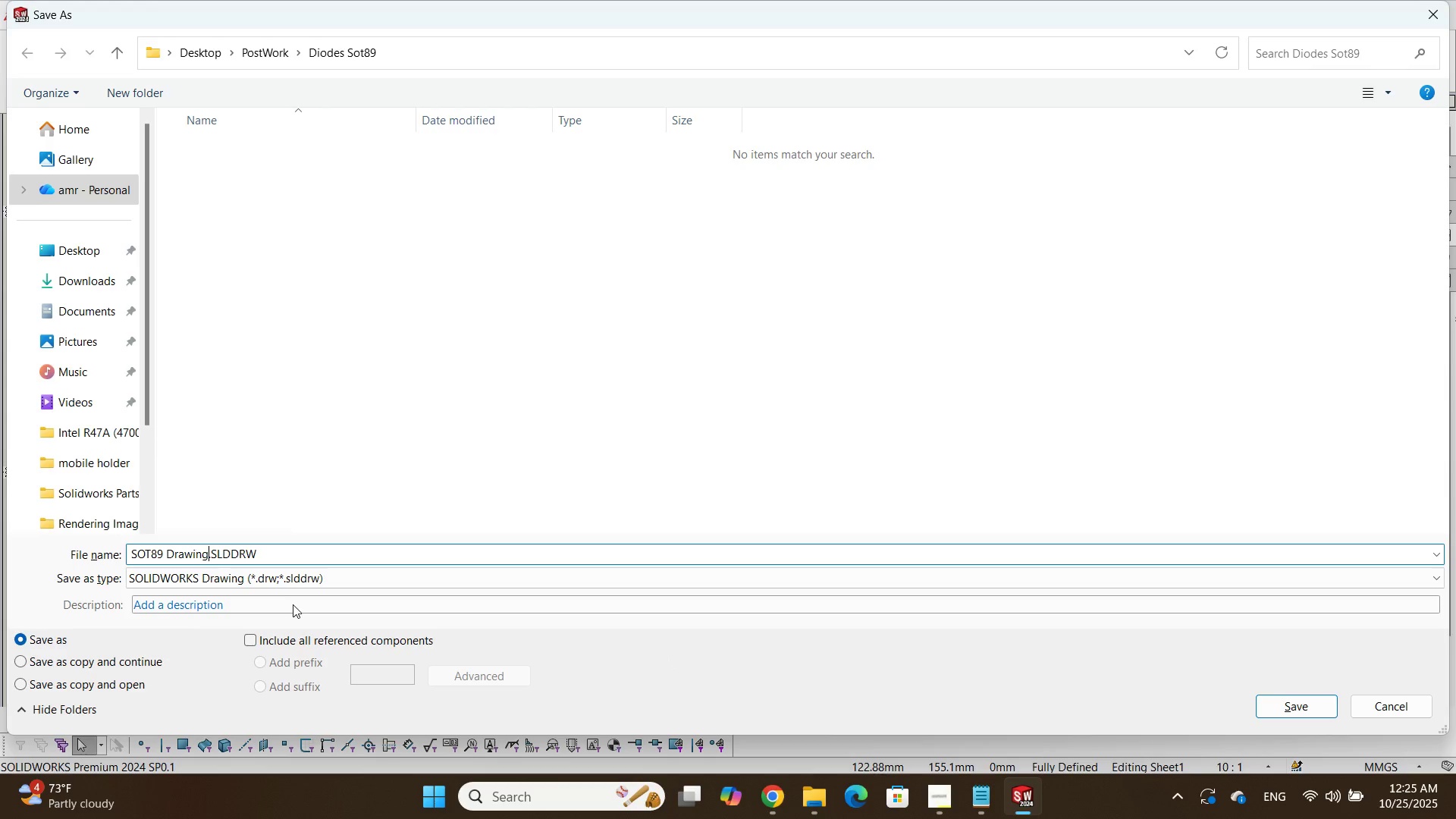 
key(Enter)
 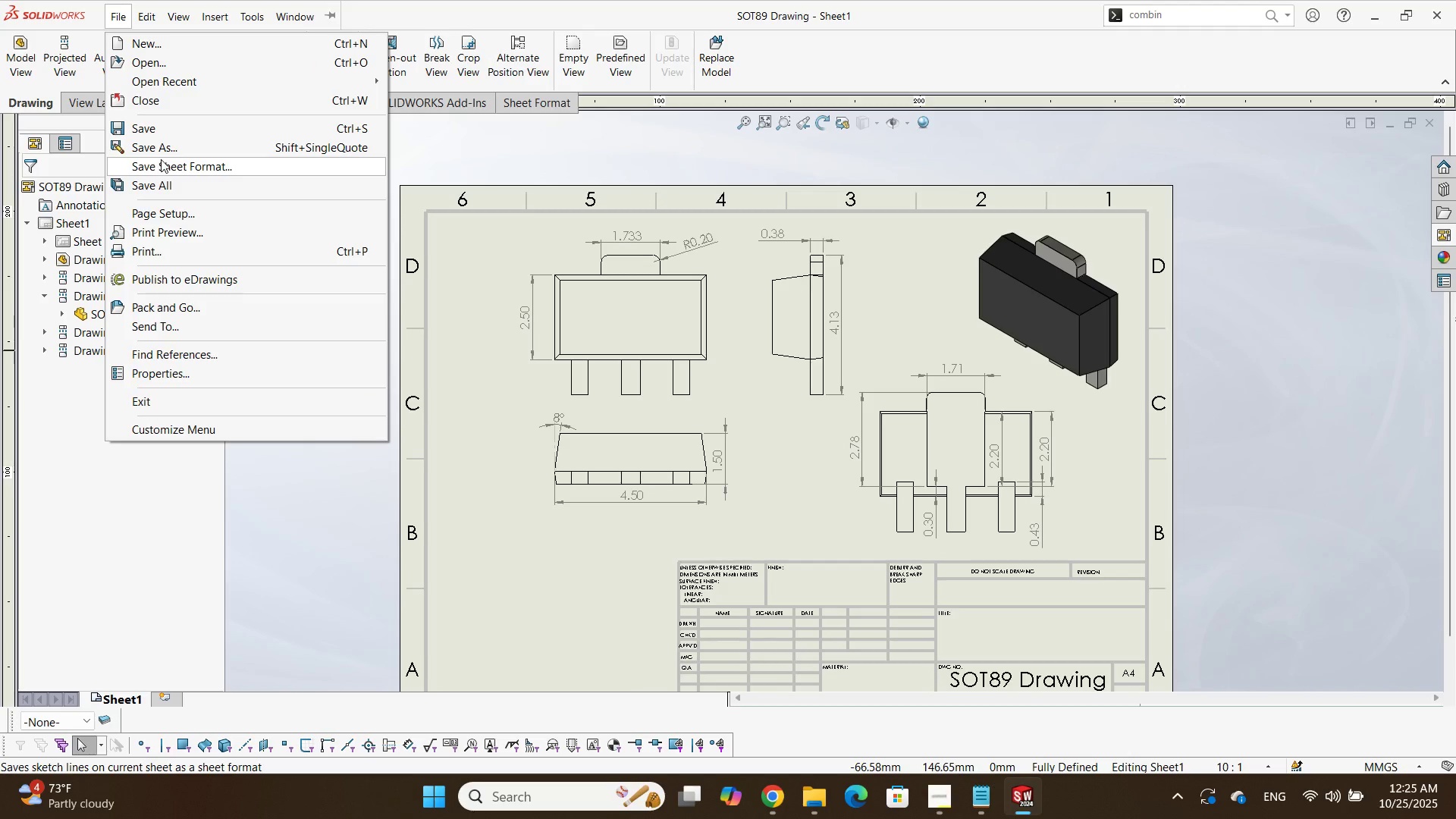 
left_click([175, 156])
 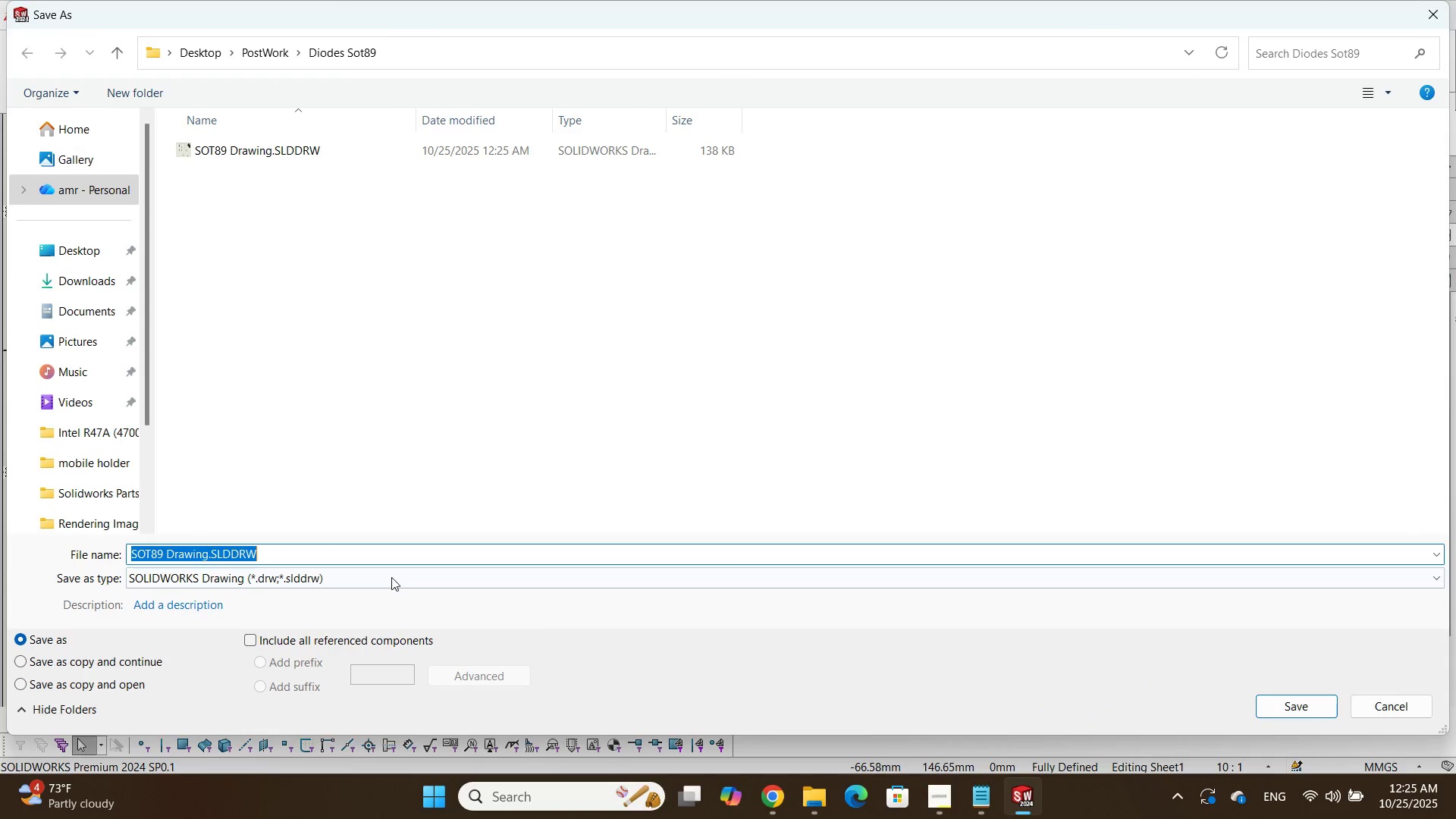 
left_click([388, 570])
 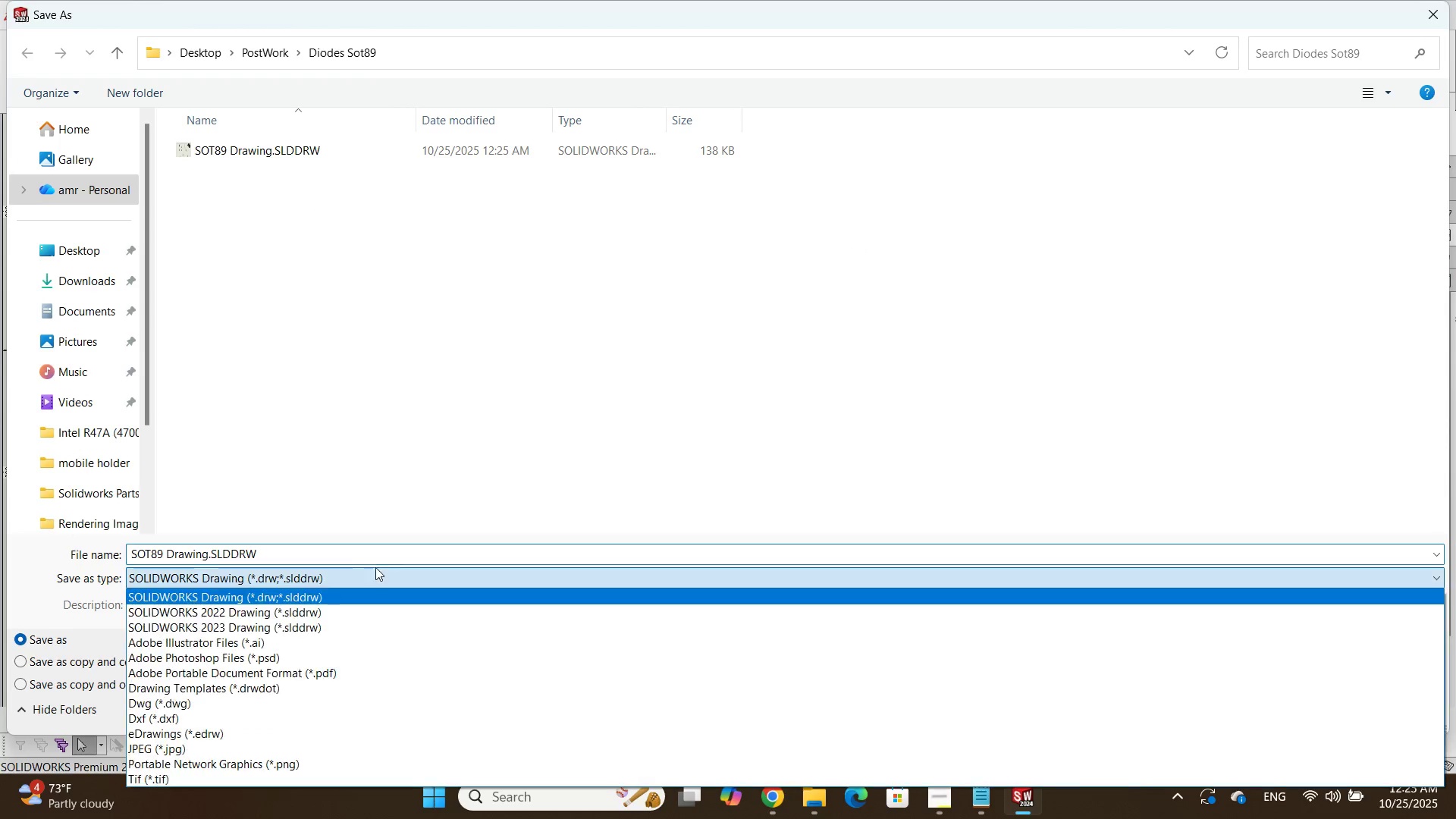 
scroll: coordinate [322, 571], scroll_direction: down, amount: 3.0
 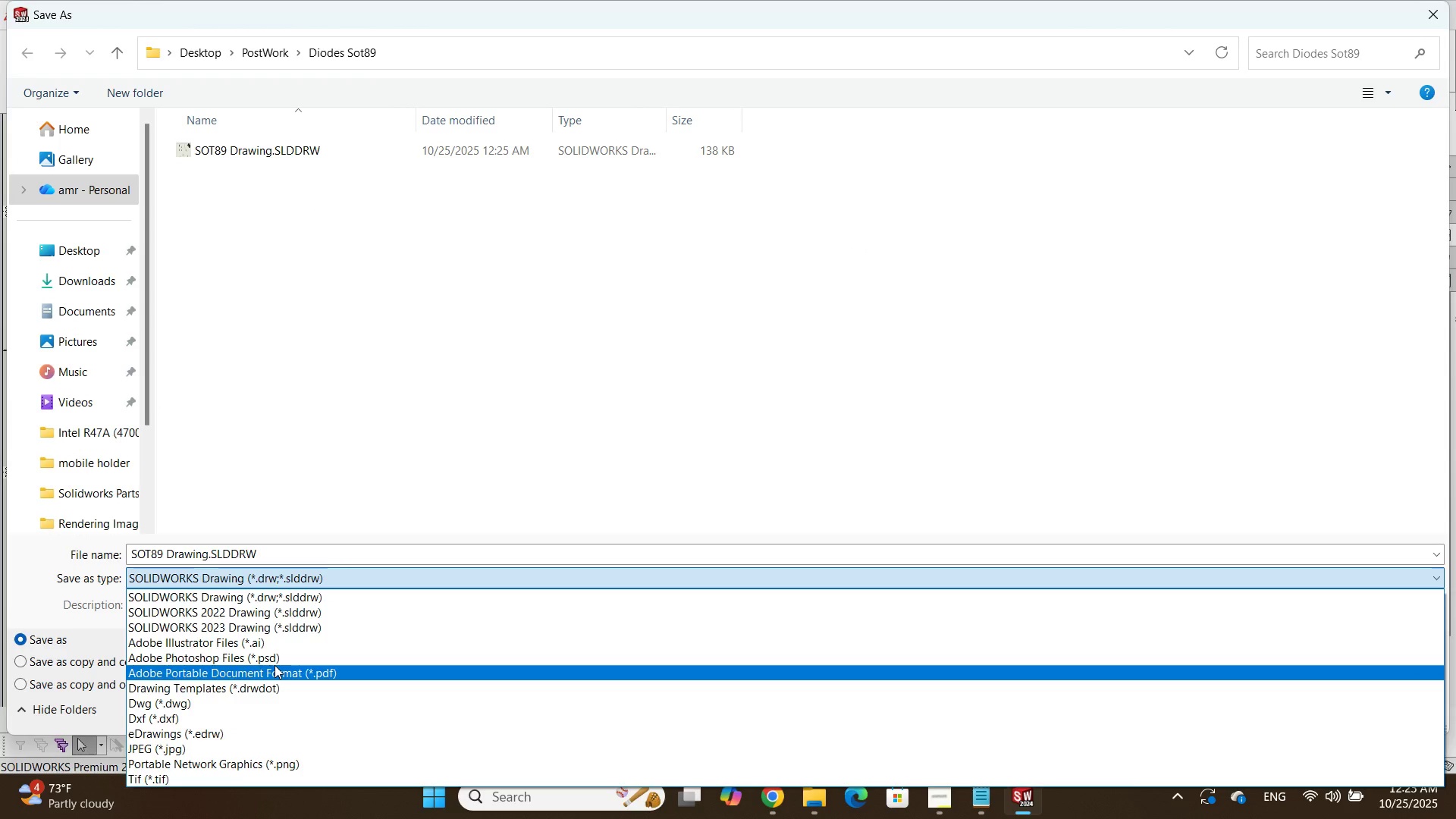 
left_click([275, 665])
 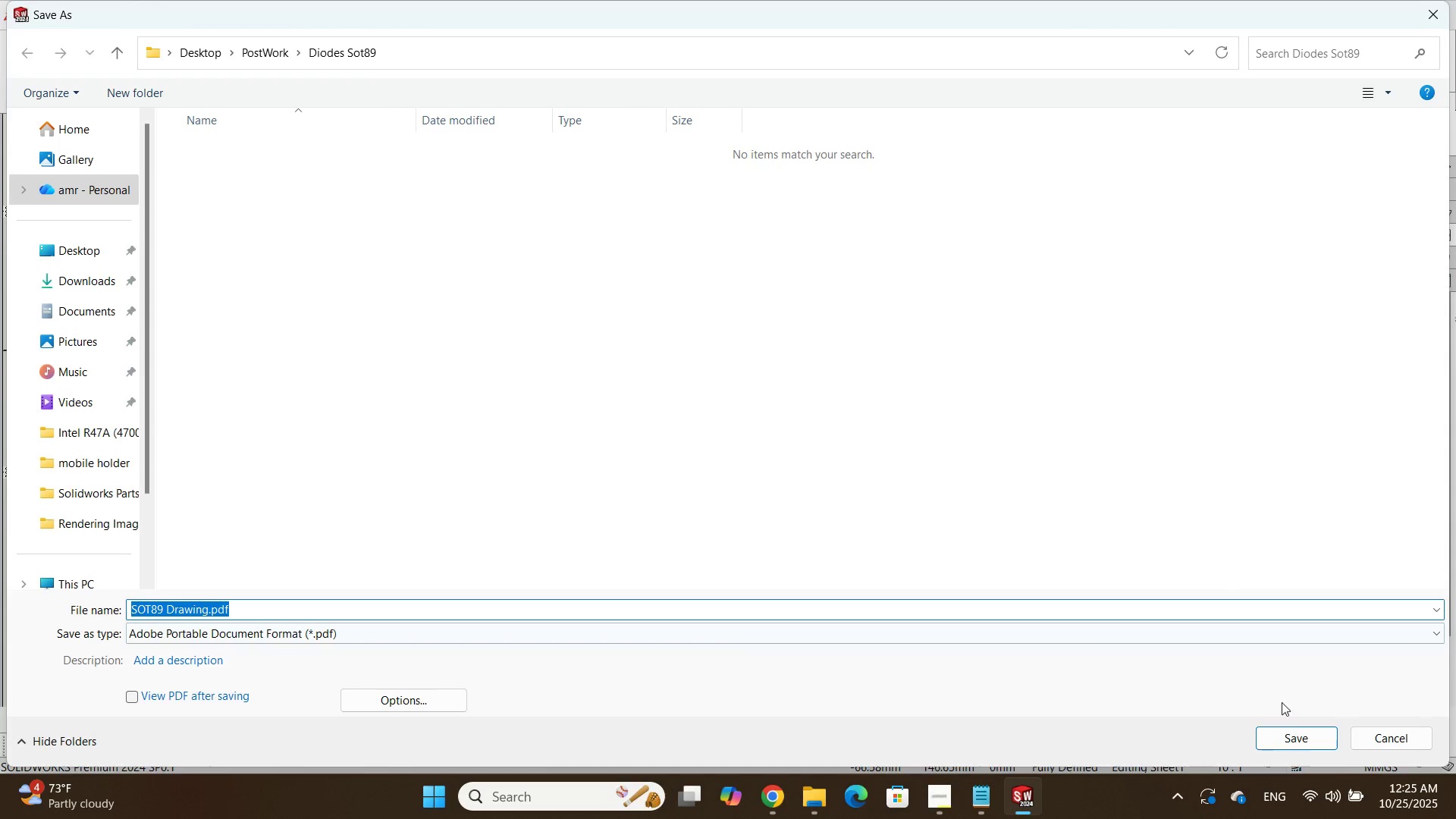 
left_click([1287, 728])
 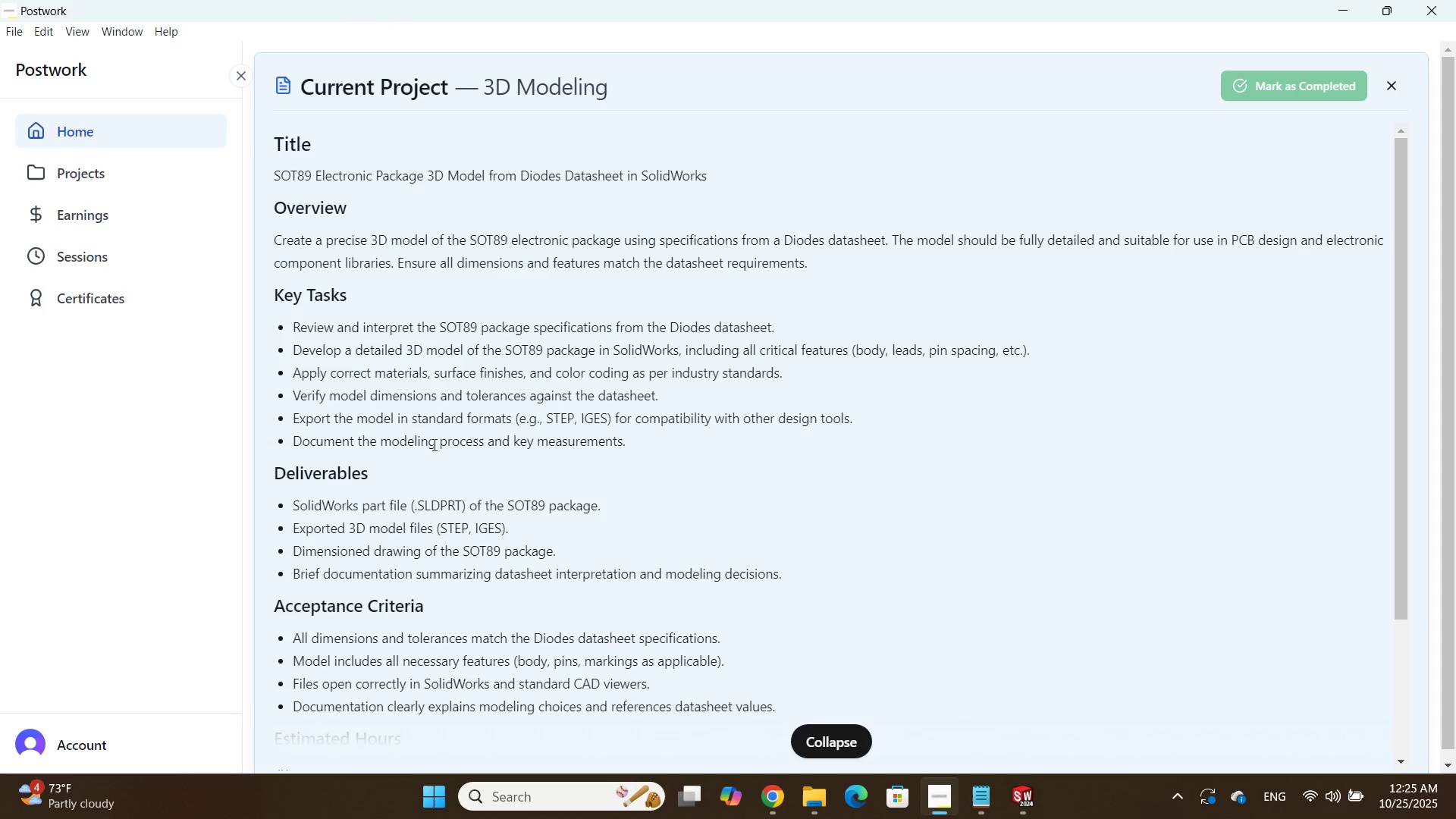 
wait(8.4)
 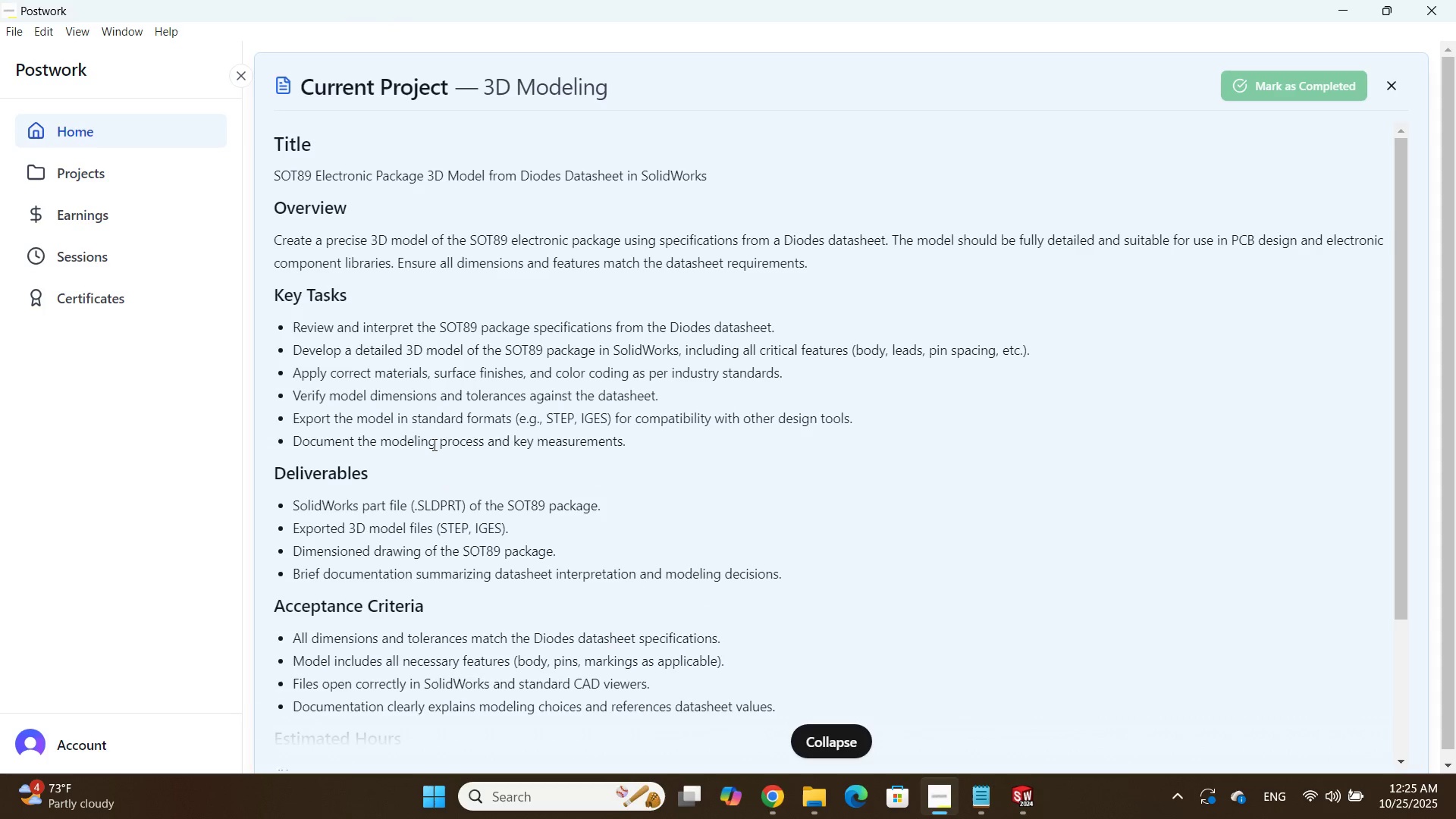 
left_click([1331, 8])
 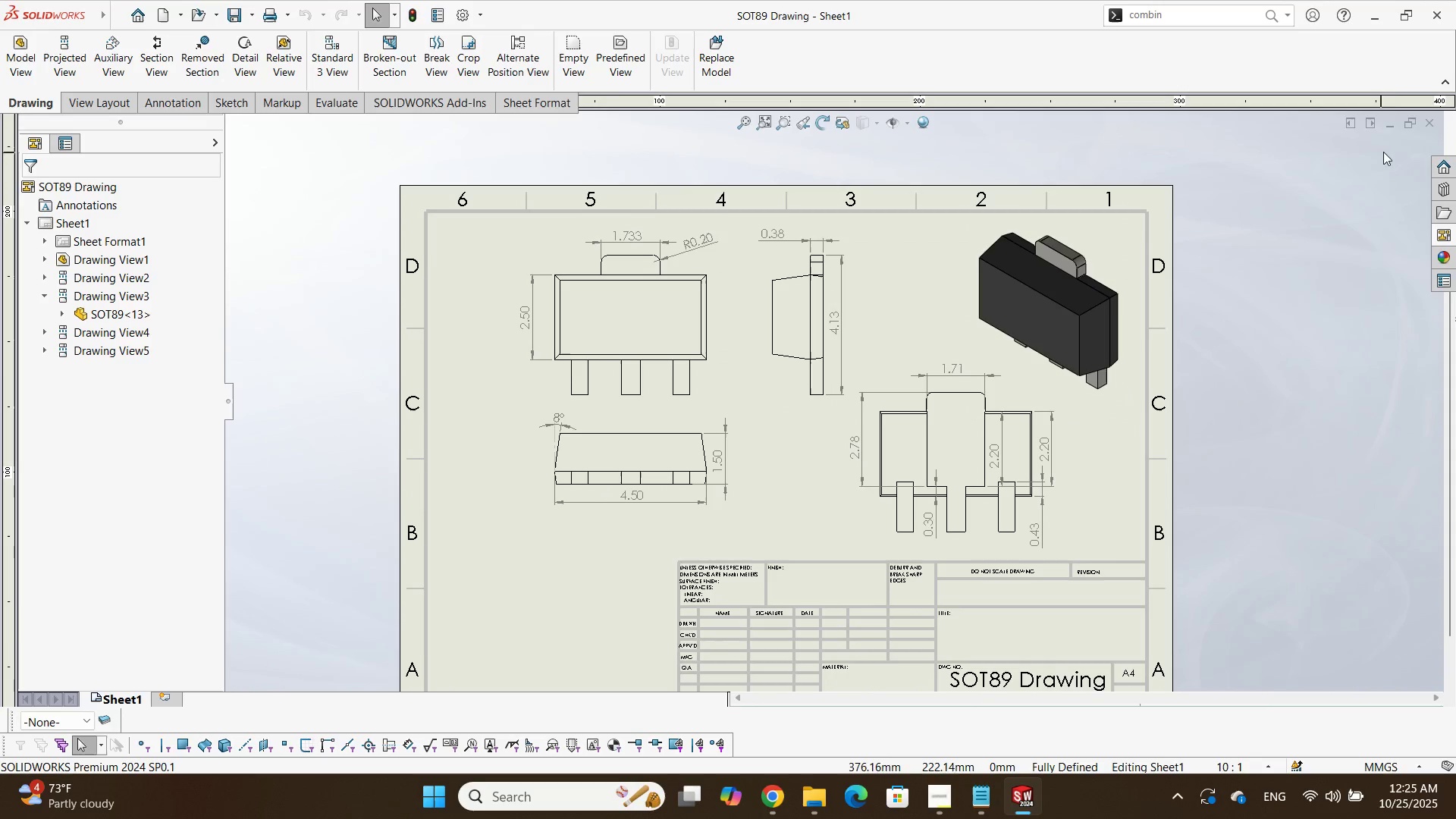 
left_click([1433, 117])
 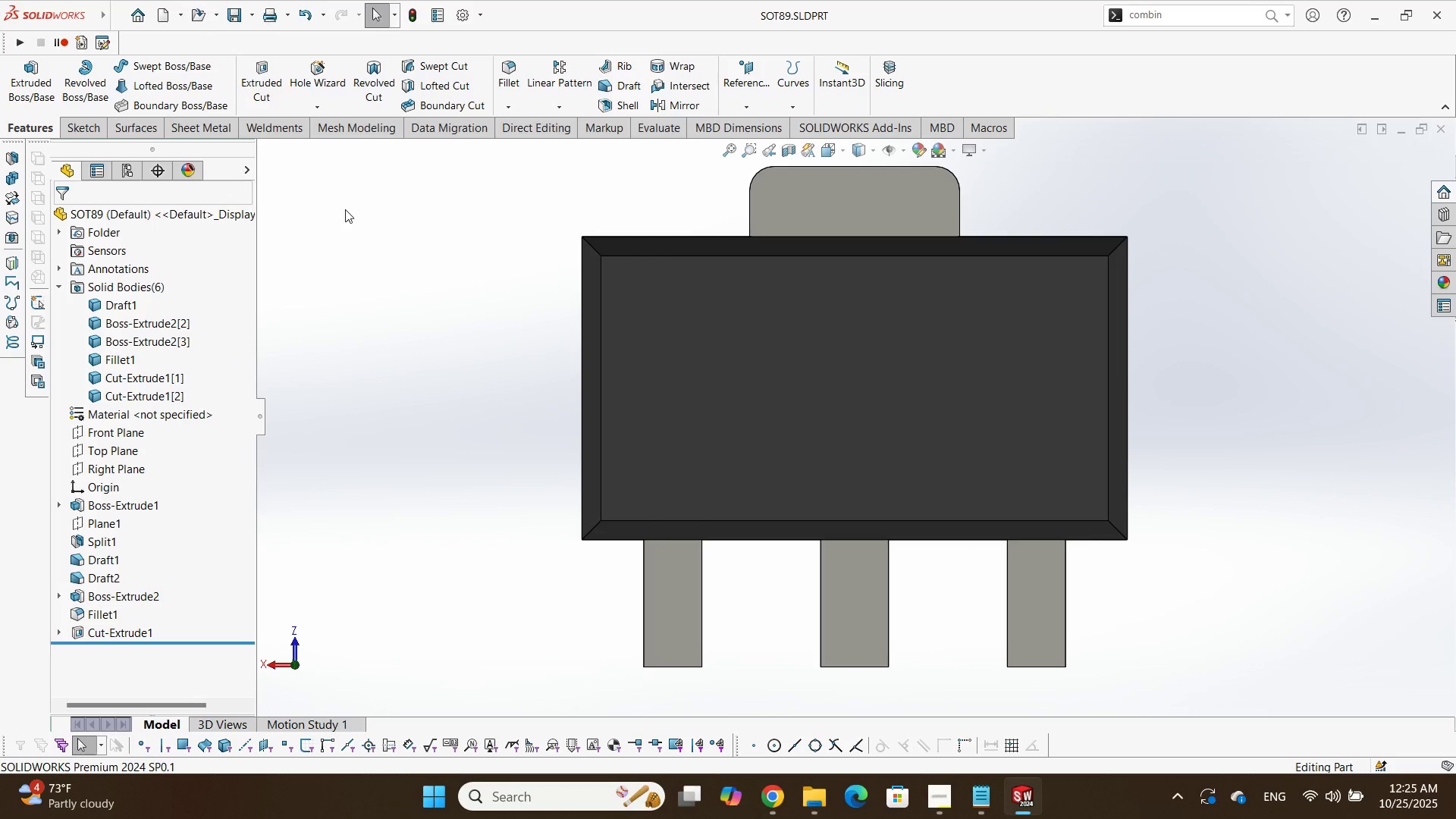 
key(Space)
 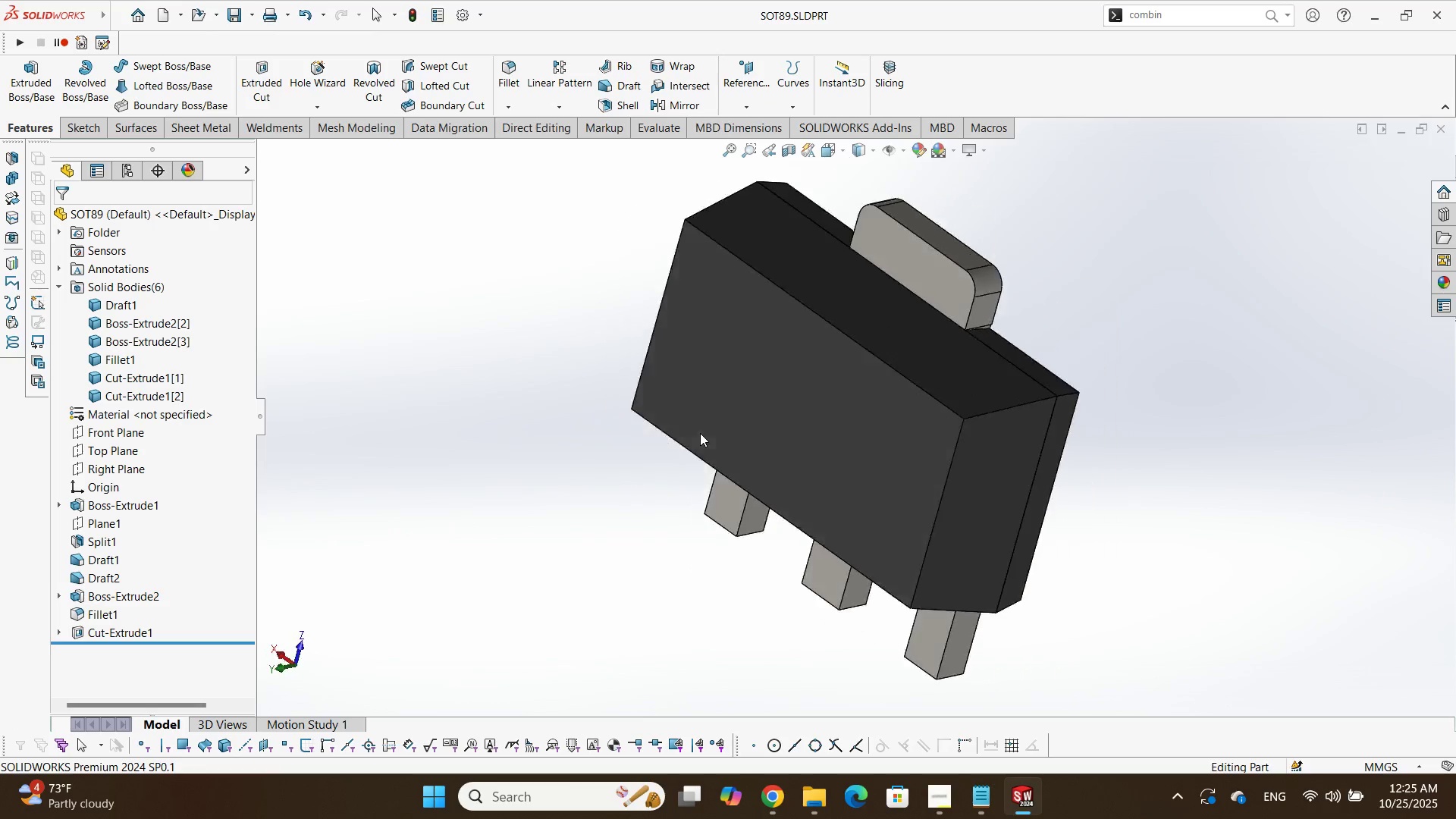 
scroll: coordinate [660, 384], scroll_direction: up, amount: 1.0
 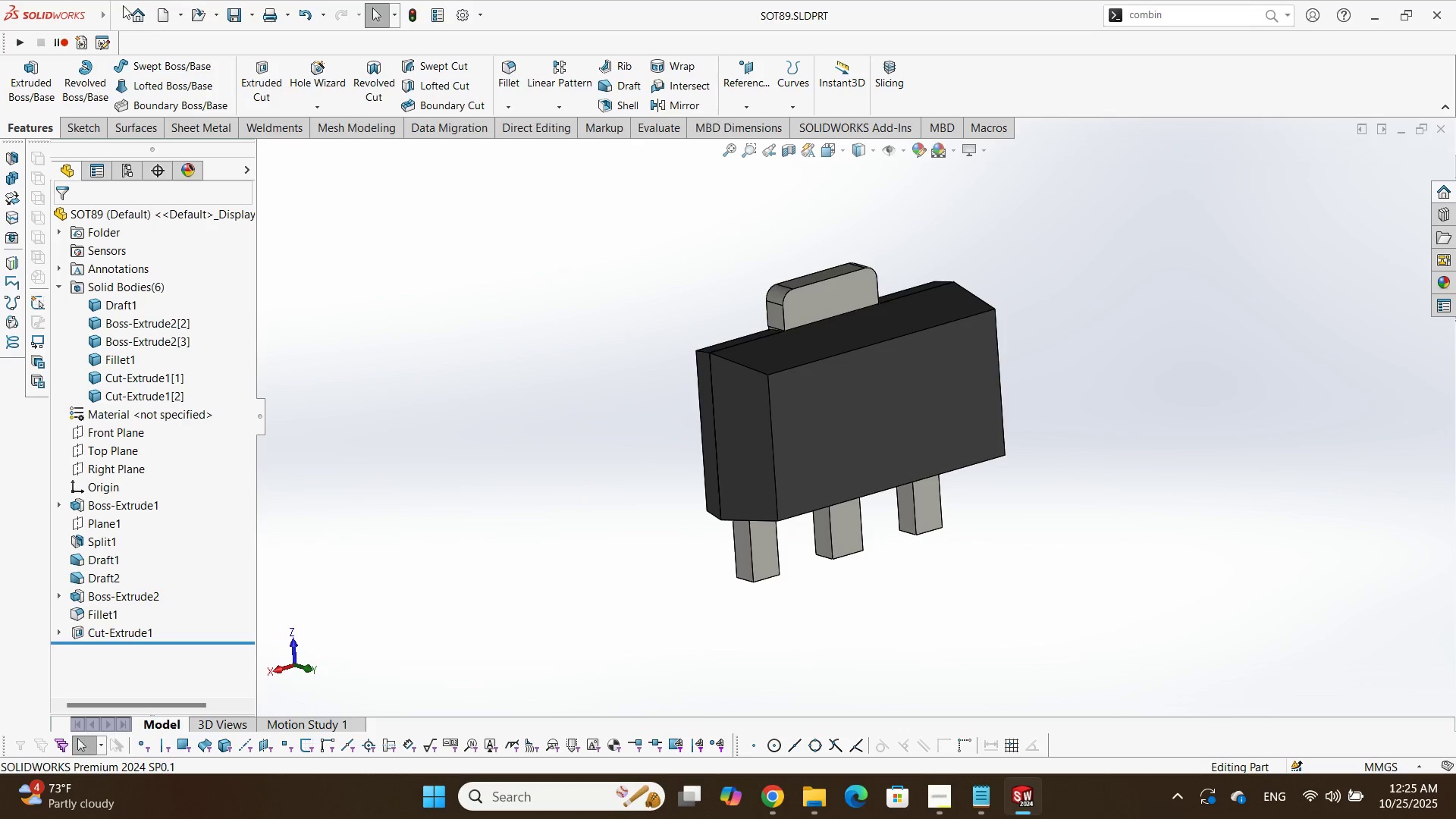 
wait(5.84)
 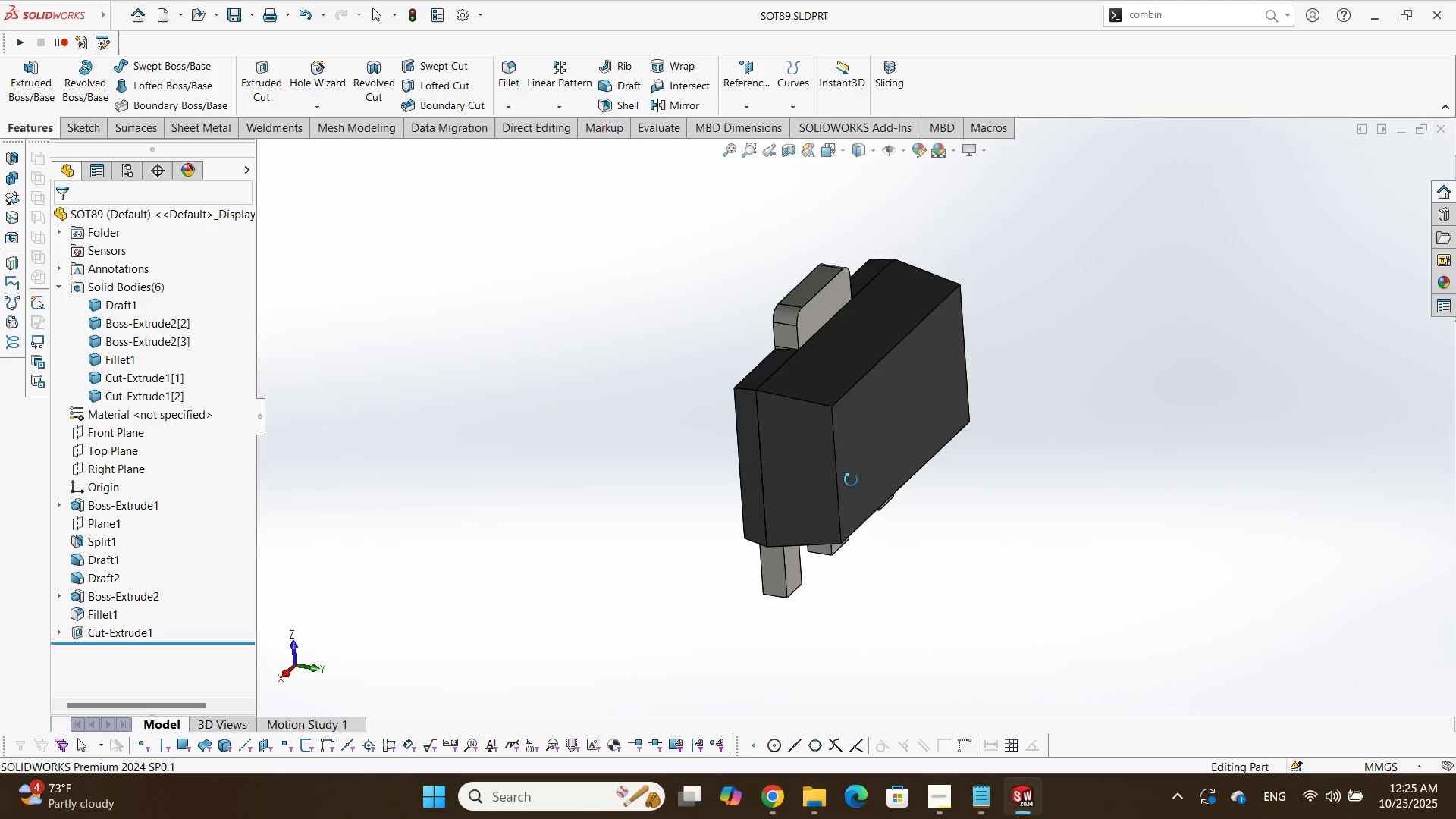 
left_click([162, 218])
 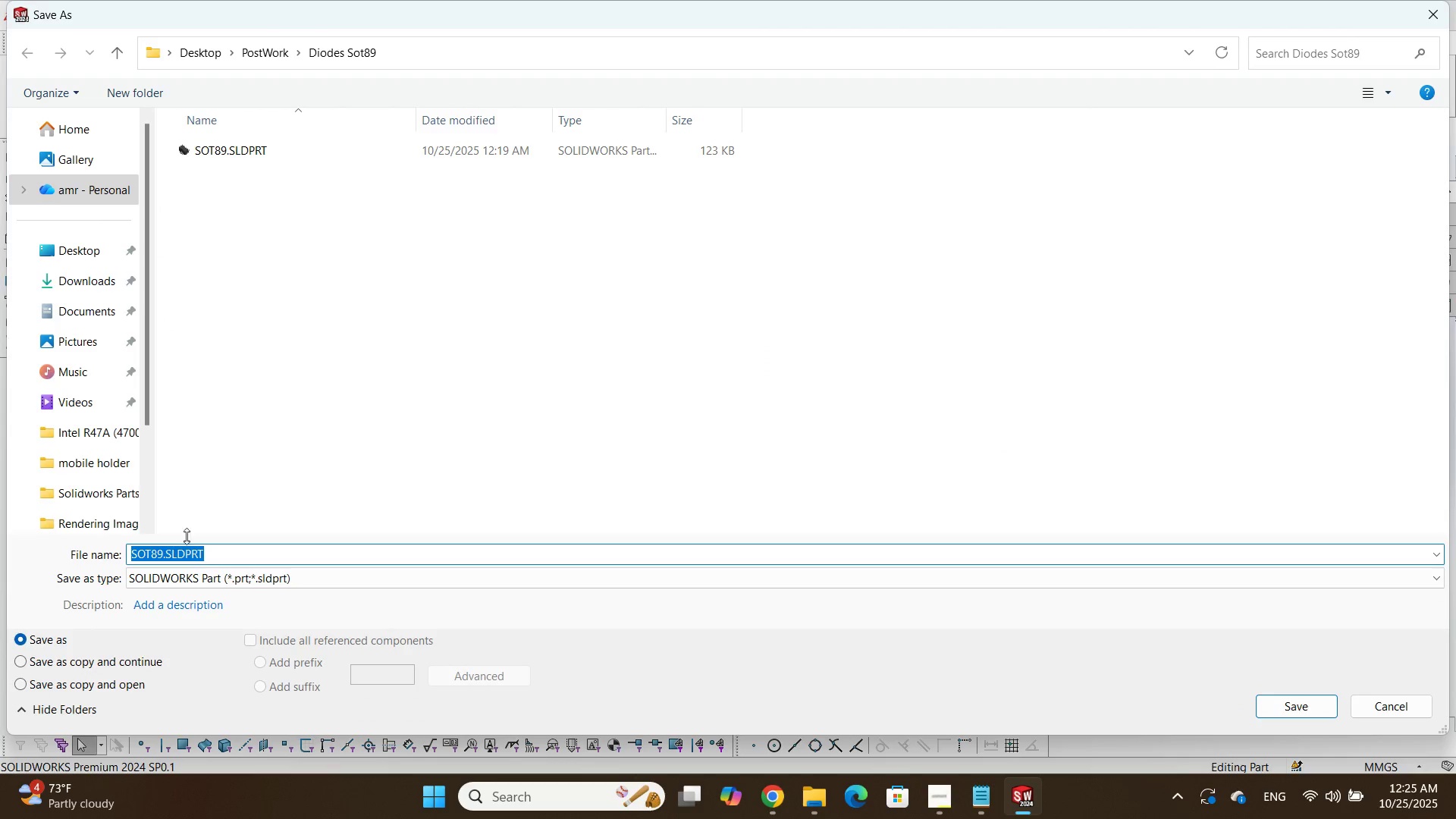 
left_click([189, 585])
 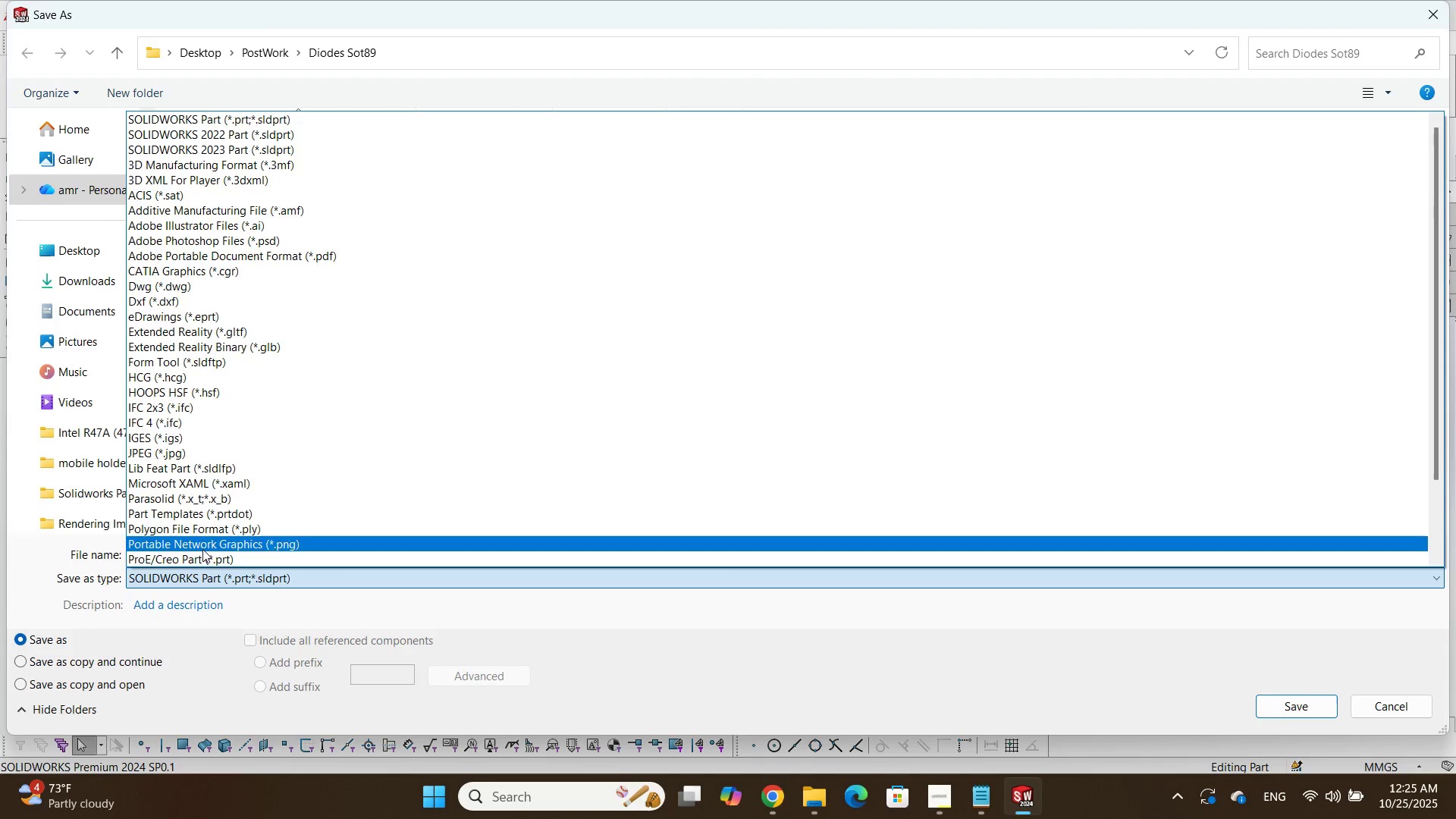 
scroll: coordinate [196, 518], scroll_direction: down, amount: 4.0
 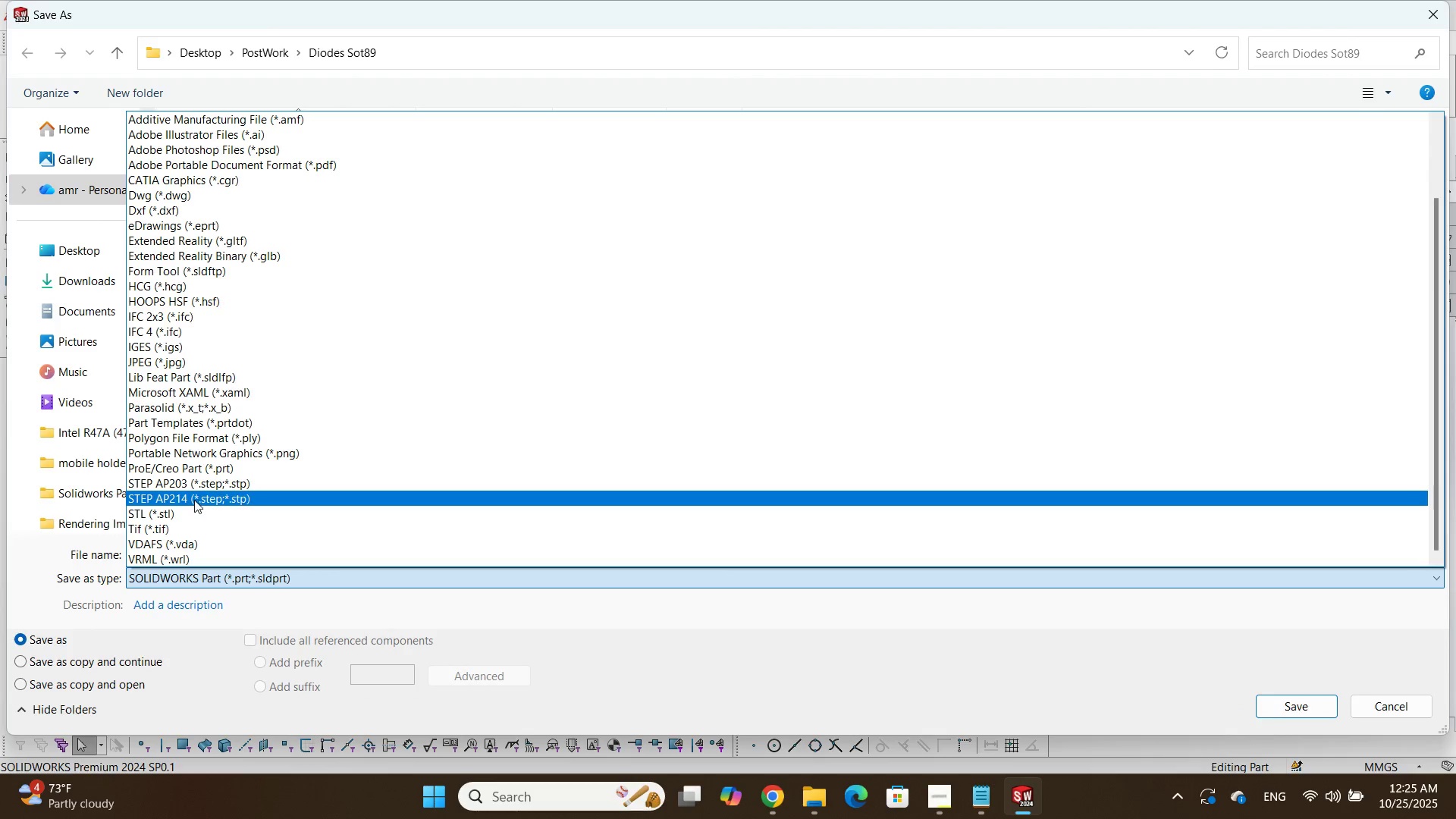 
left_click([194, 500])
 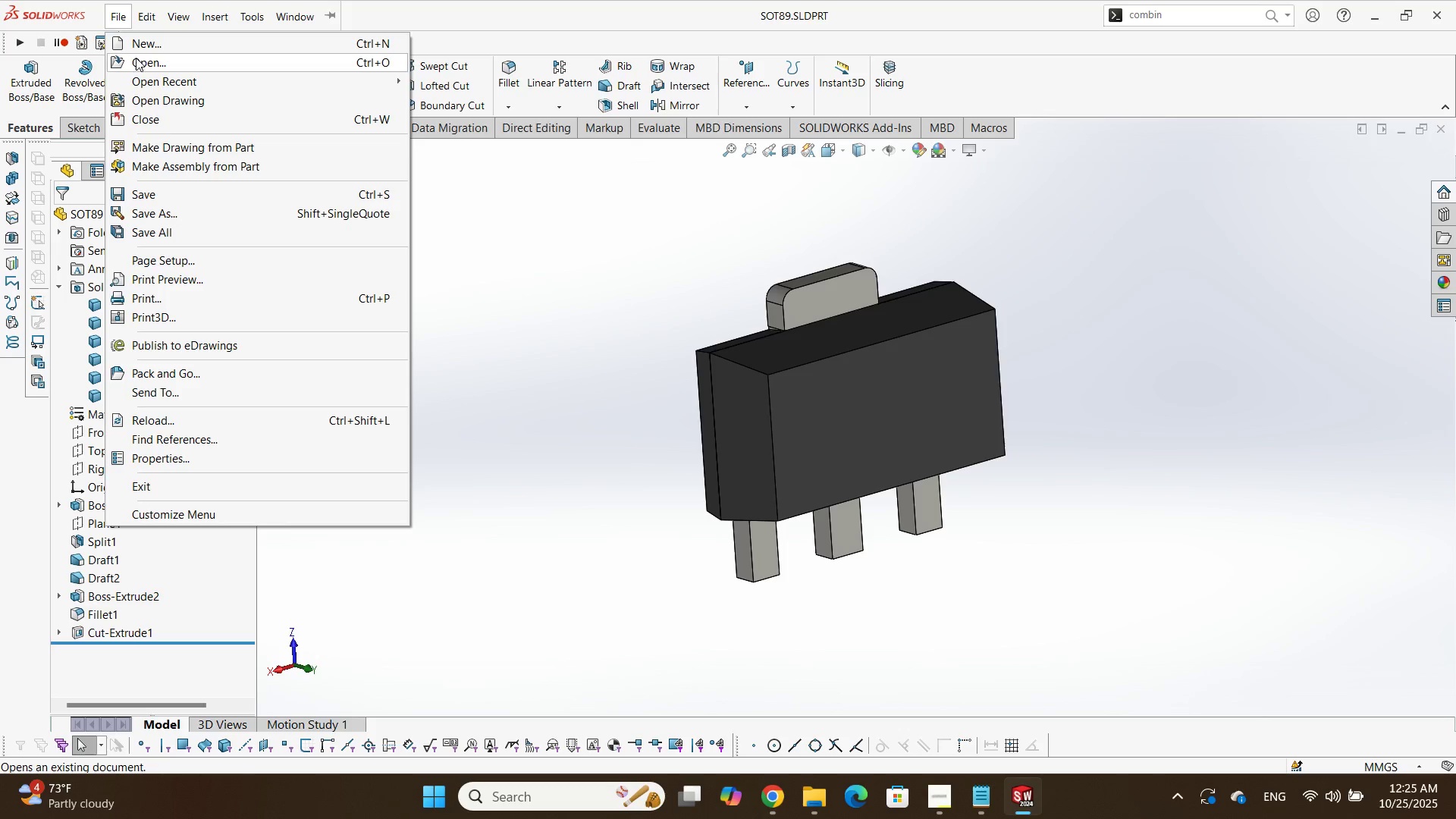 
left_click([141, 209])
 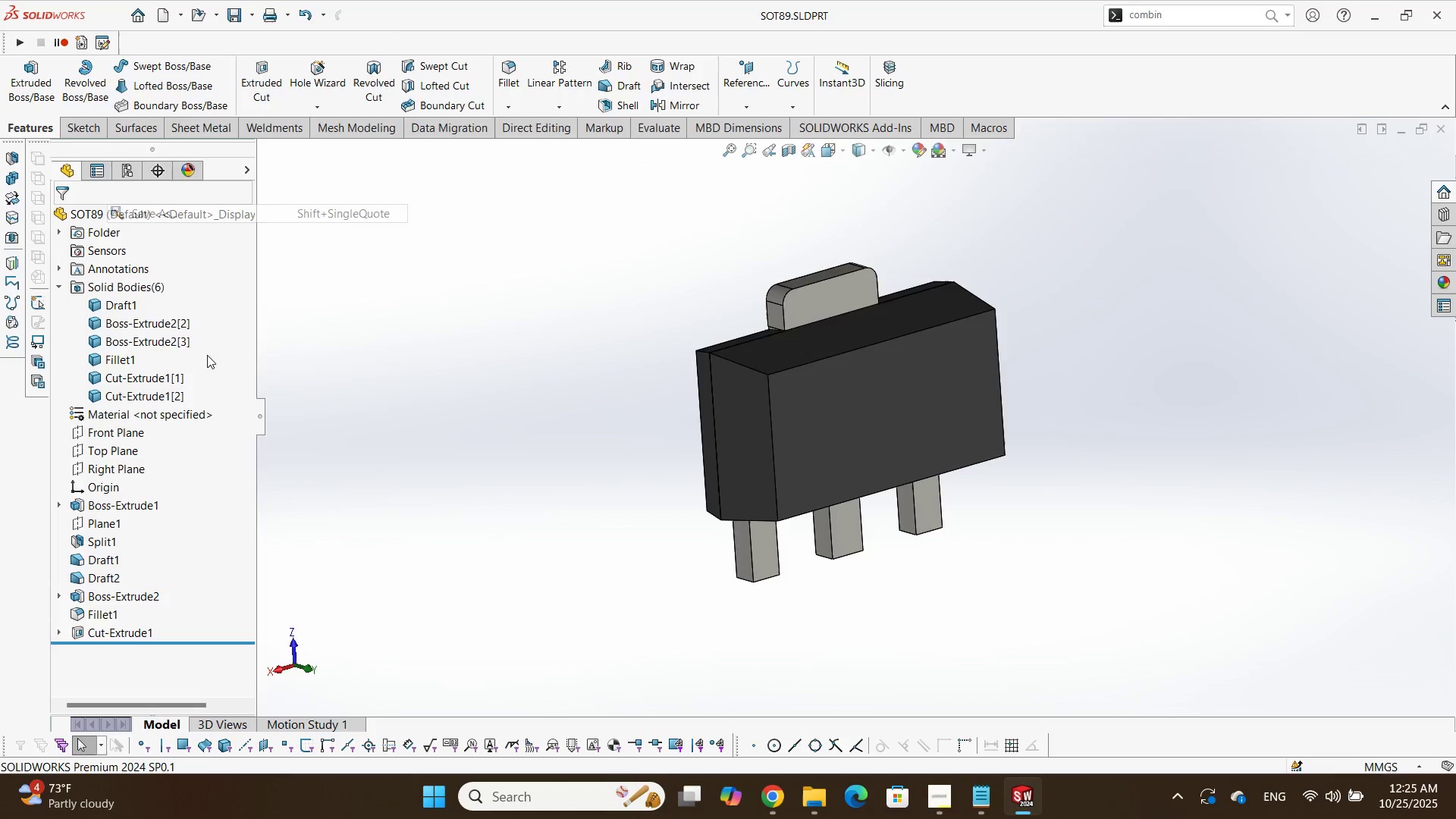 
left_click_drag(start_coordinate=[338, 541], to_coordinate=[413, 655])
 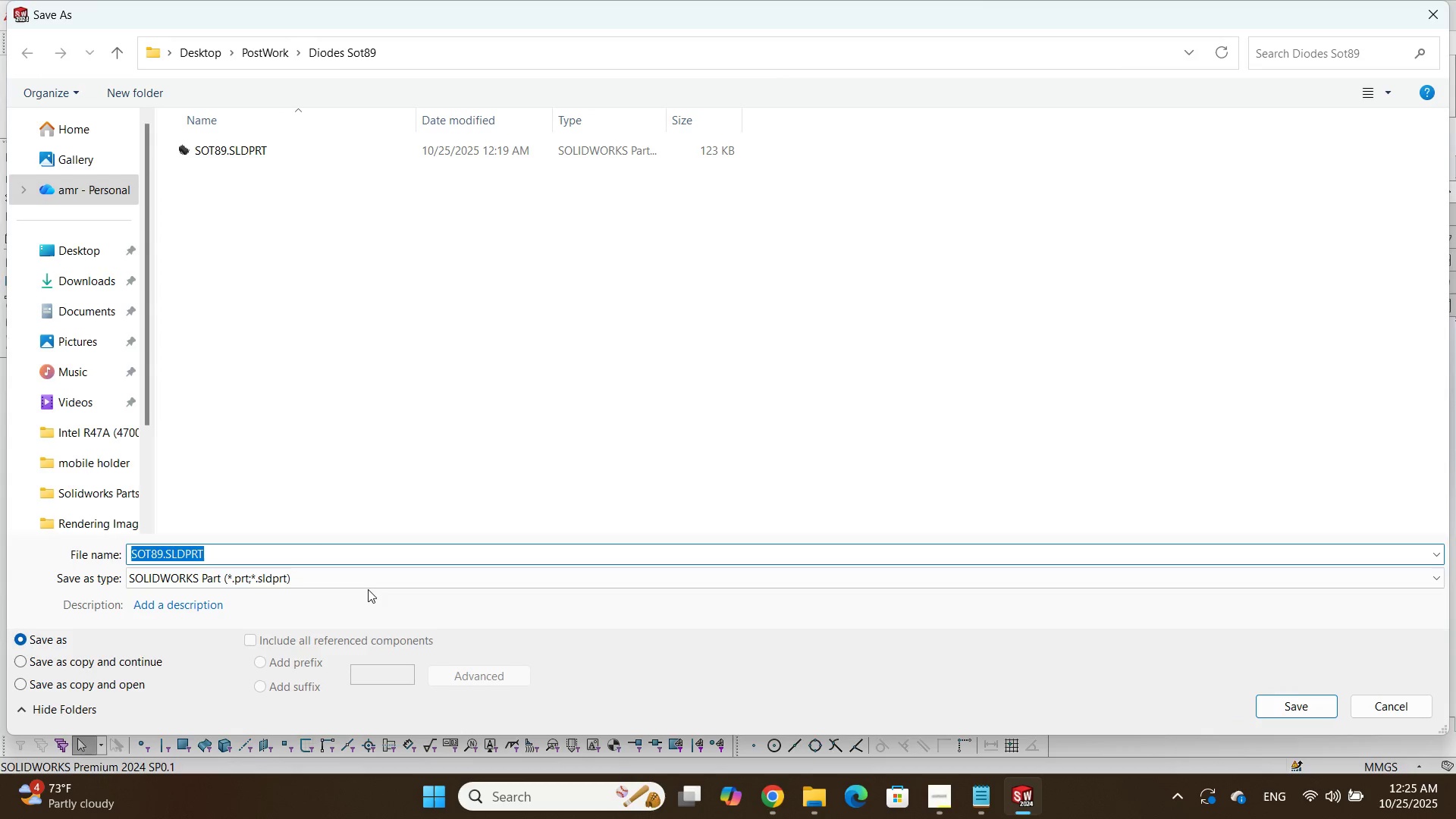 
double_click([363, 574])
 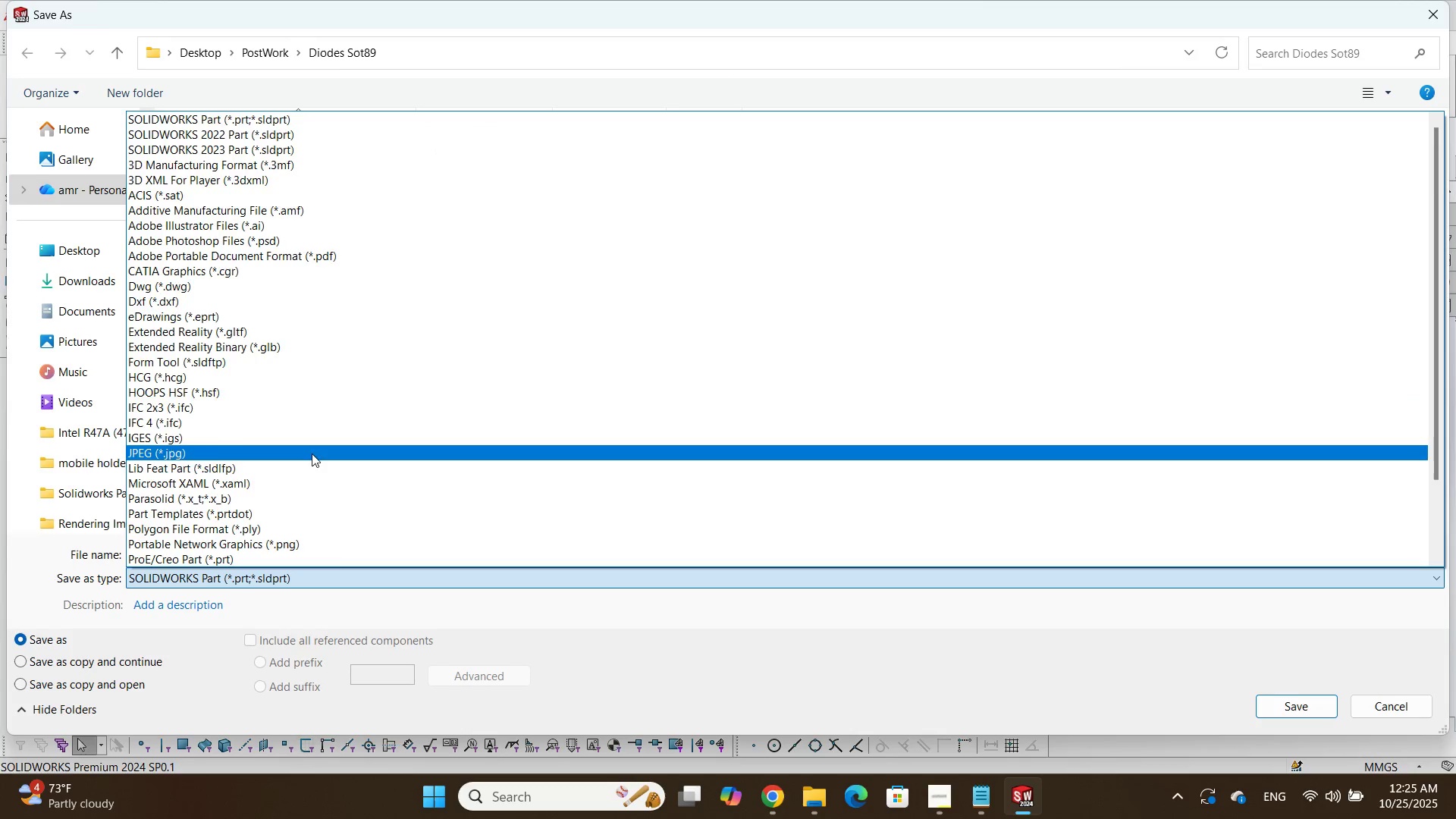 
scroll: coordinate [225, 366], scroll_direction: down, amount: 2.0
 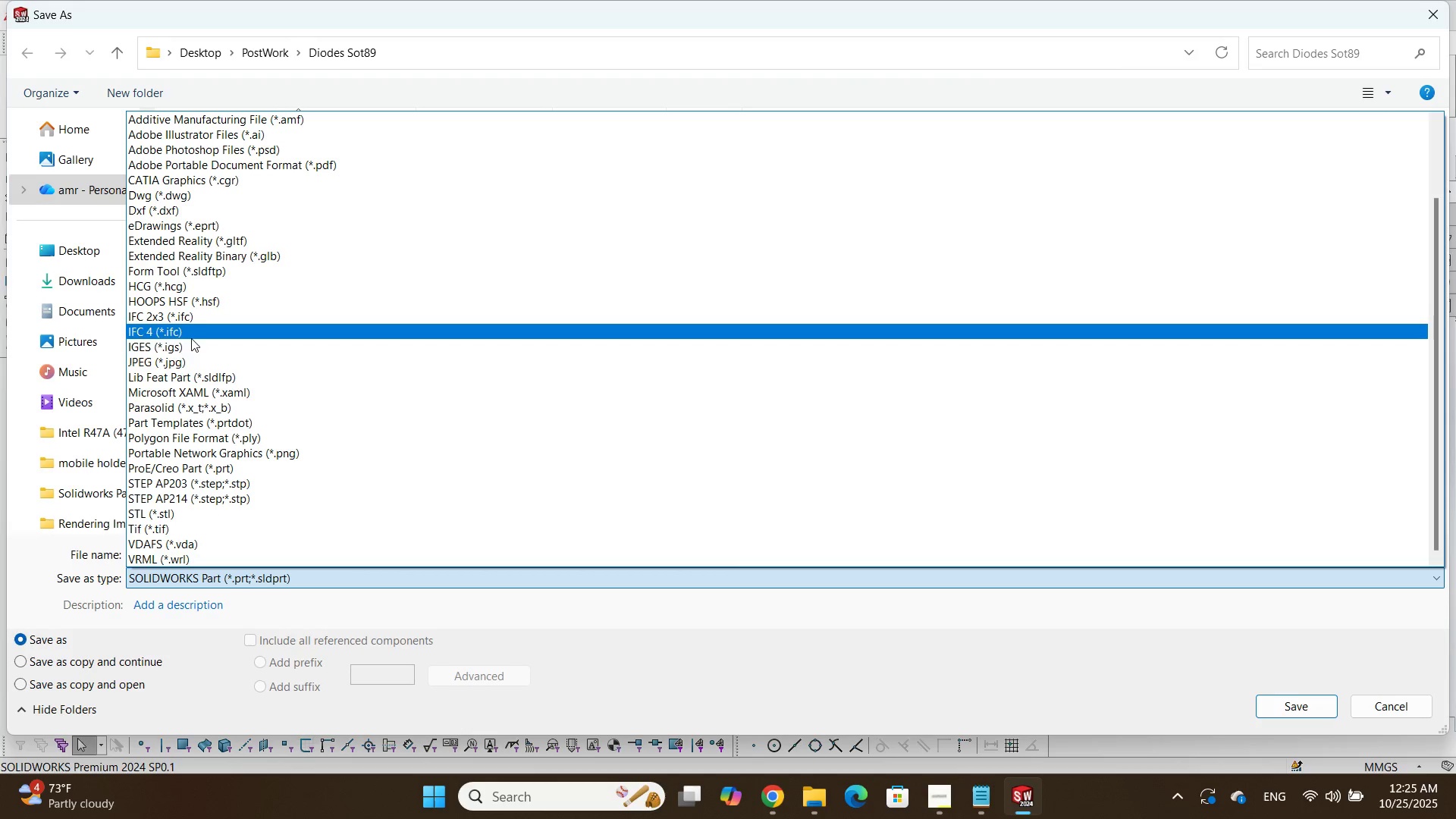 
left_click([192, 340])
 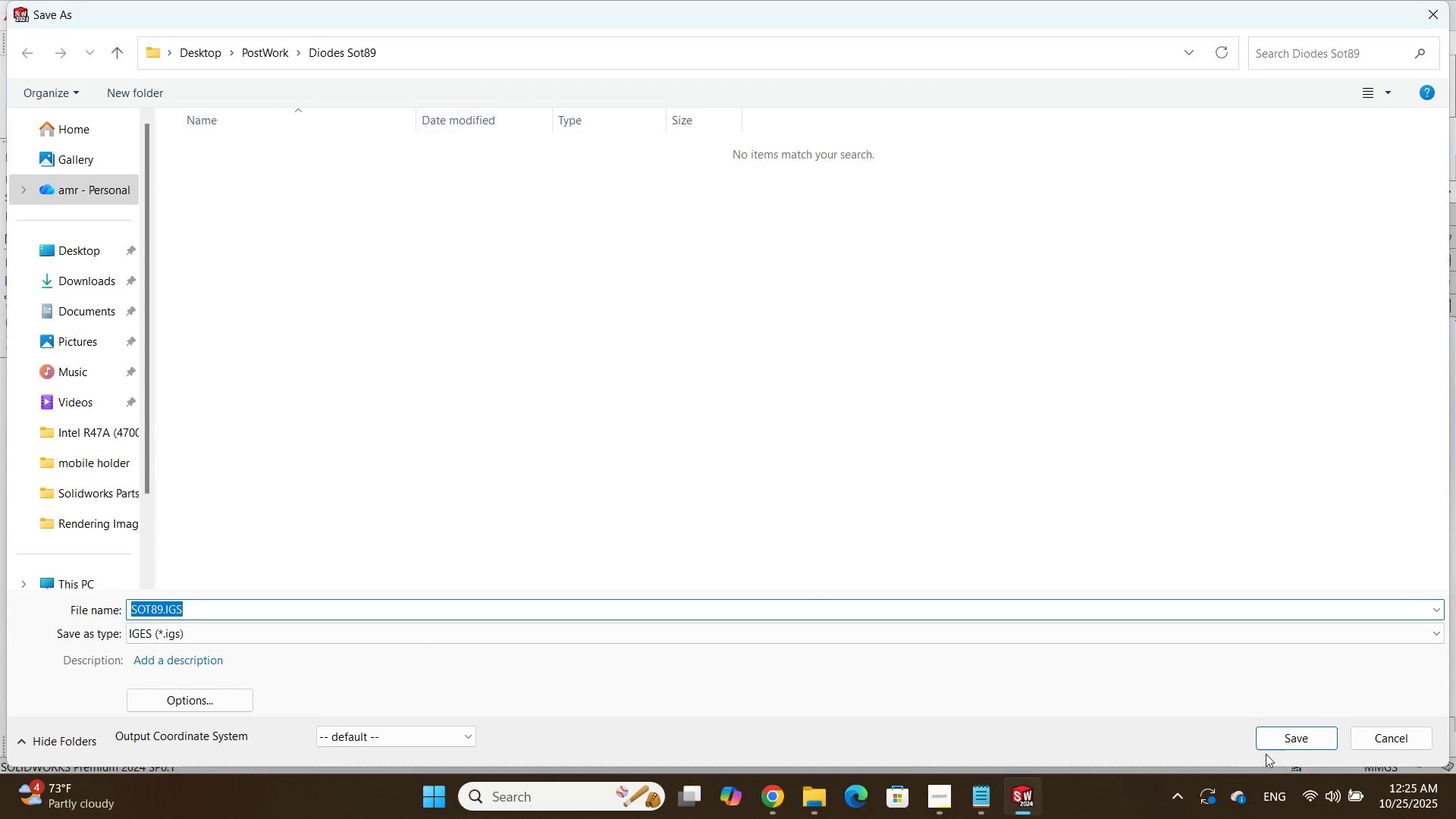 
left_click([1306, 734])
 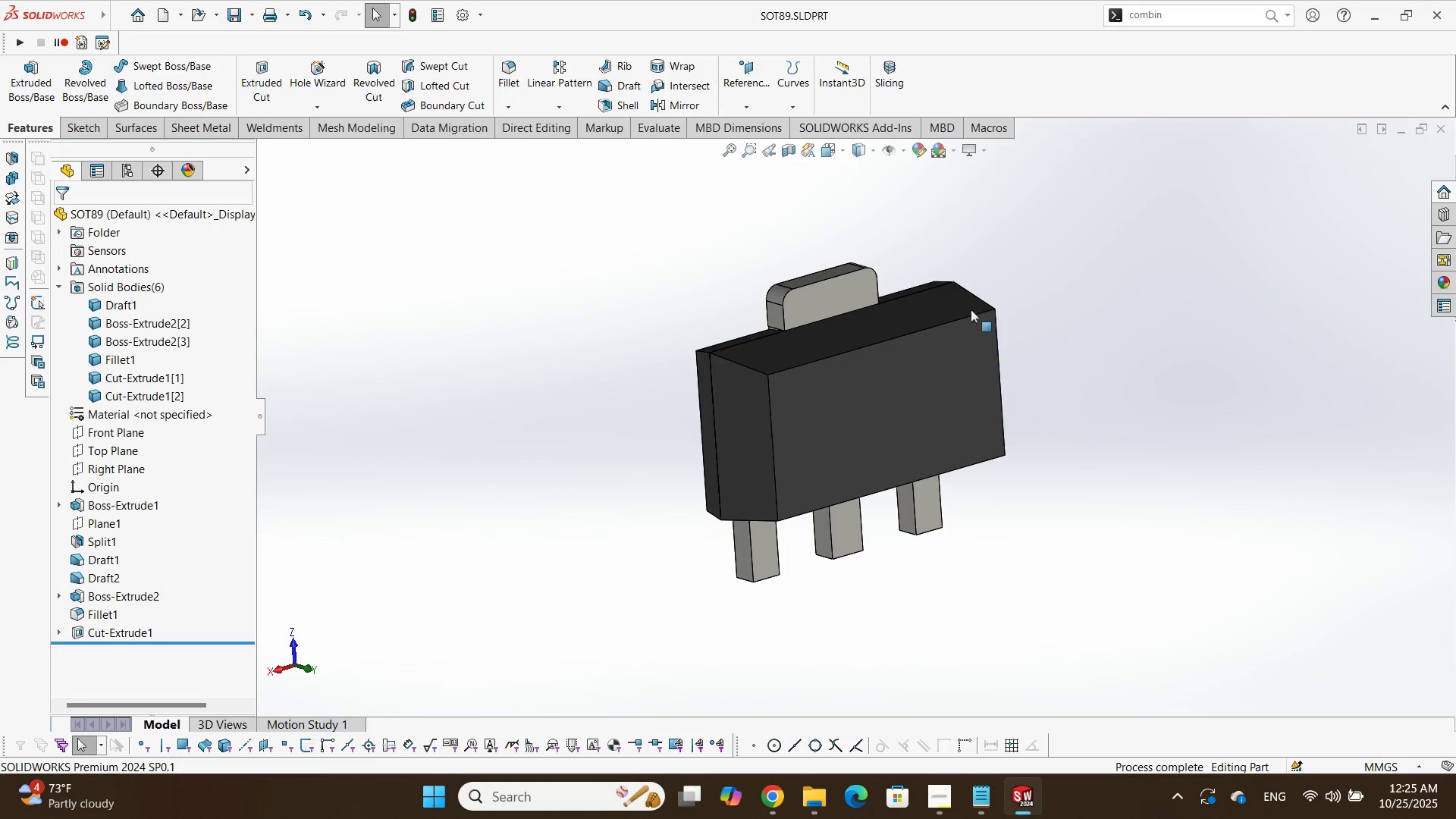 
scroll: coordinate [934, 372], scroll_direction: down, amount: 1.0
 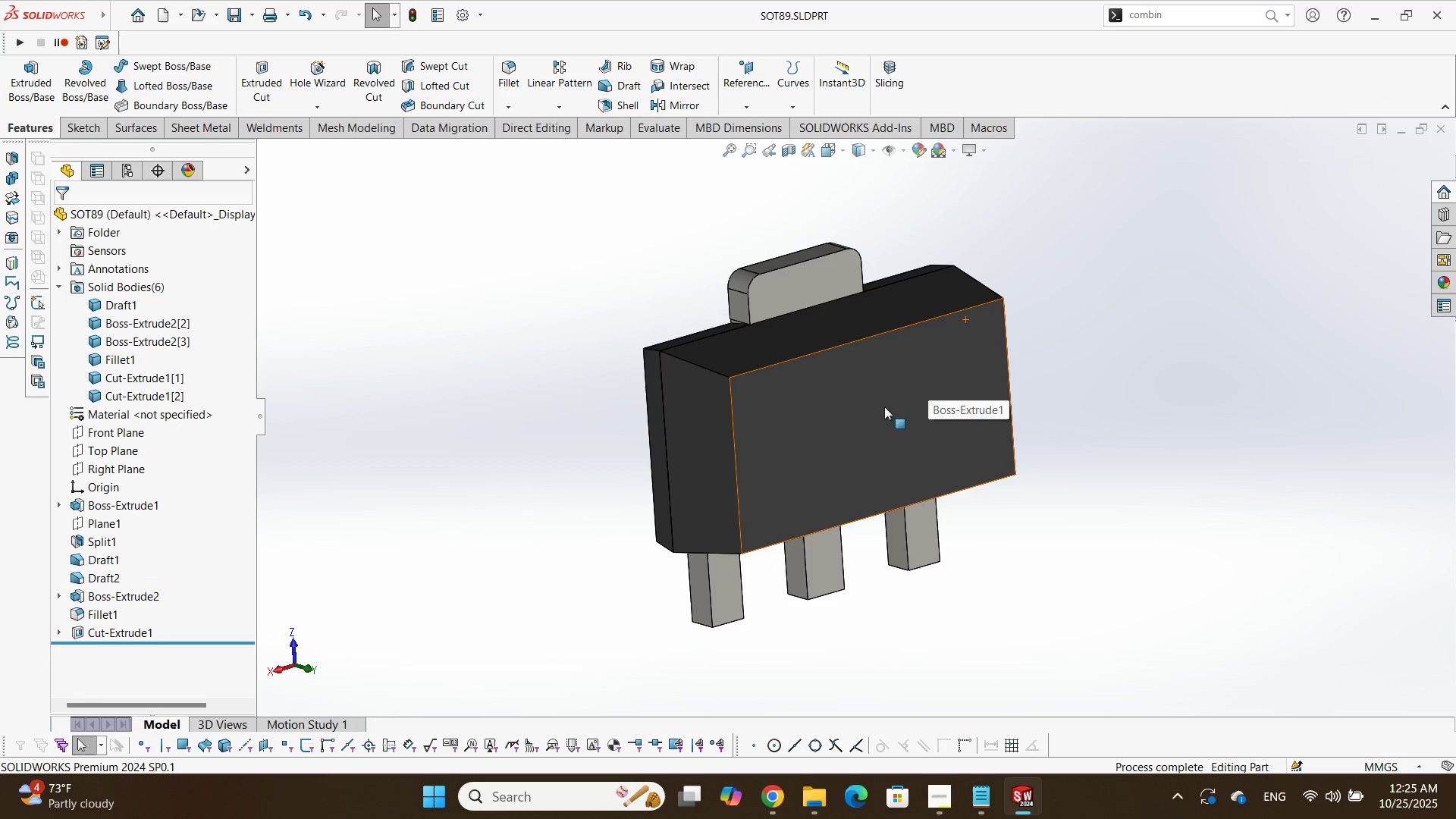 
key(Control+S)
 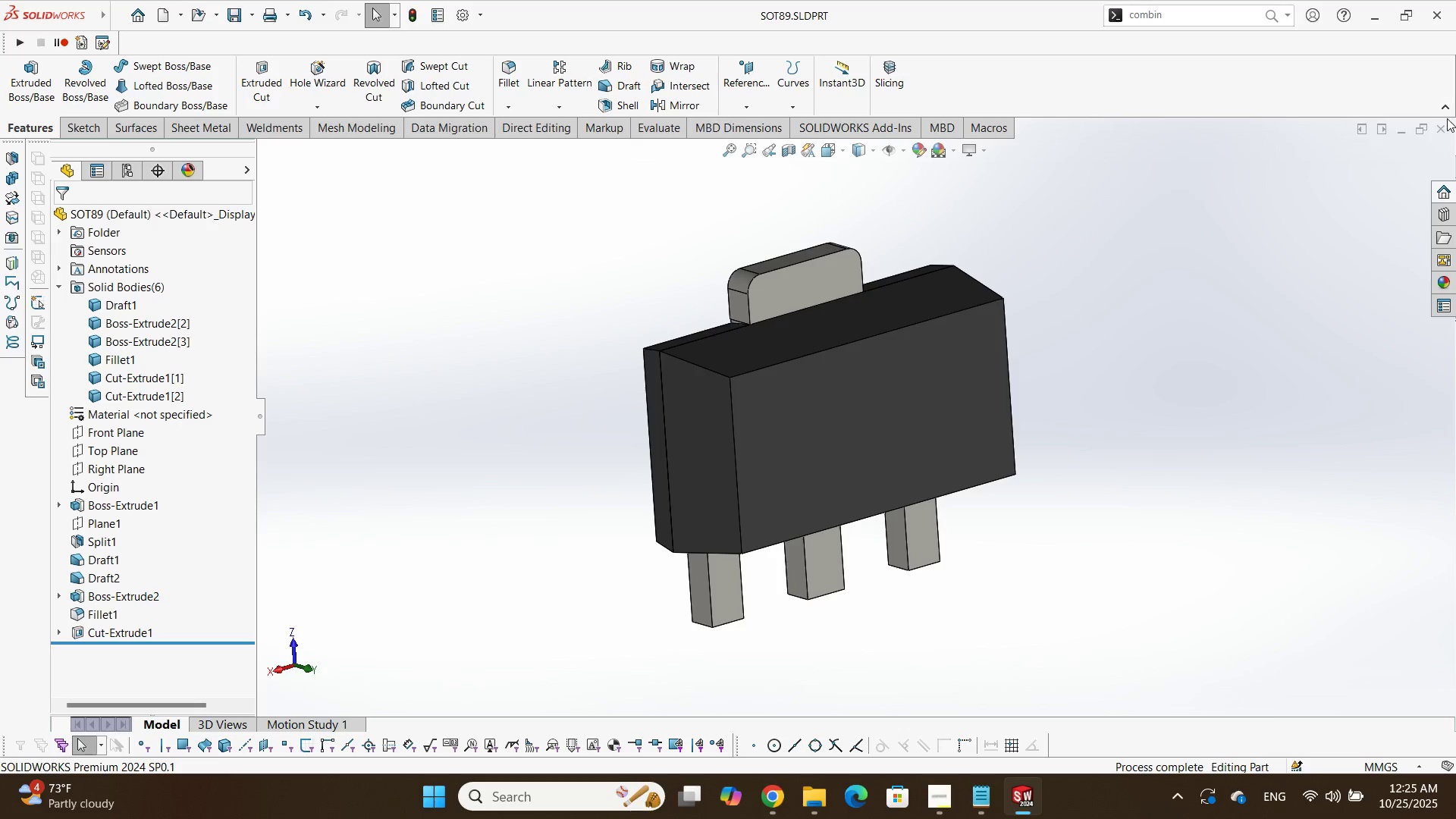 
left_click([1445, 123])
 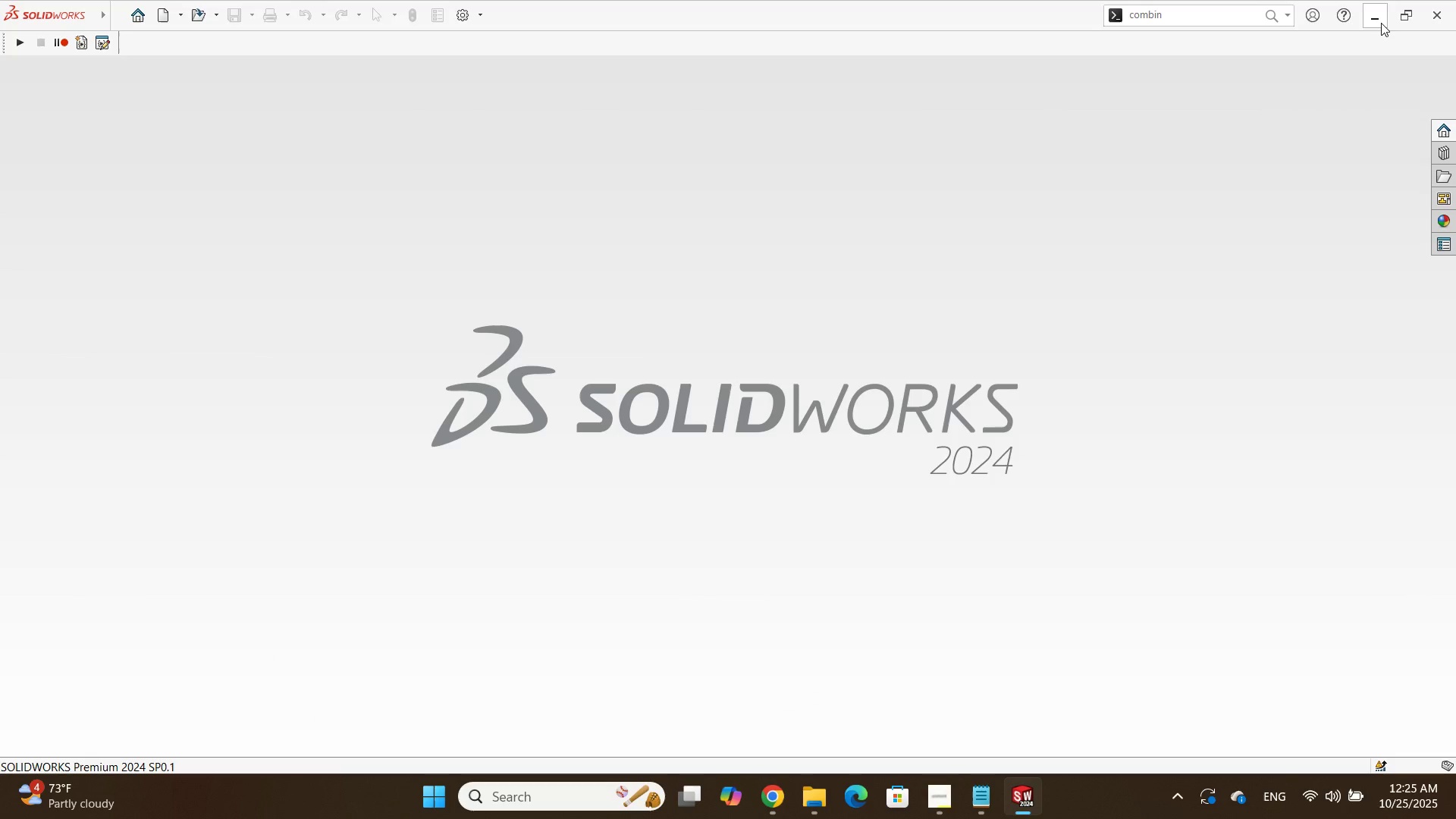 
left_click([1381, 23])
 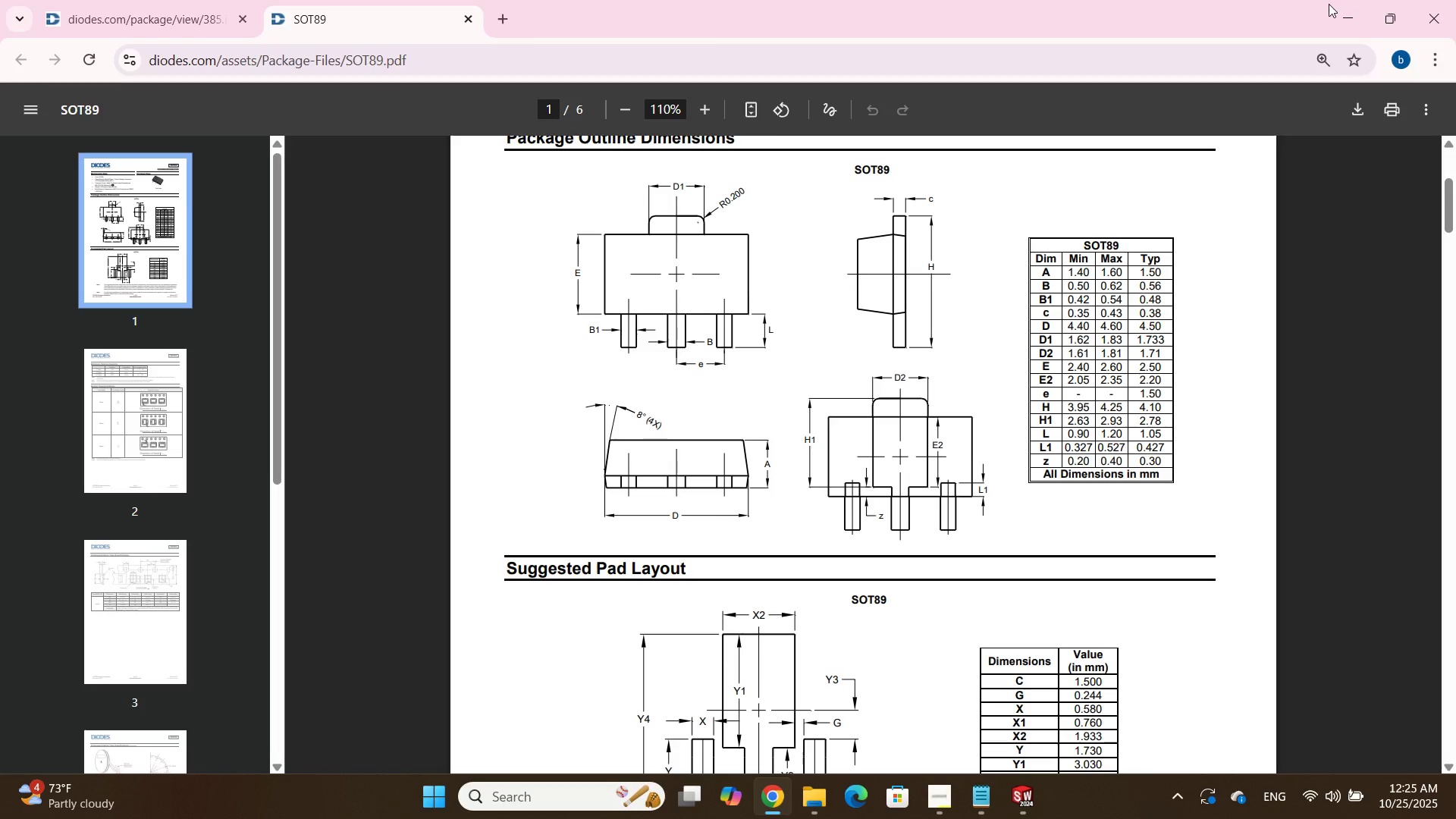 
left_click([1334, 4])
 